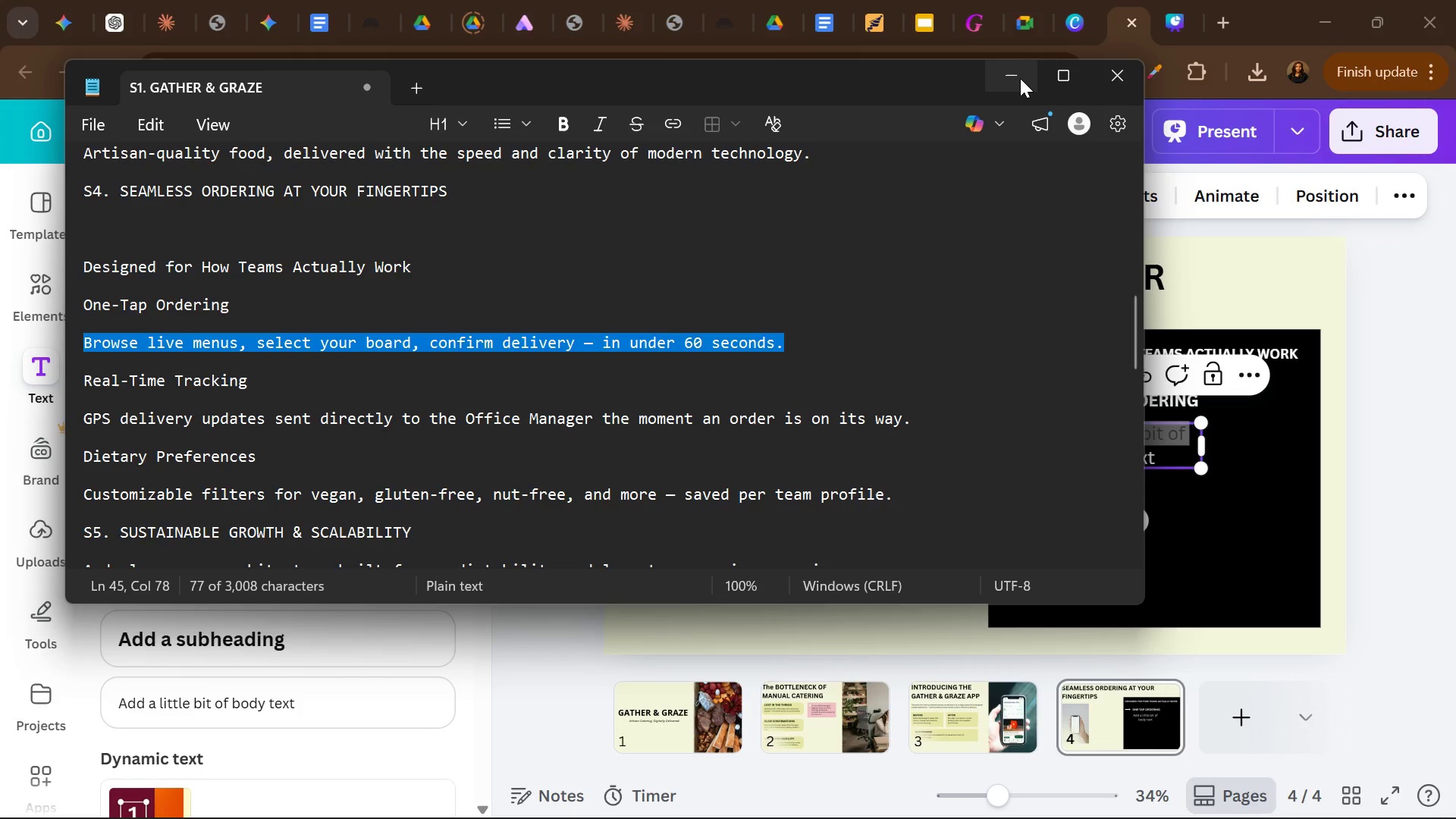 
left_click([1020, 78])
 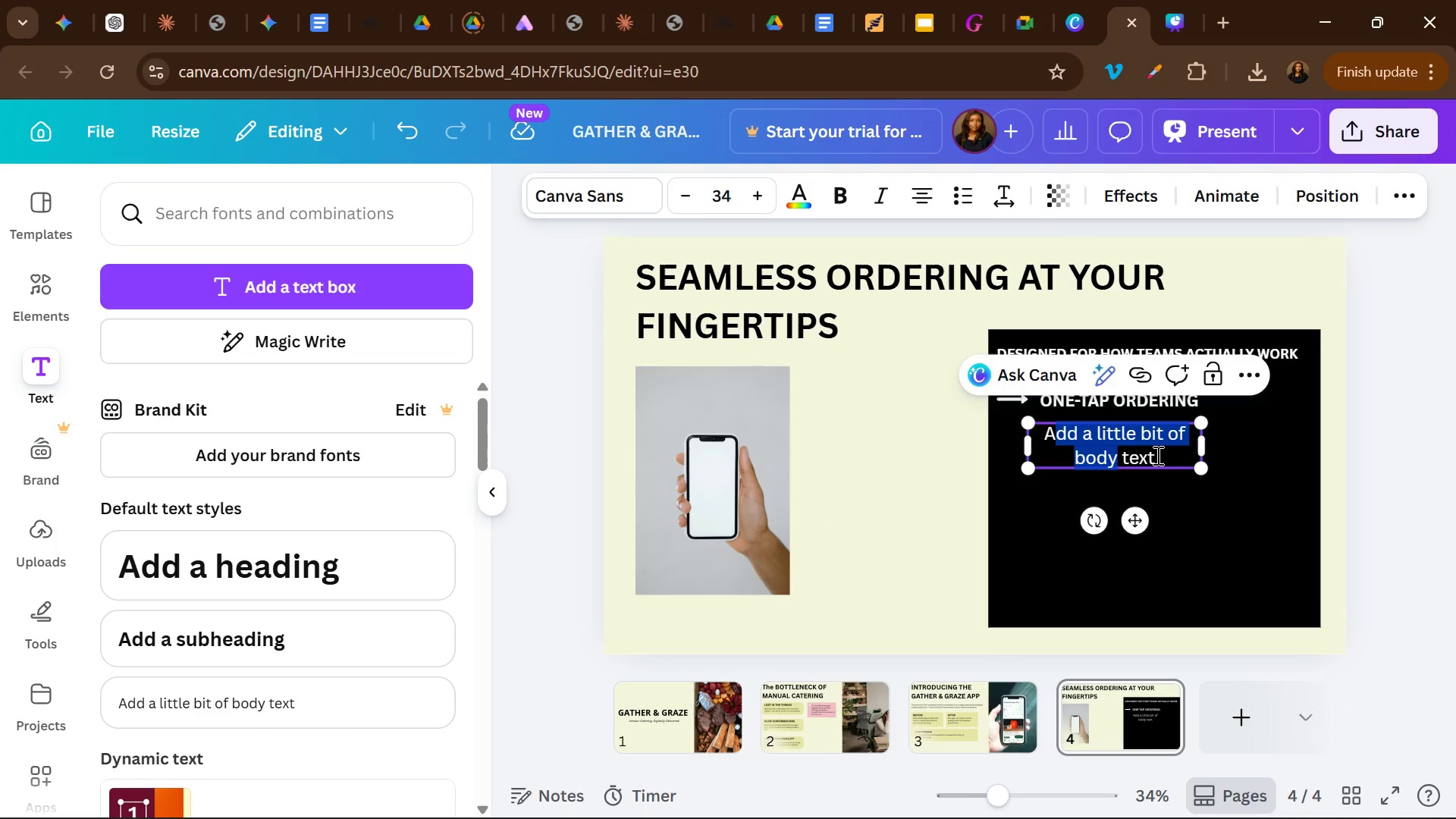 
left_click([1156, 455])
 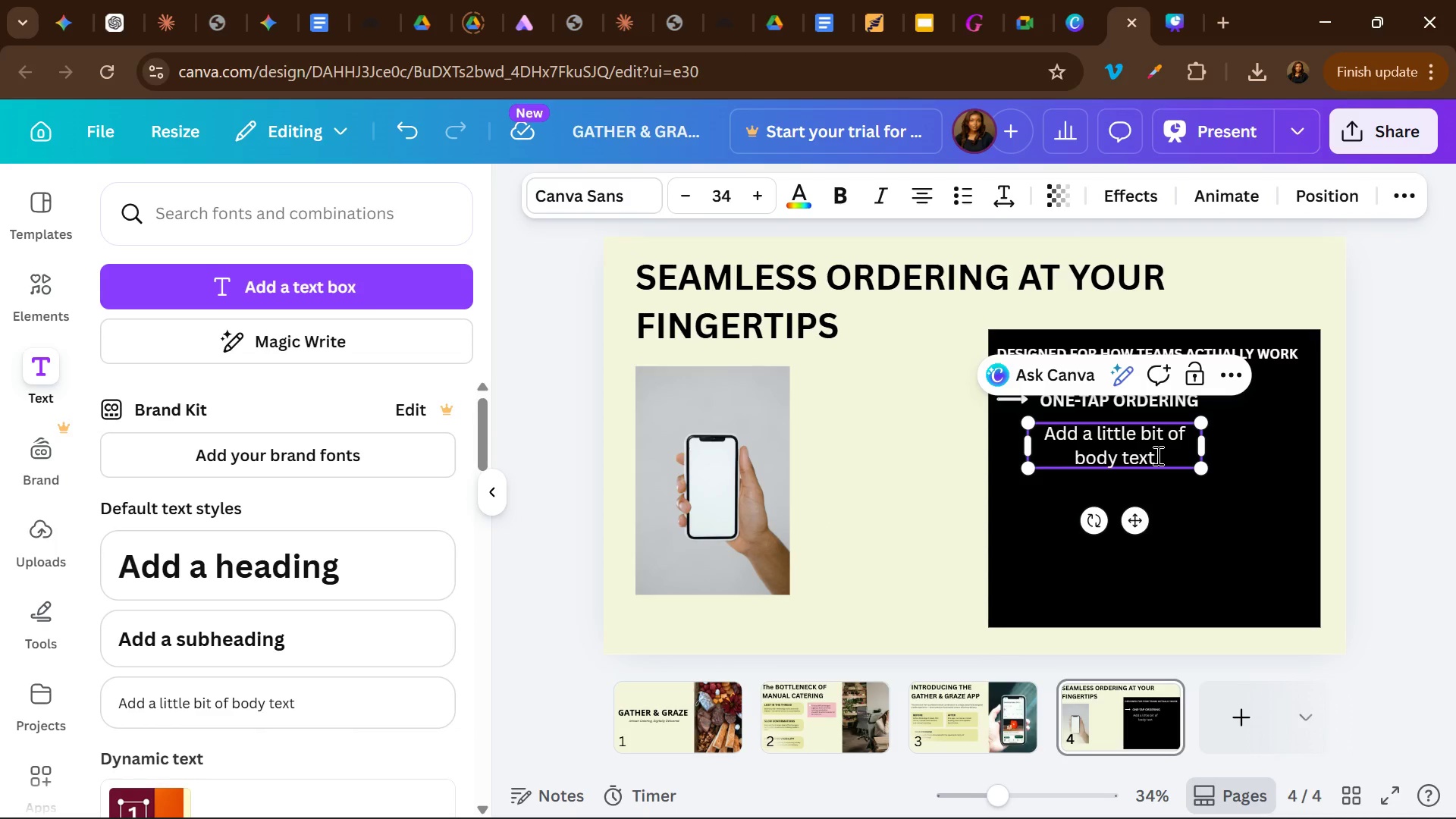 
key(Control+ControlLeft)
 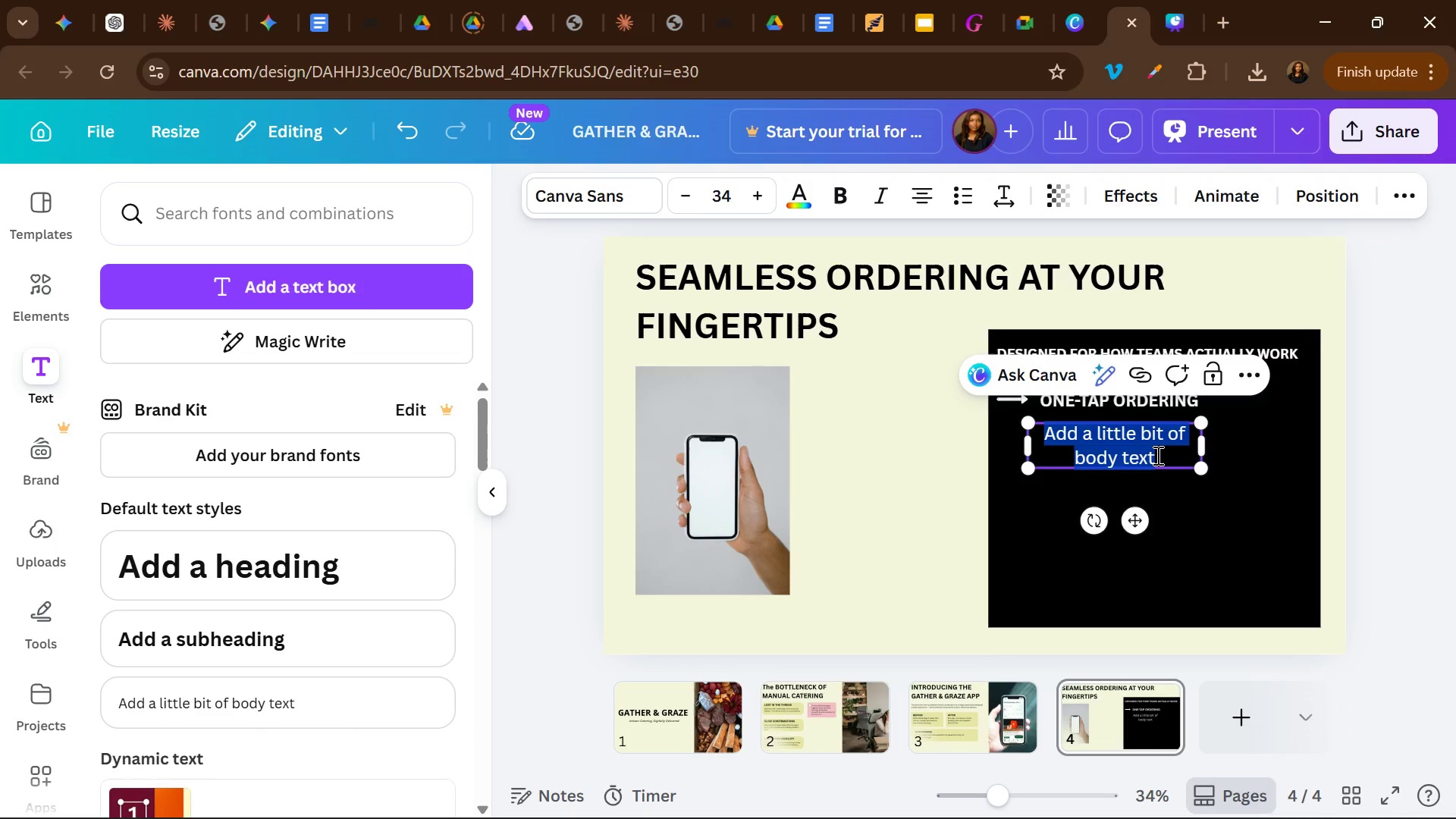 
key(Control+A)
 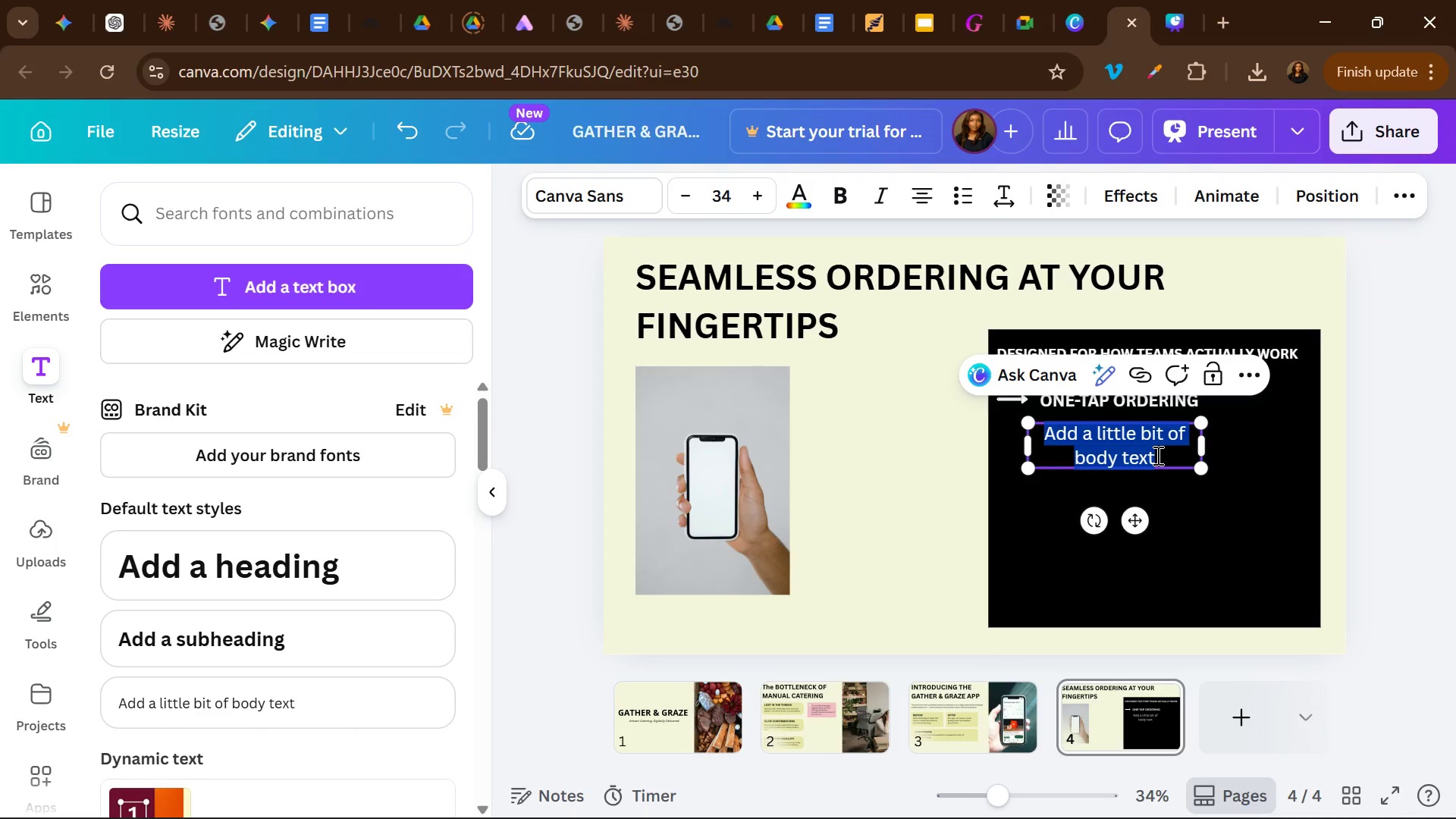 
key(Control+V)
 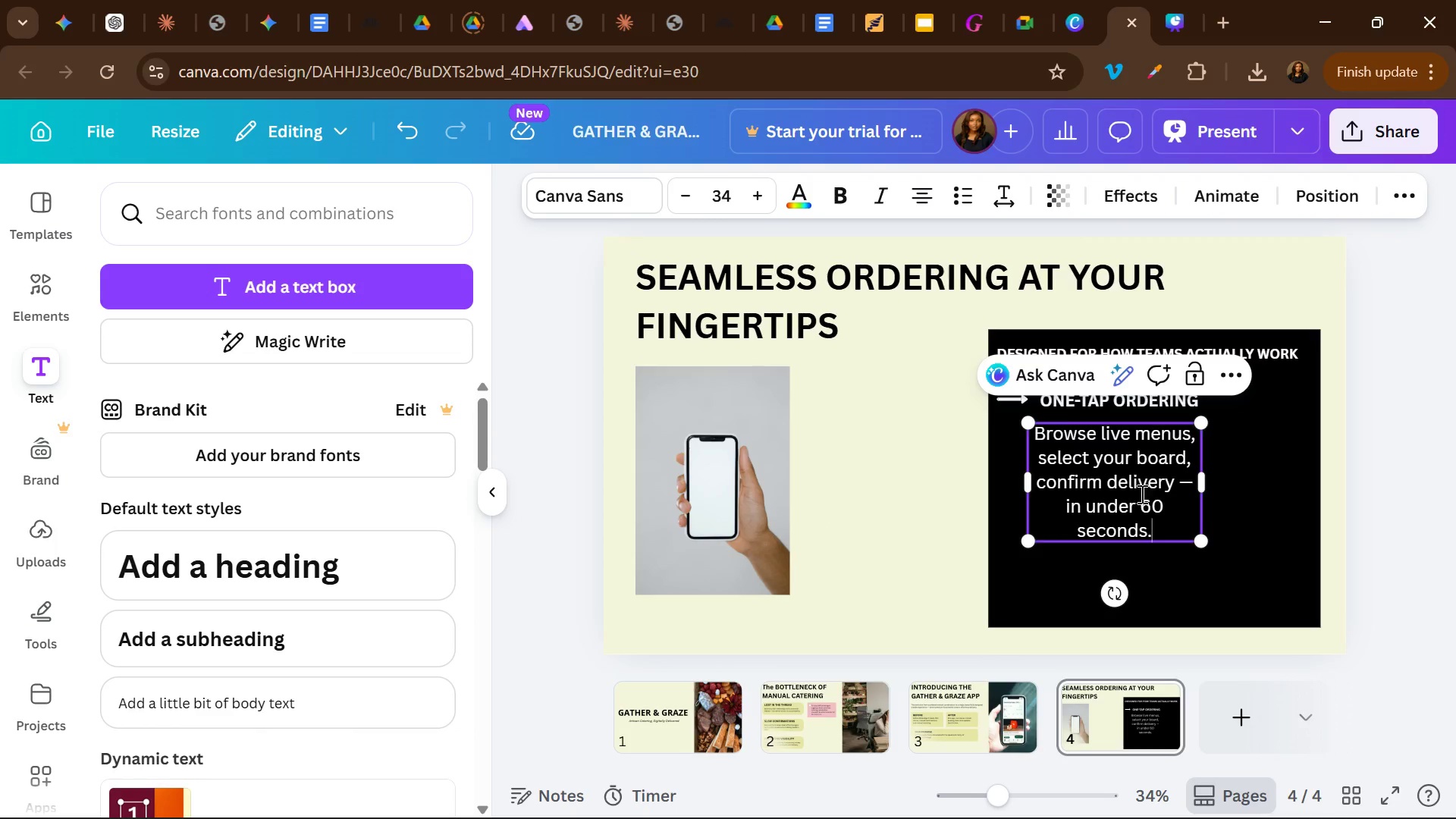 
left_click([1141, 495])
 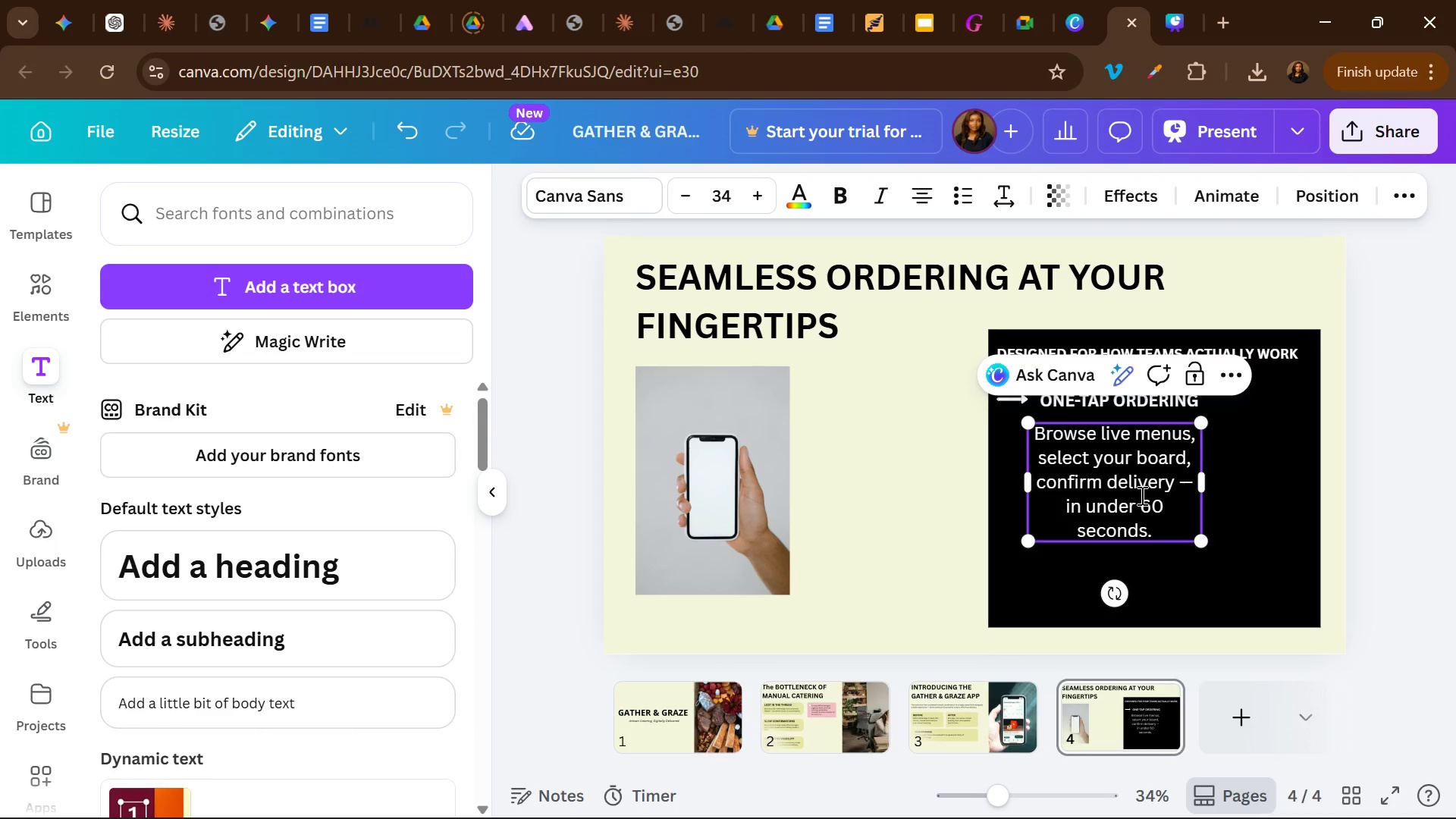 
key(Control+ControlLeft)
 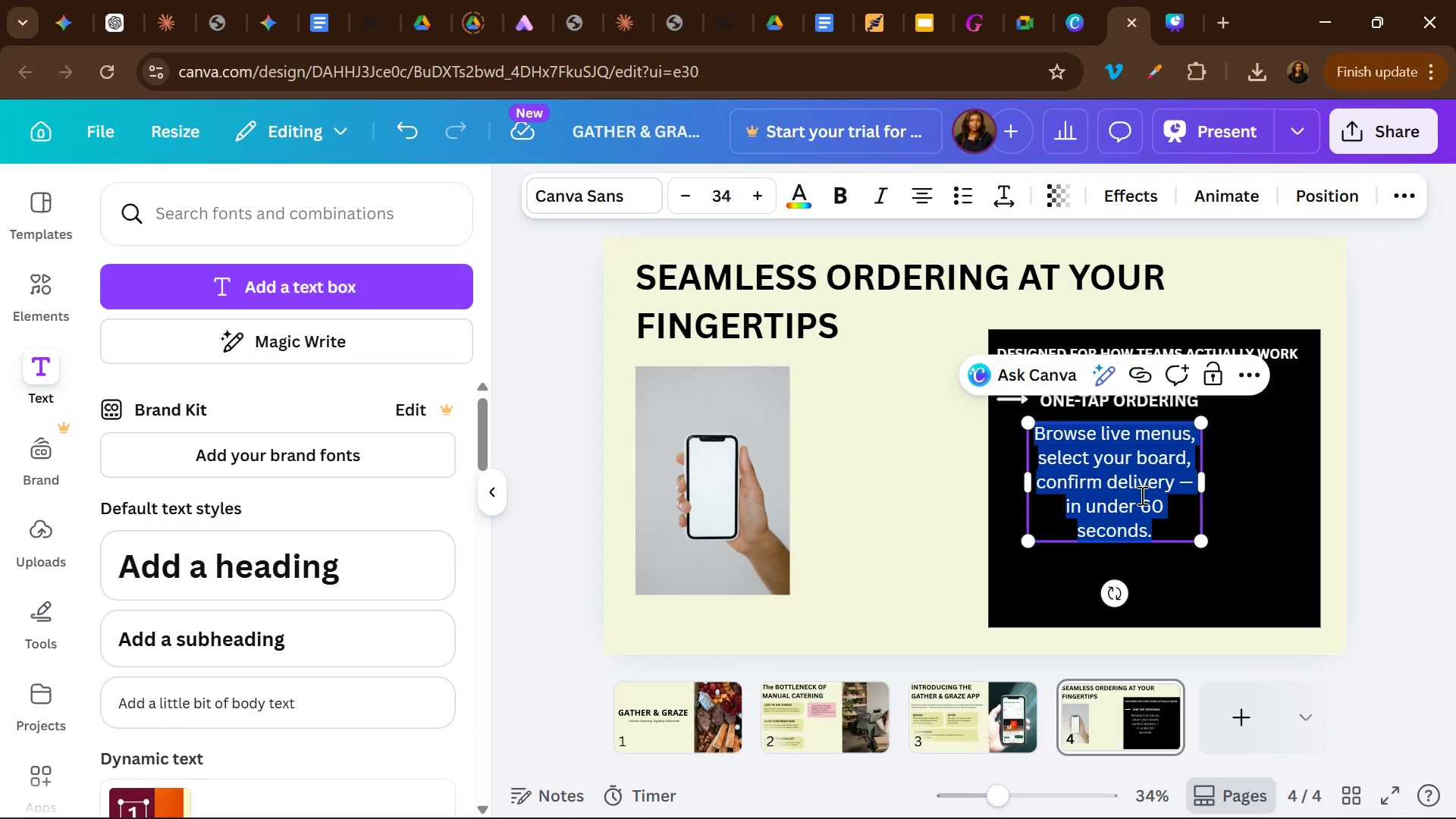 
key(Control+A)
 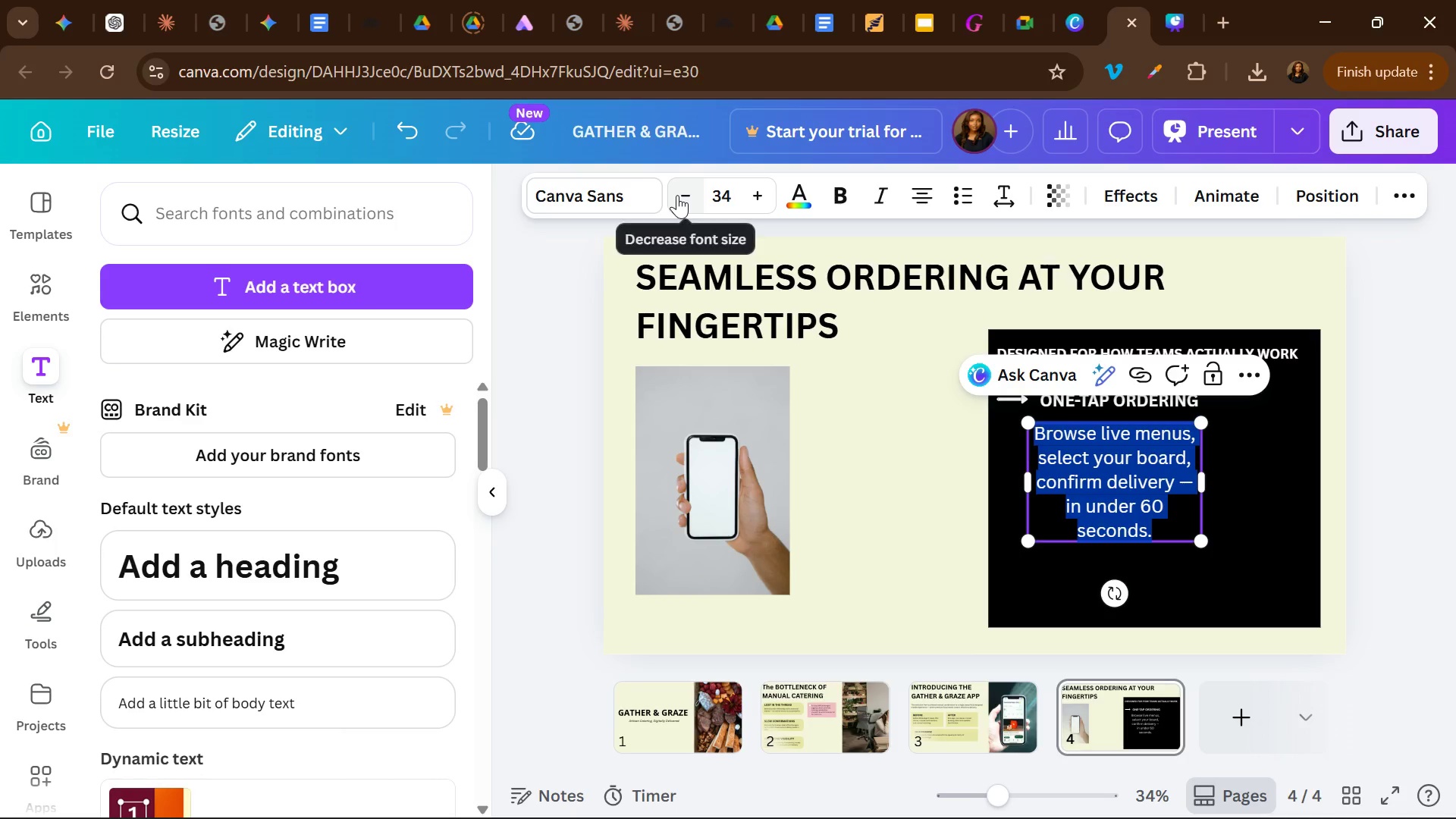 
double_click([677, 195])
 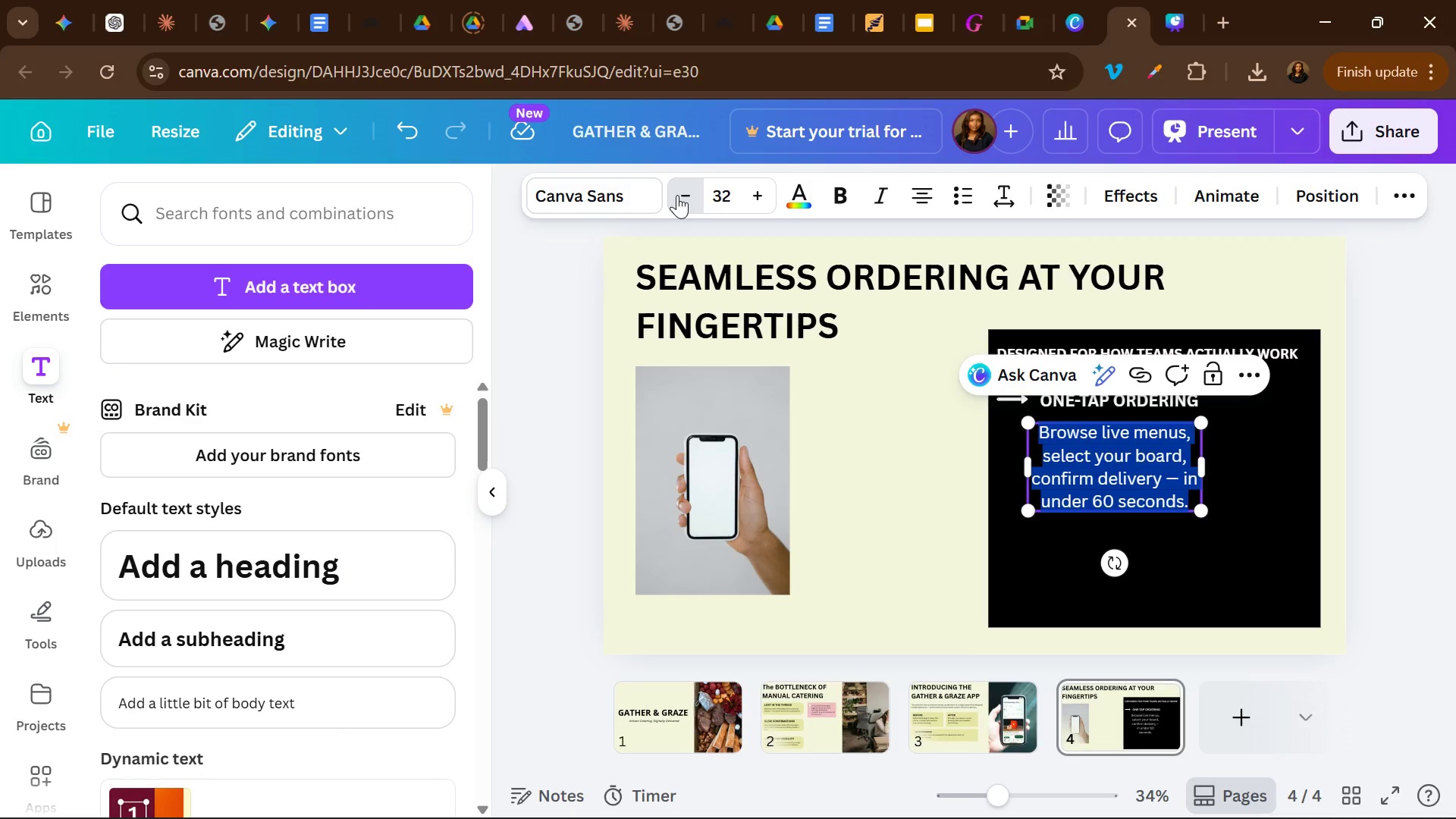 
triple_click([677, 195])
 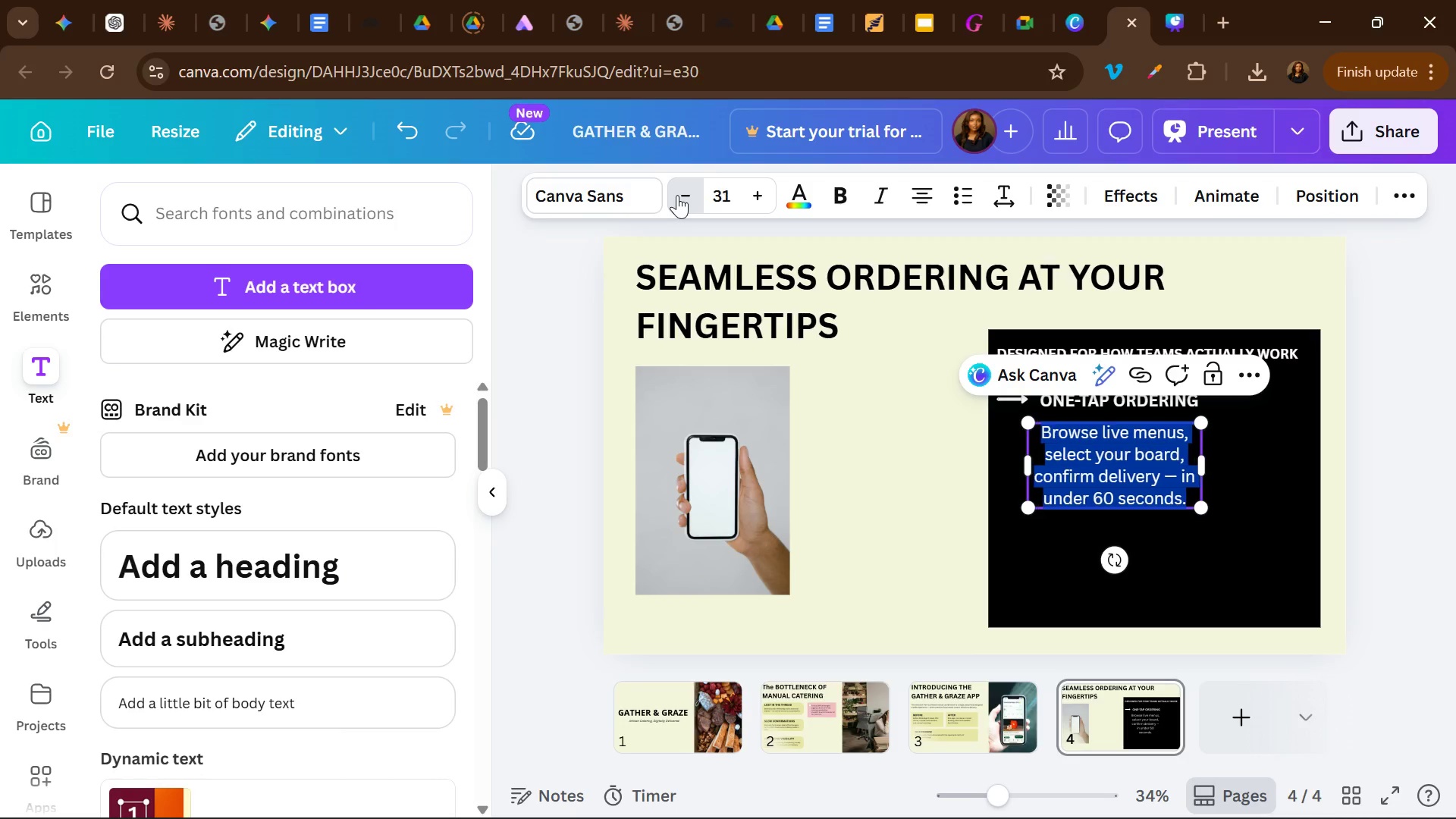 
triple_click([677, 195])
 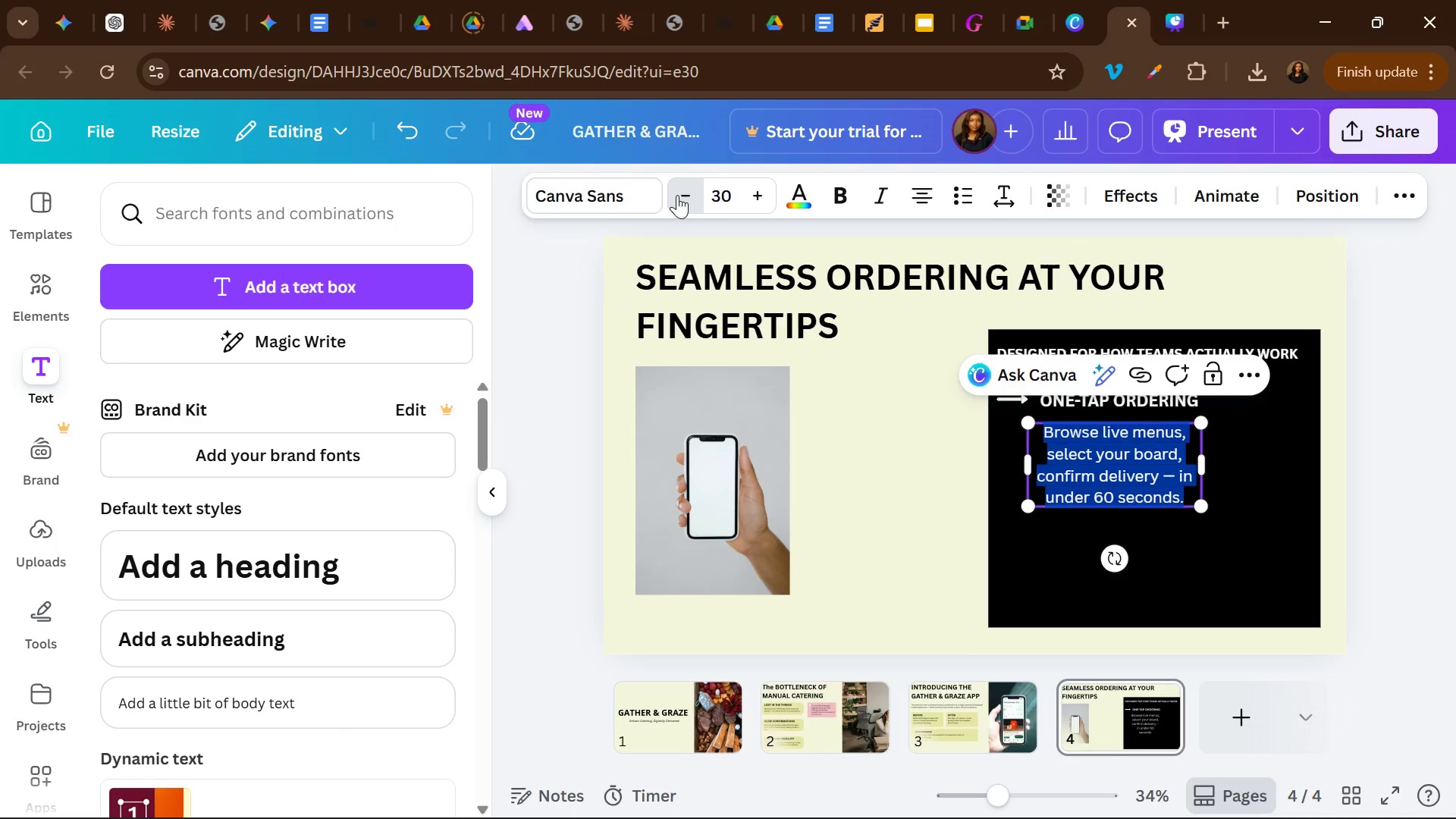 
triple_click([677, 195])
 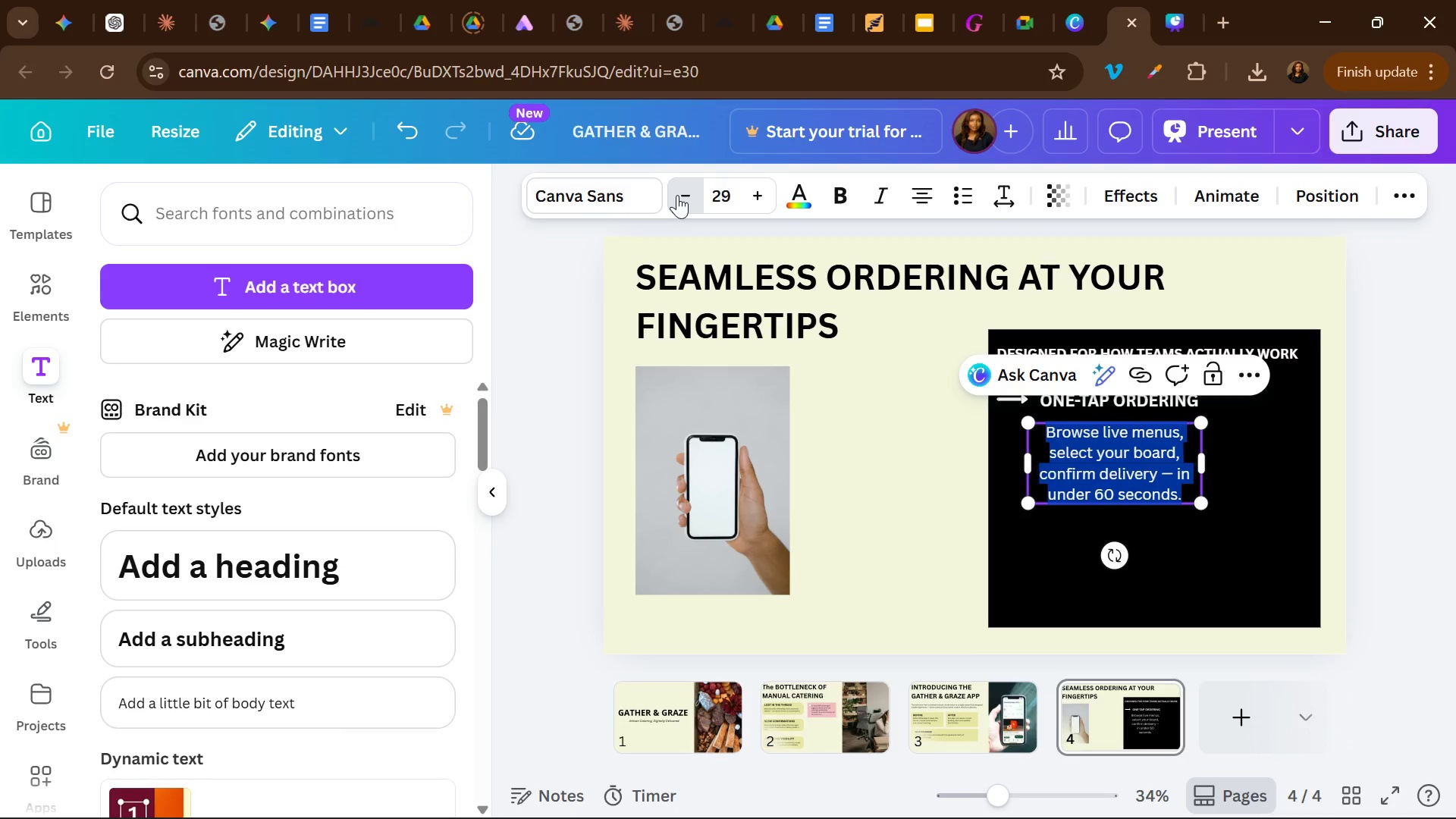 
triple_click([677, 195])
 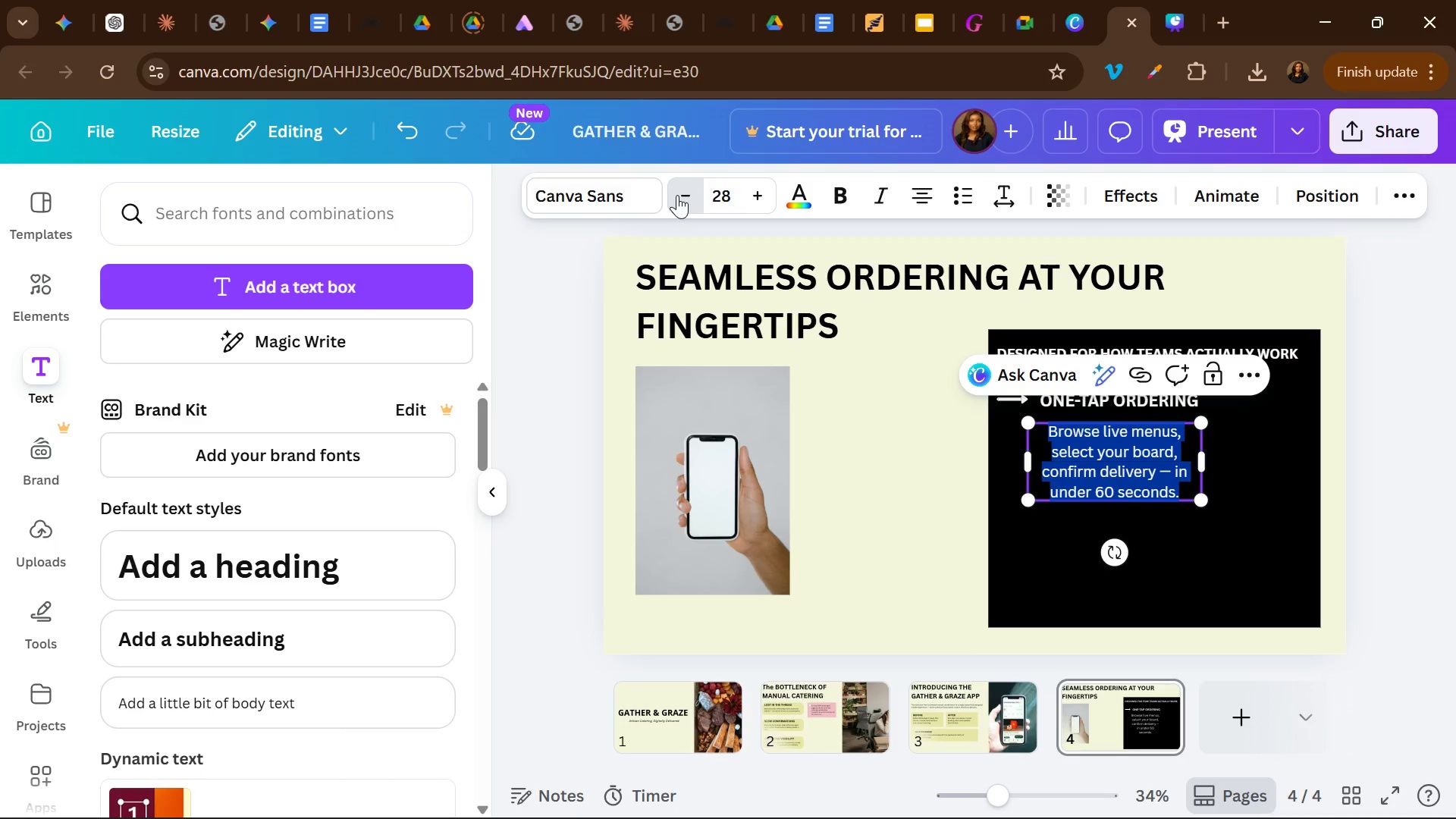 
triple_click([677, 195])
 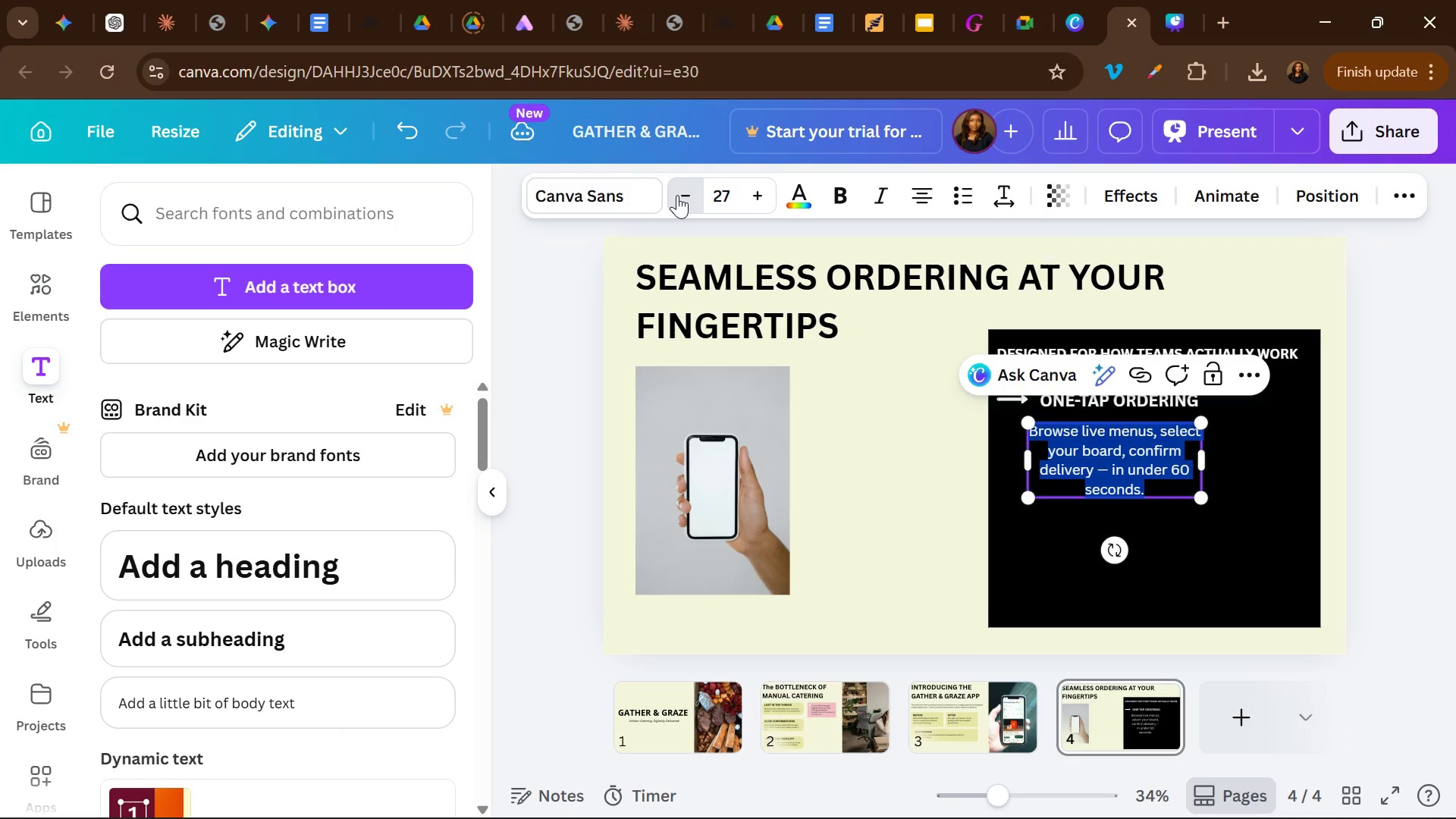 
triple_click([677, 195])
 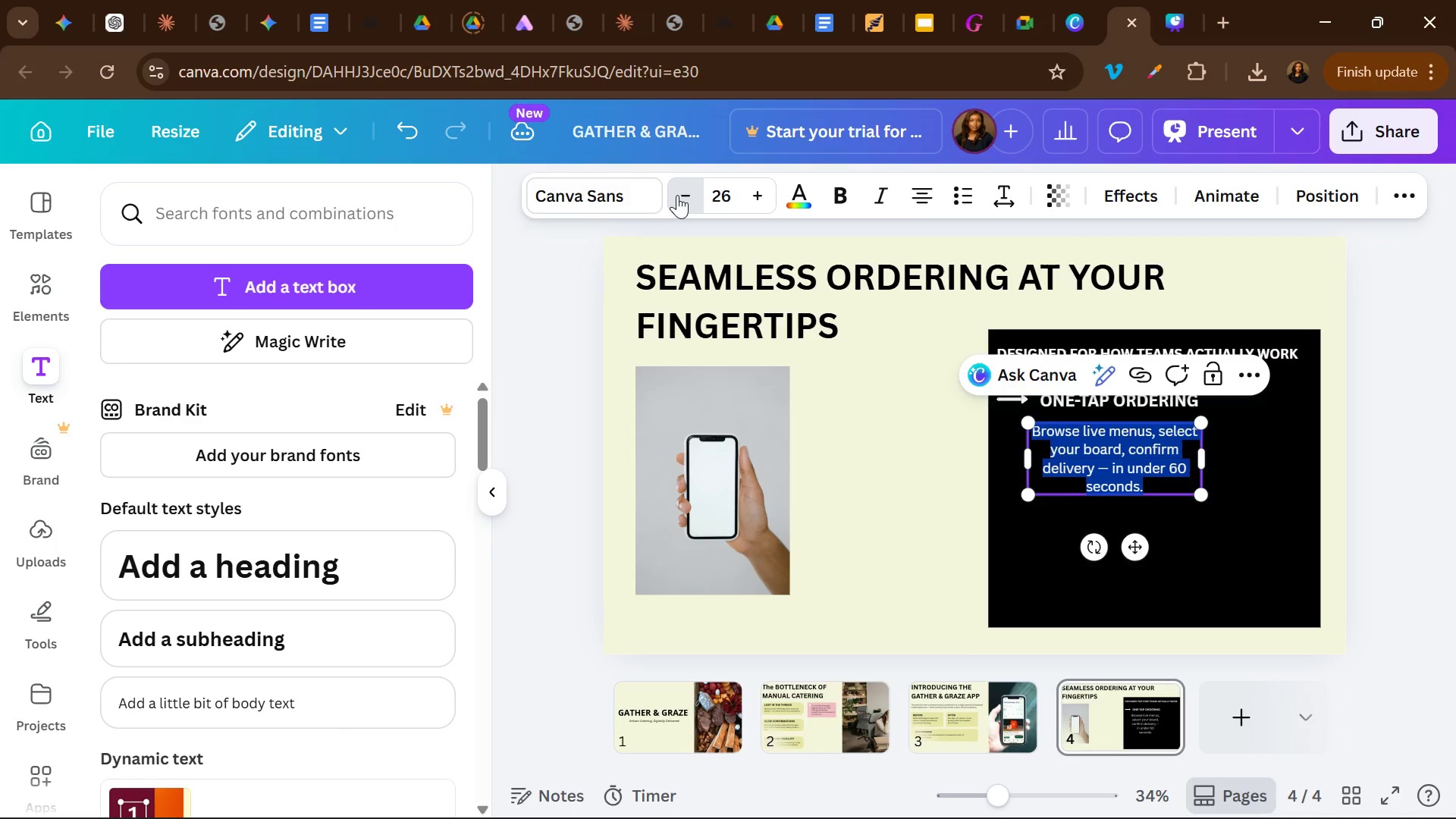 
triple_click([677, 195])
 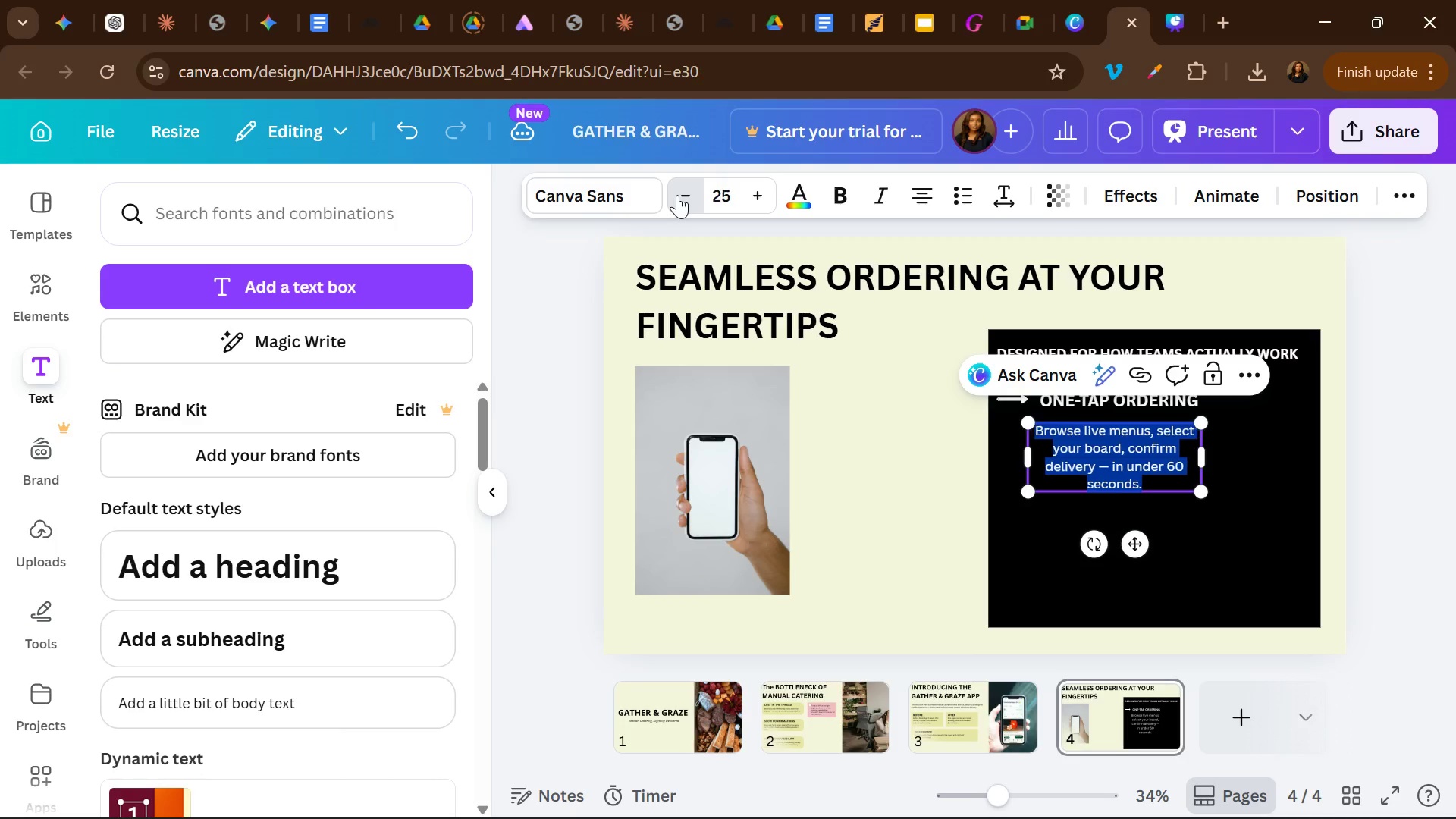 
triple_click([677, 195])
 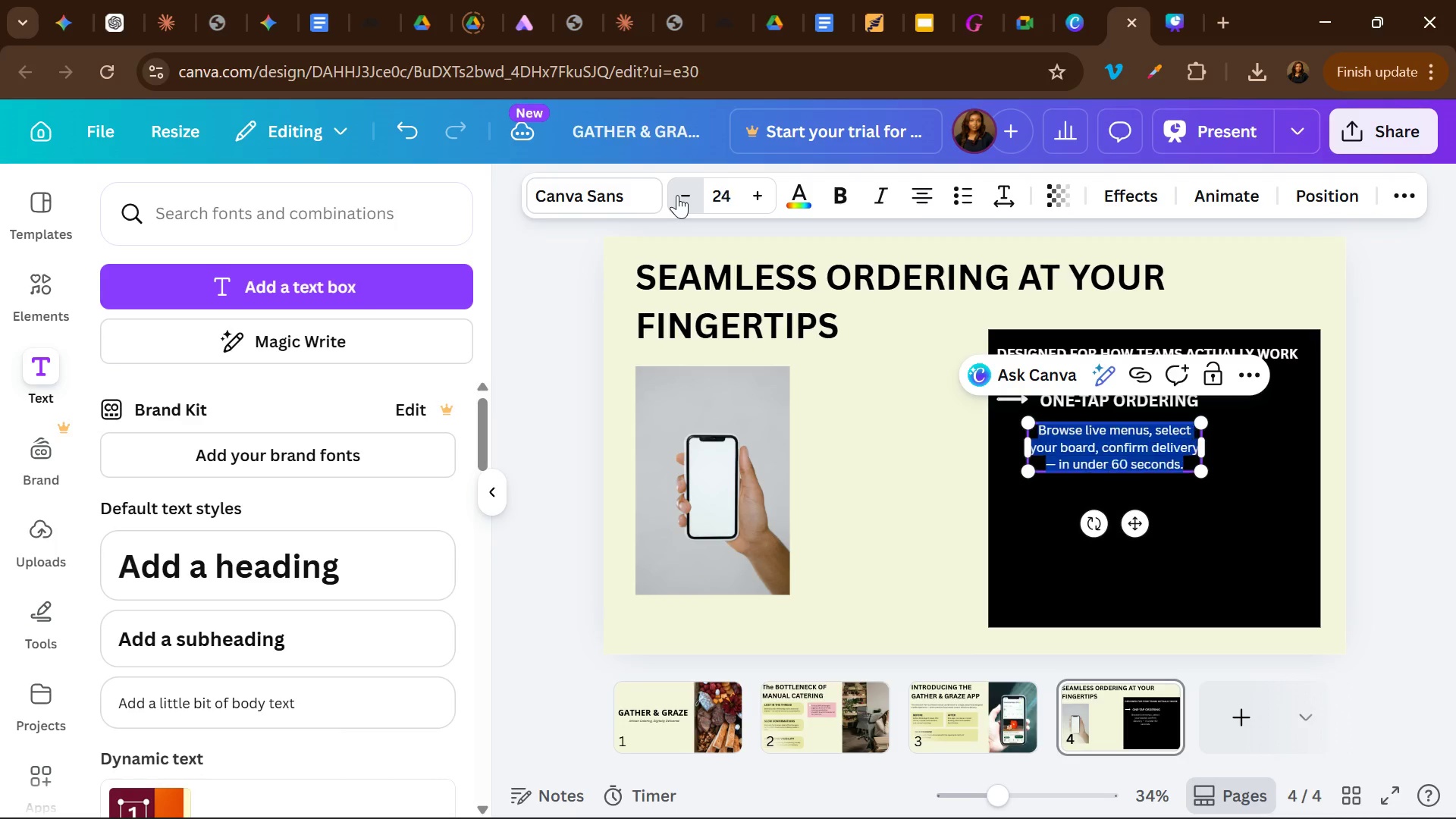 
triple_click([677, 195])
 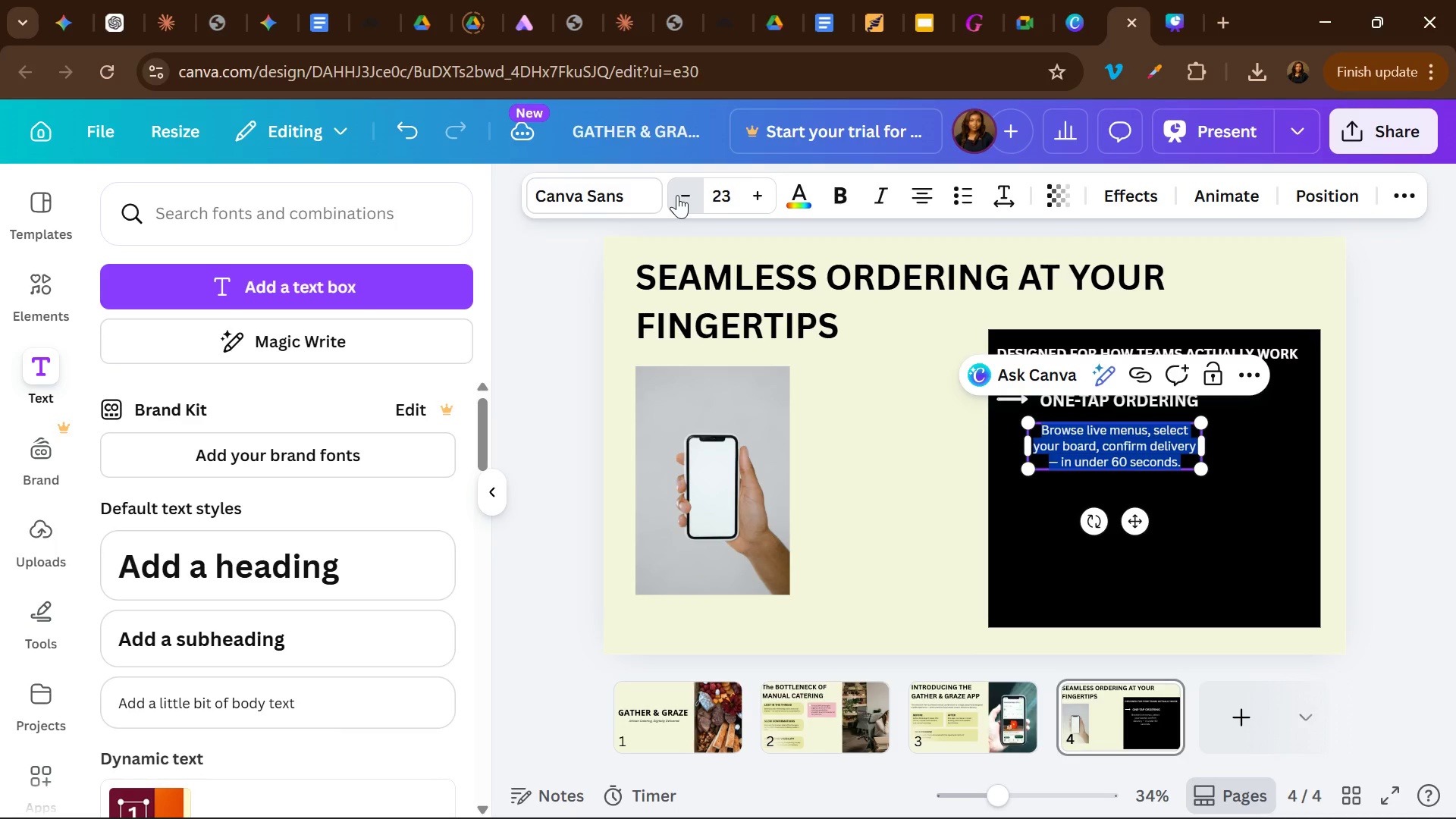 
triple_click([677, 195])
 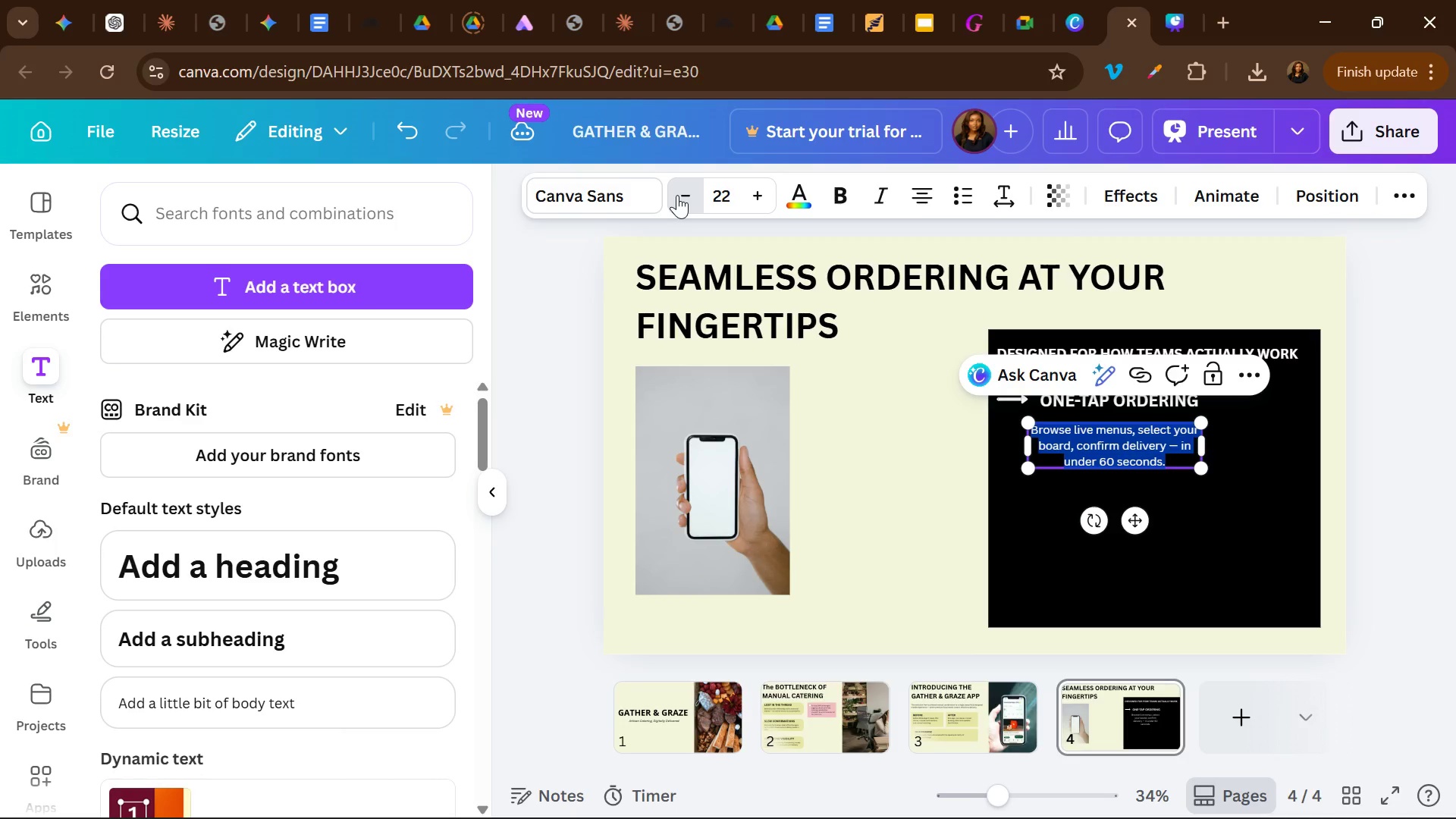 
triple_click([677, 195])
 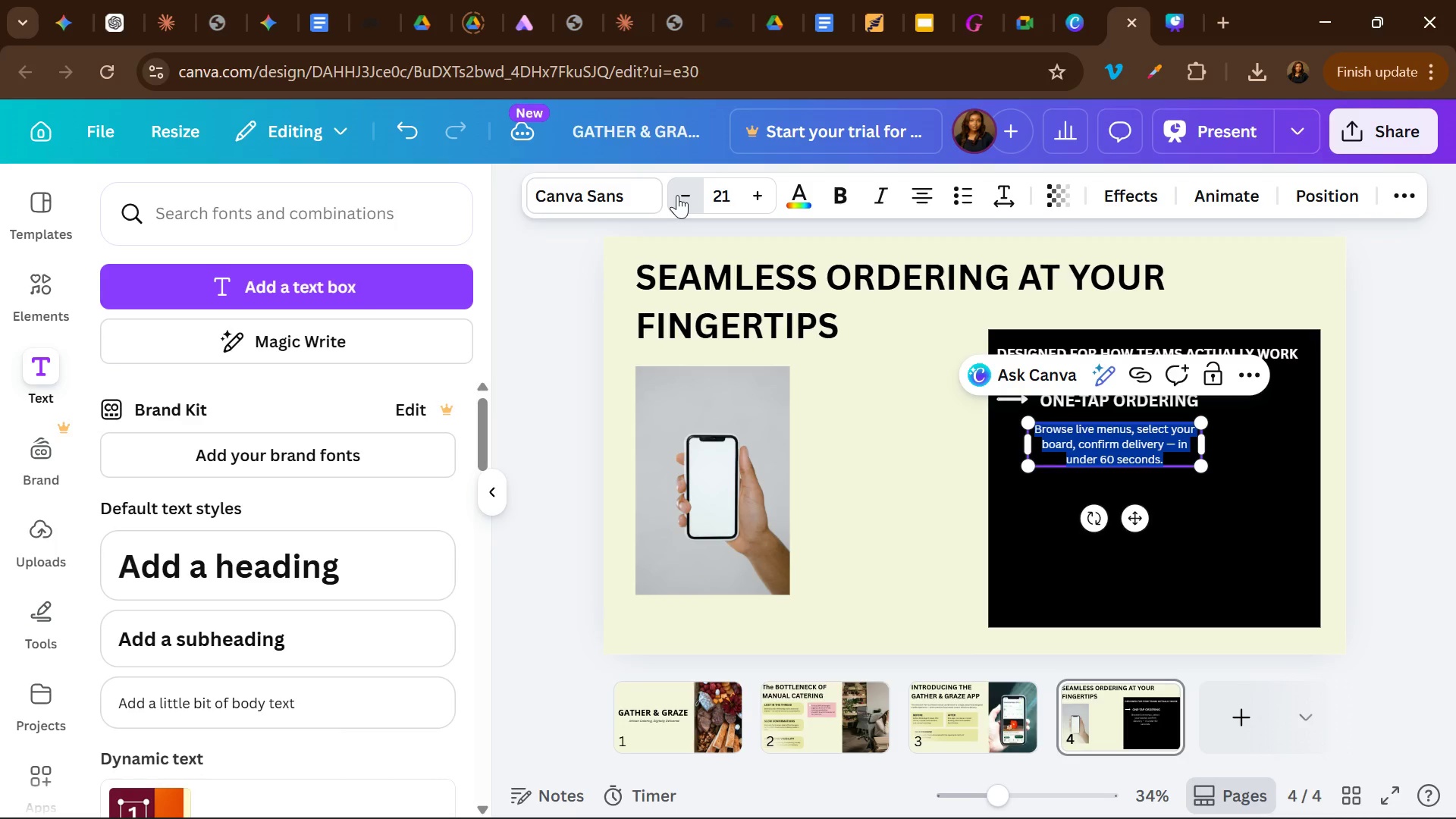 
triple_click([677, 195])
 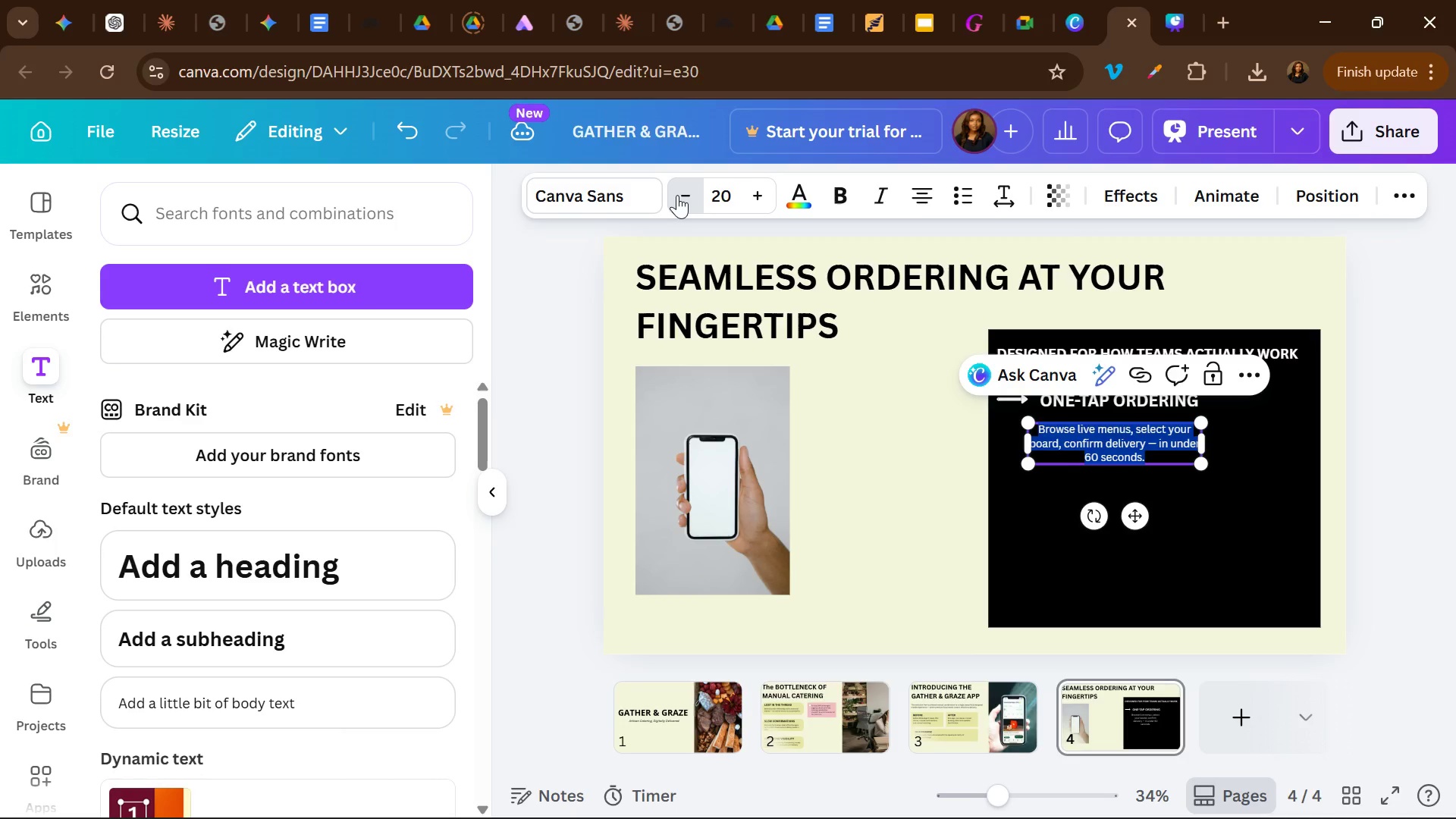 
triple_click([677, 195])
 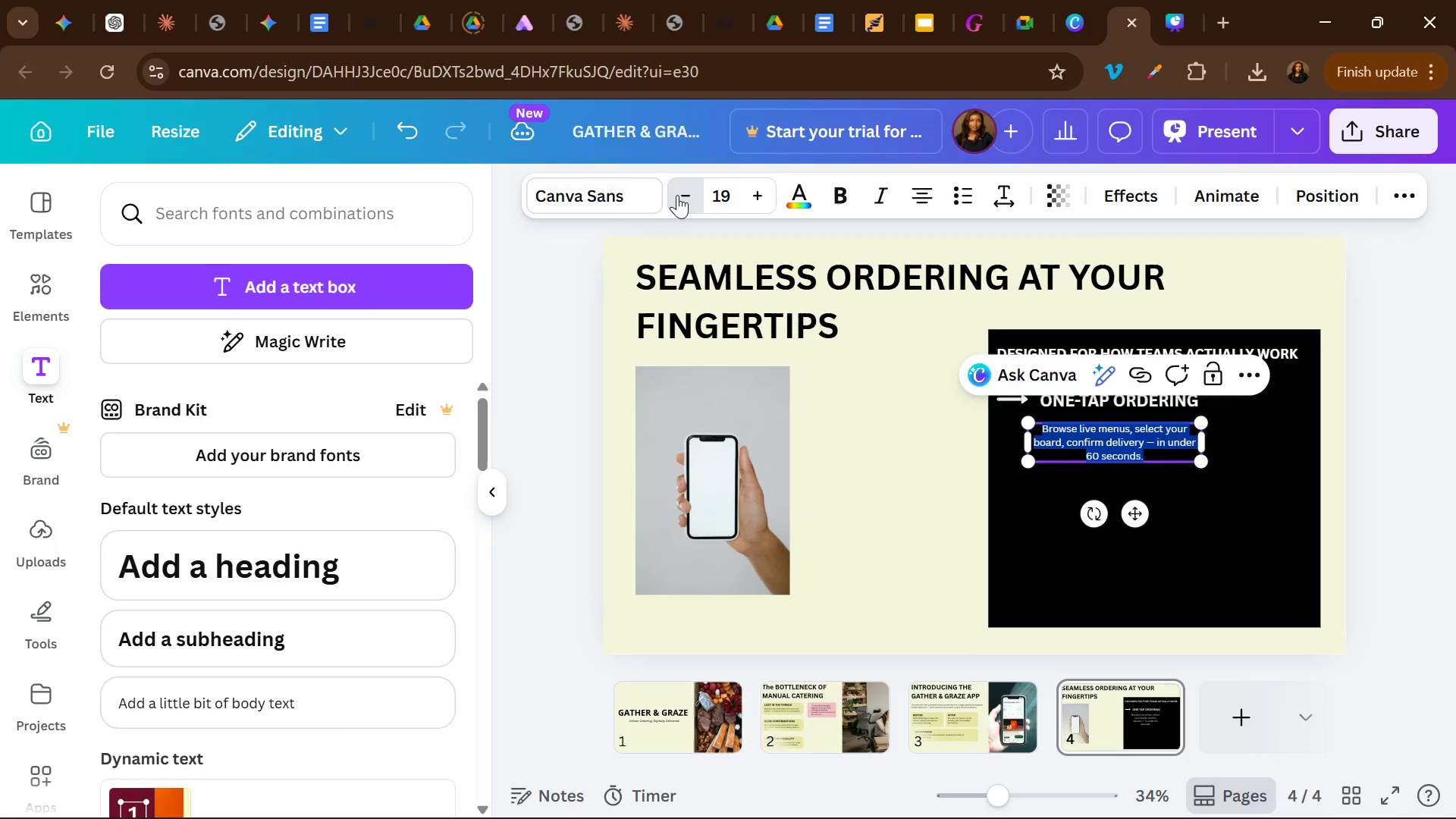 
triple_click([677, 195])
 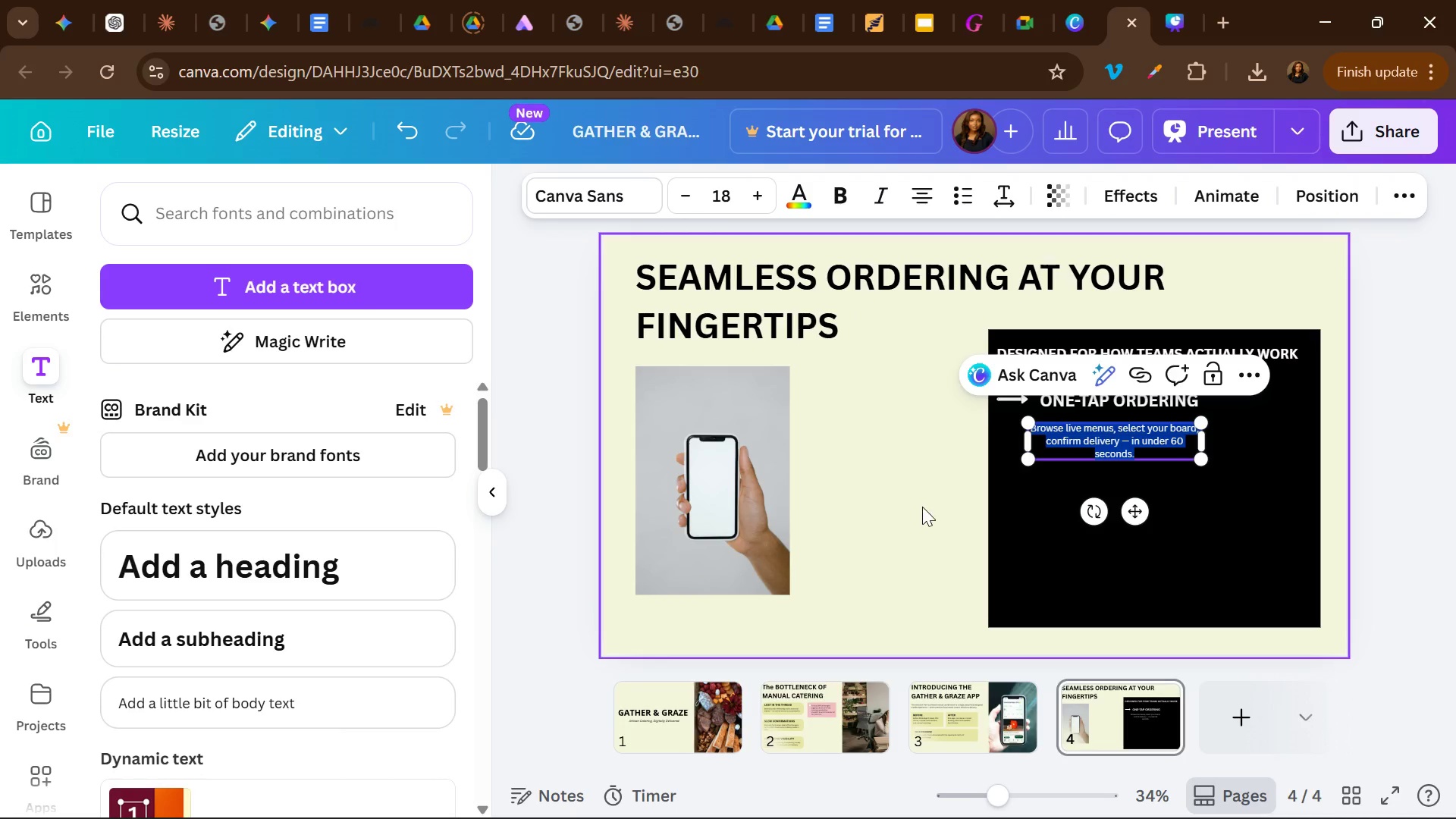 
left_click([920, 507])
 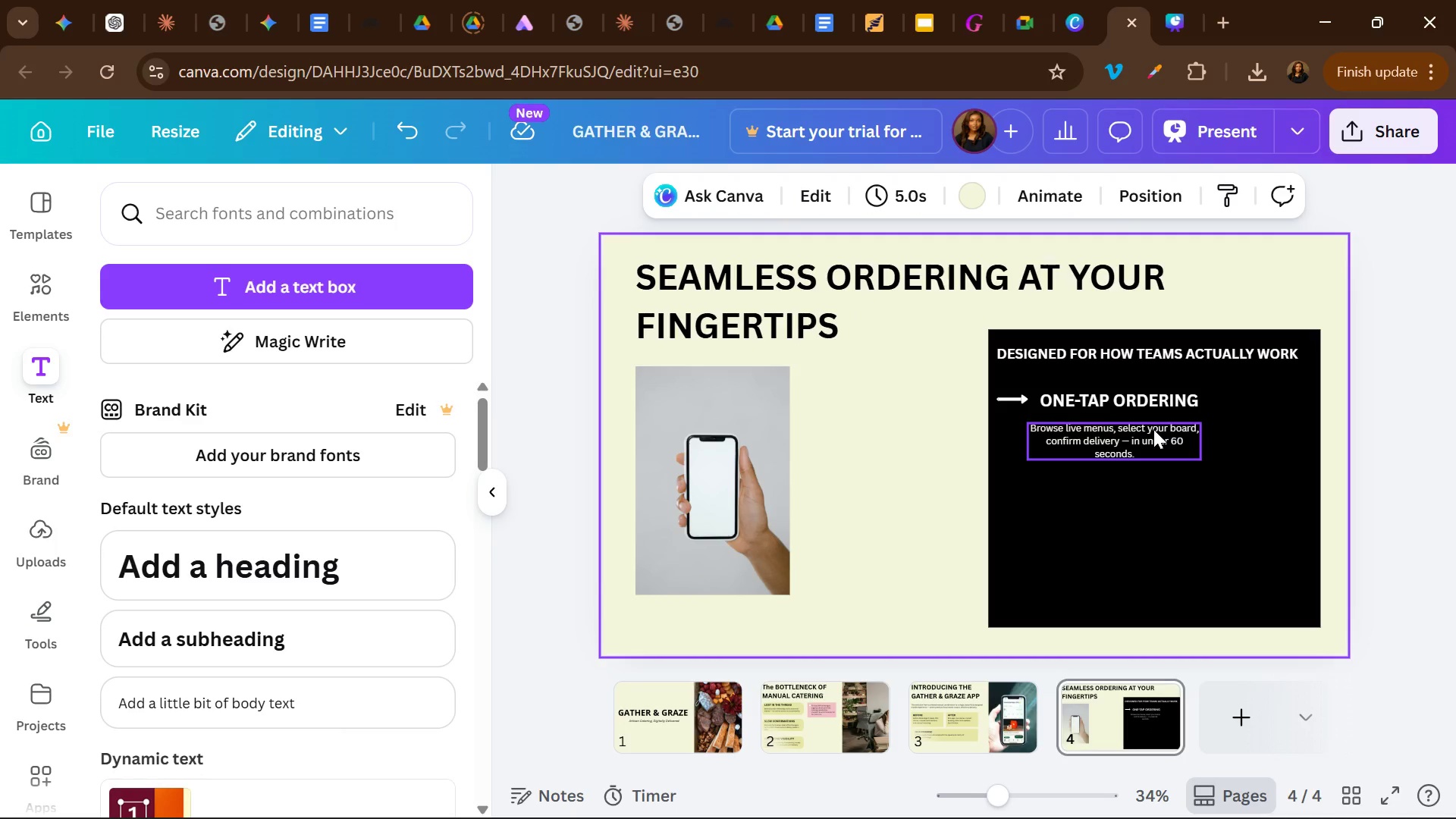 
left_click([1153, 429])
 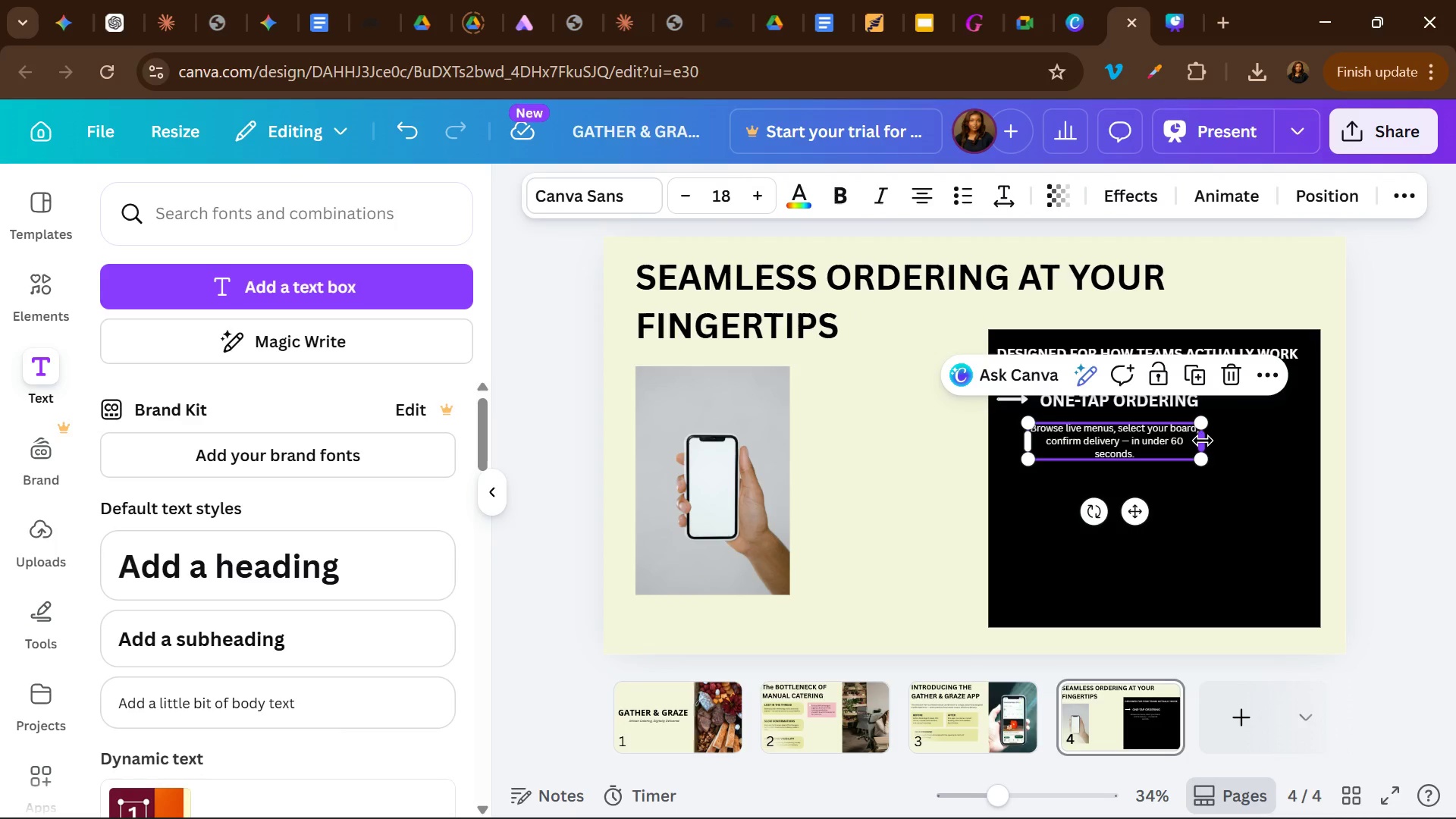 
left_click_drag(start_coordinate=[1203, 441], to_coordinate=[1310, 441])
 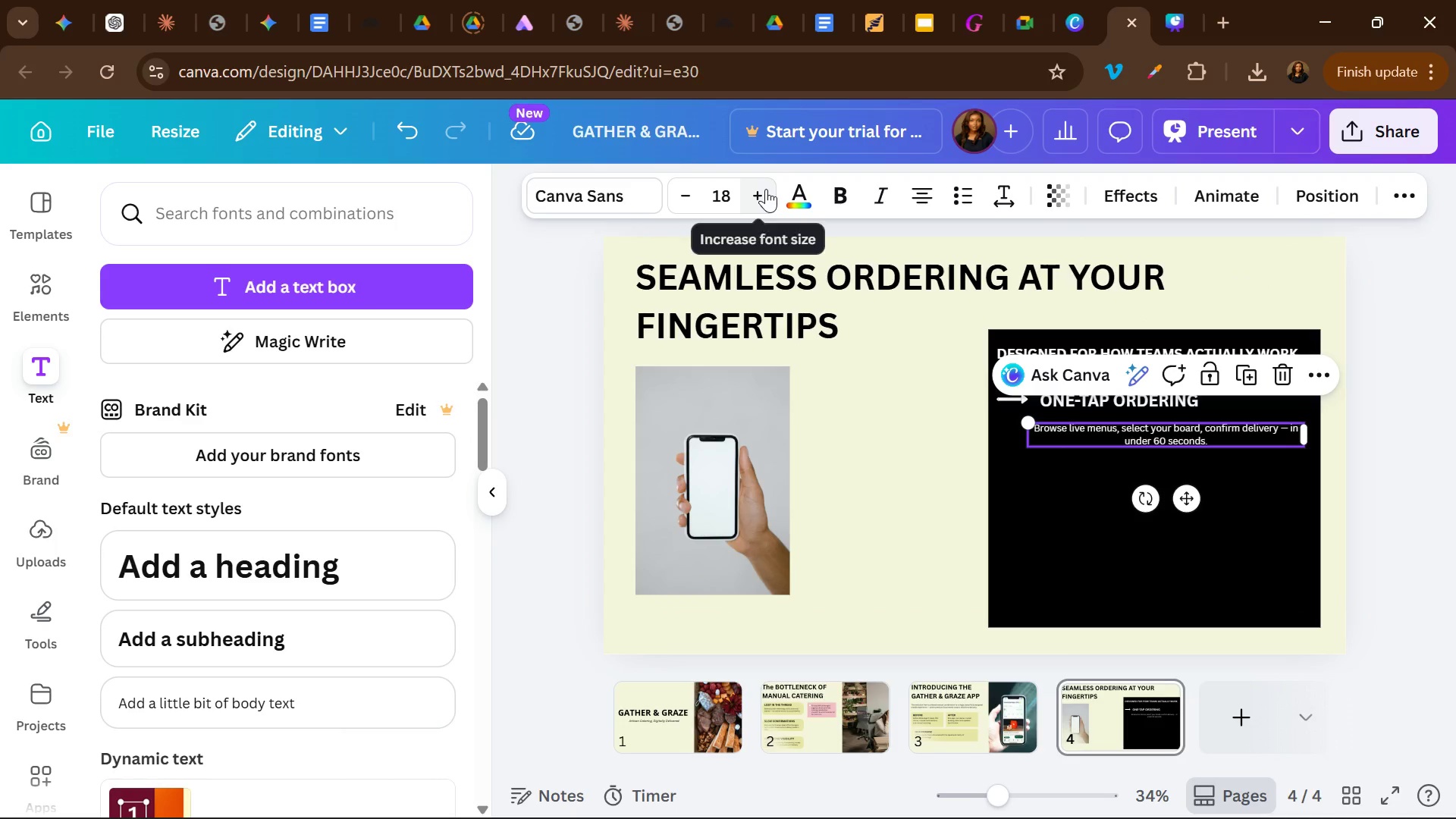 
left_click([766, 189])
 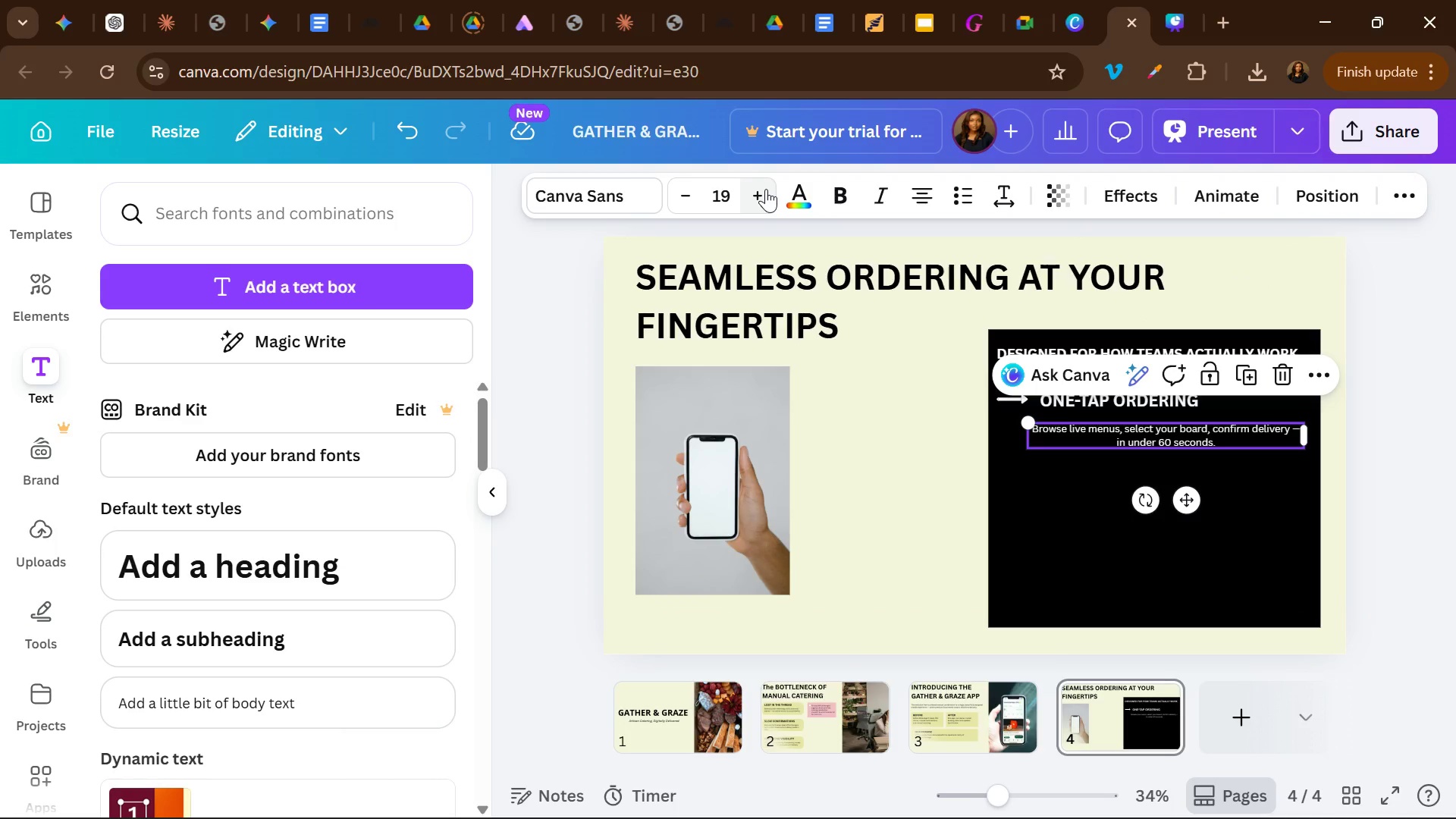 
left_click([766, 189])
 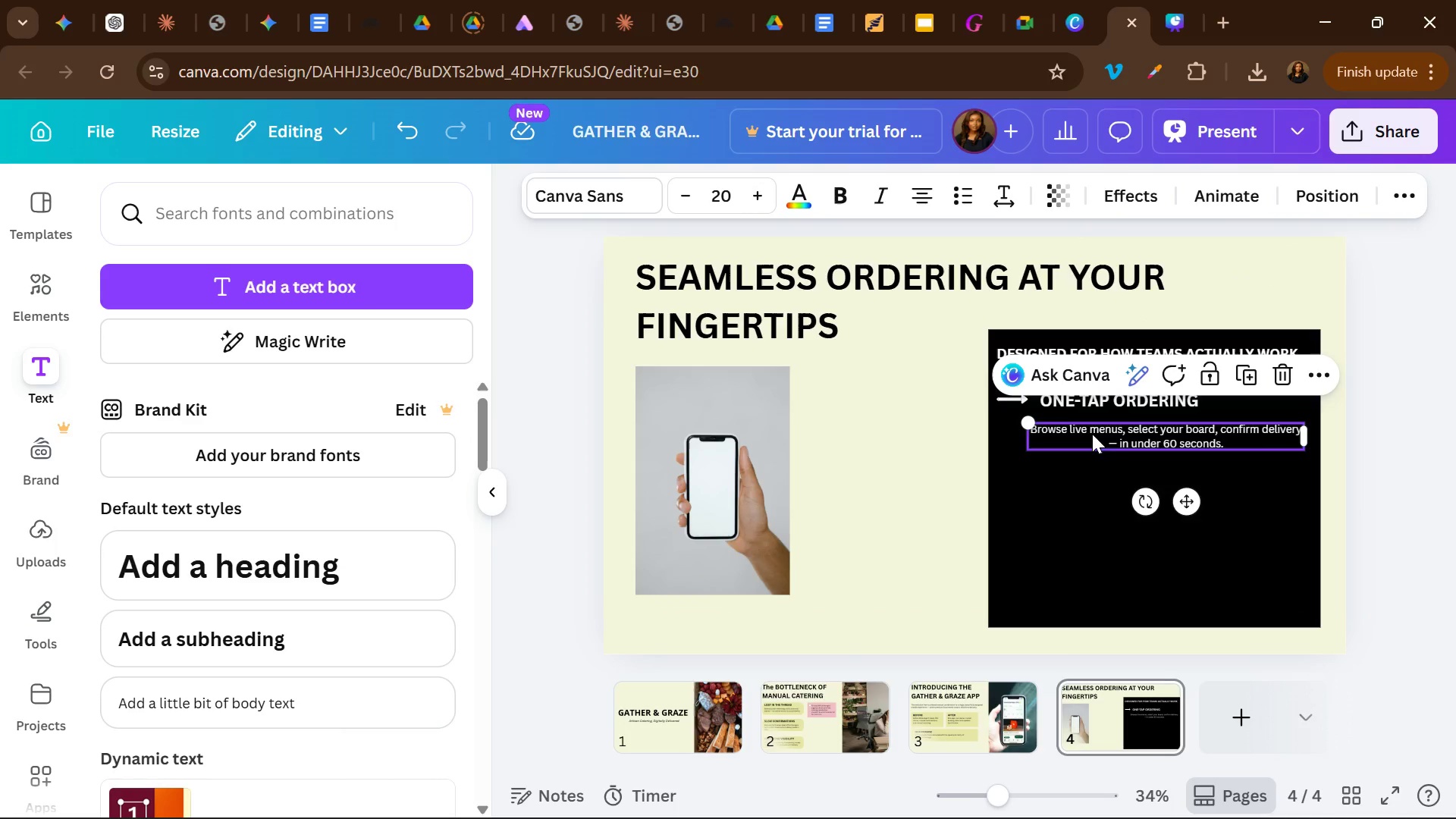 
wait(7.16)
 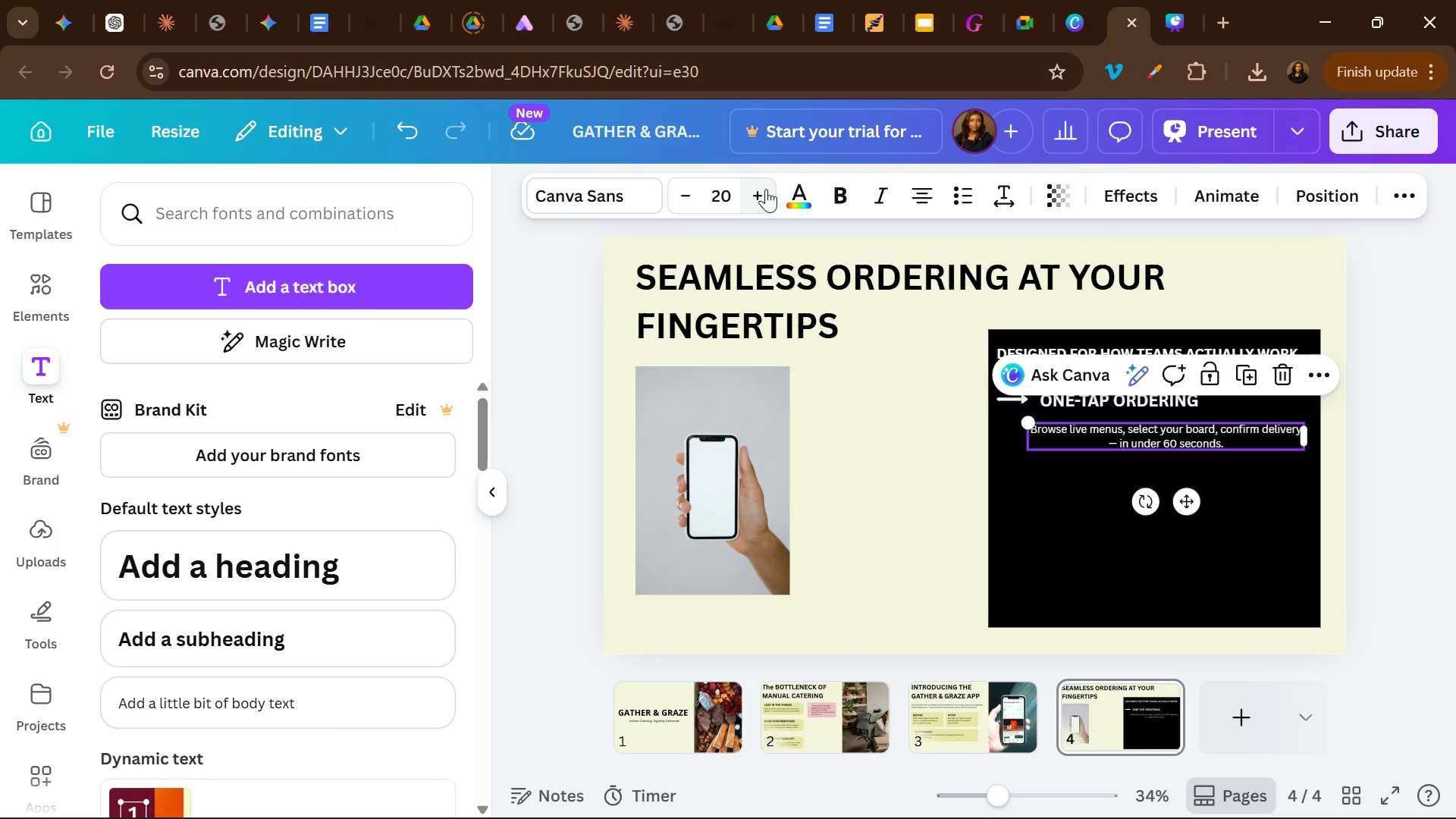 
left_click([921, 202])
 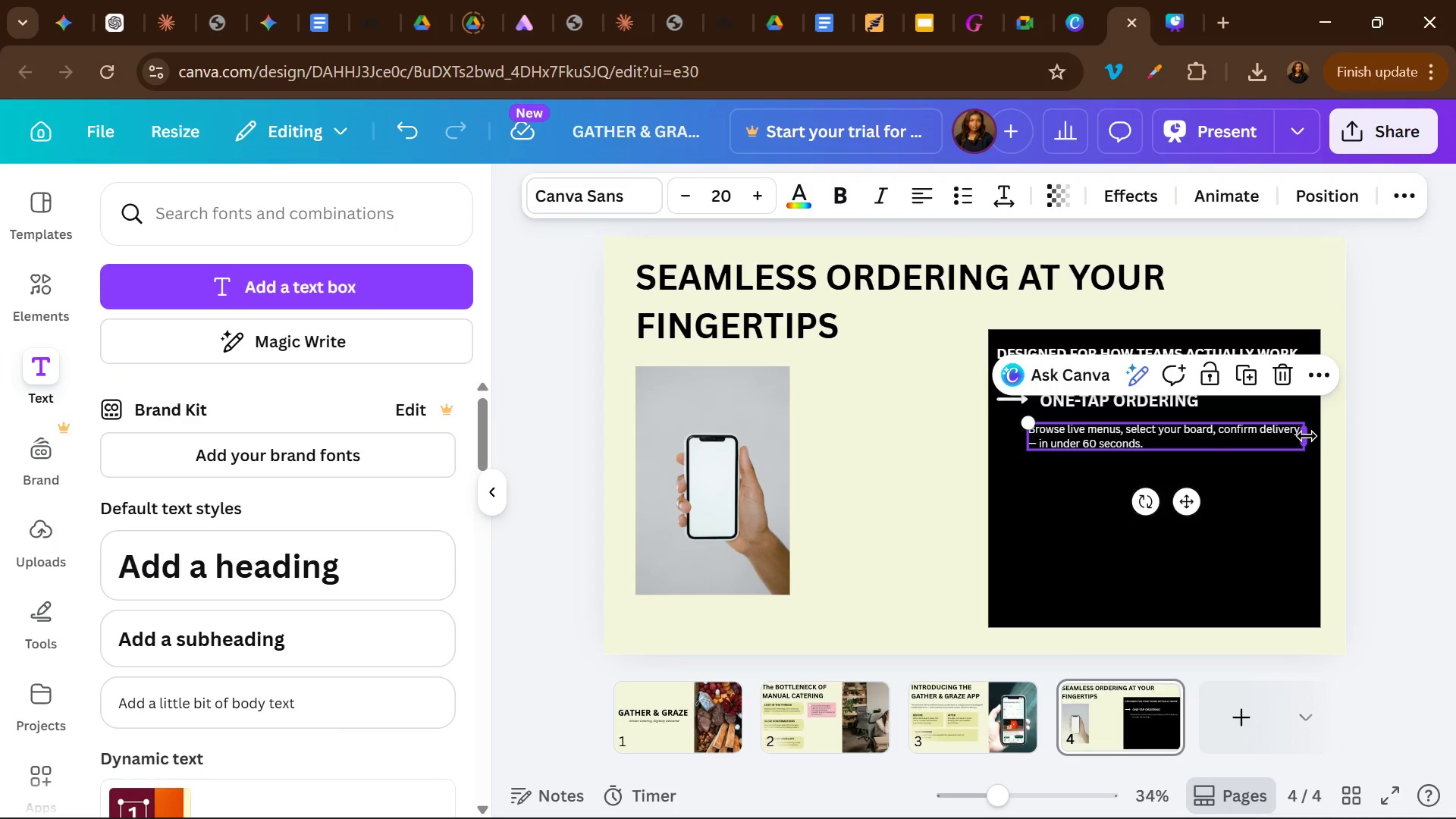 
left_click_drag(start_coordinate=[1307, 436], to_coordinate=[1322, 441])
 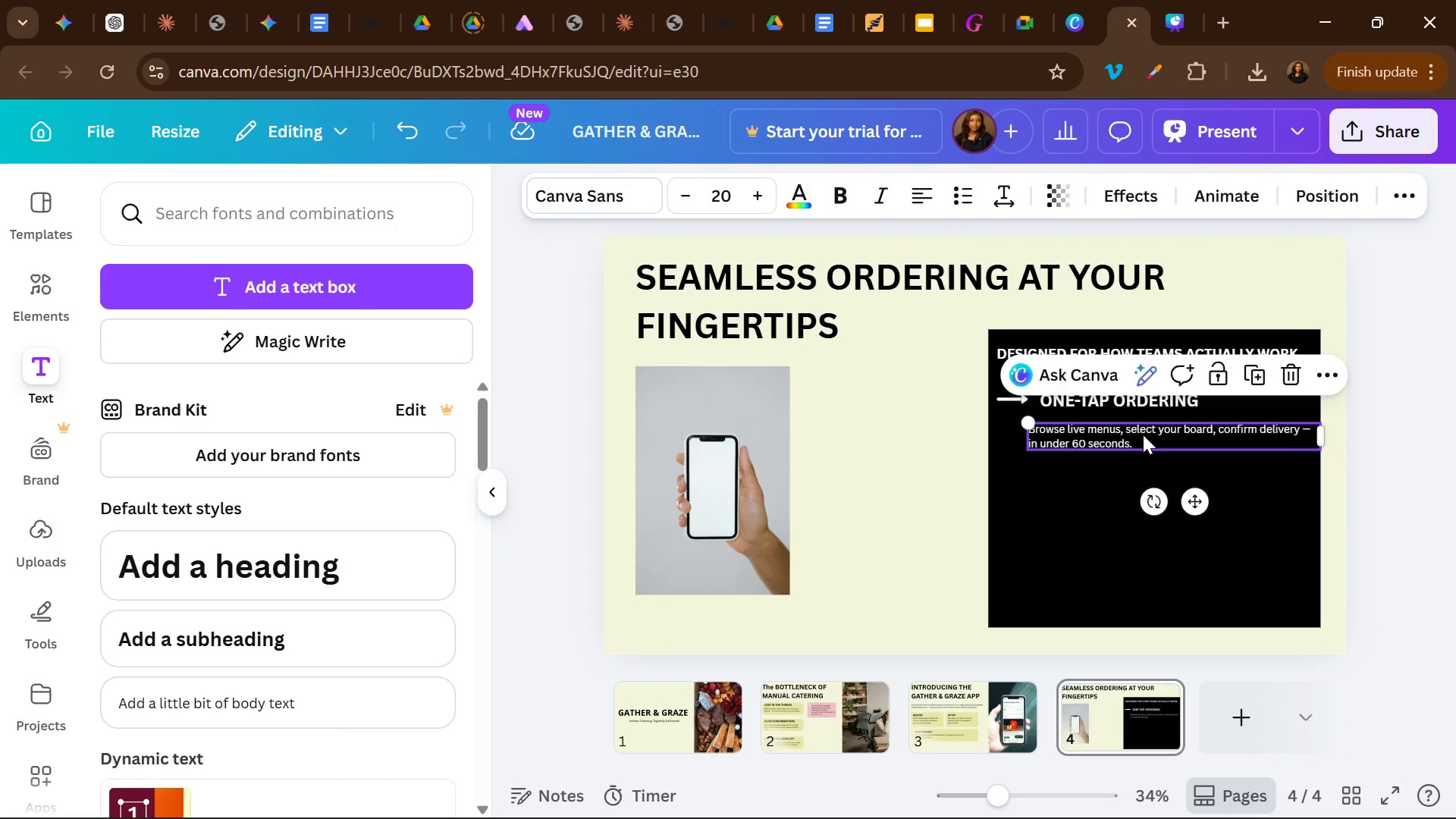 
left_click([1143, 435])
 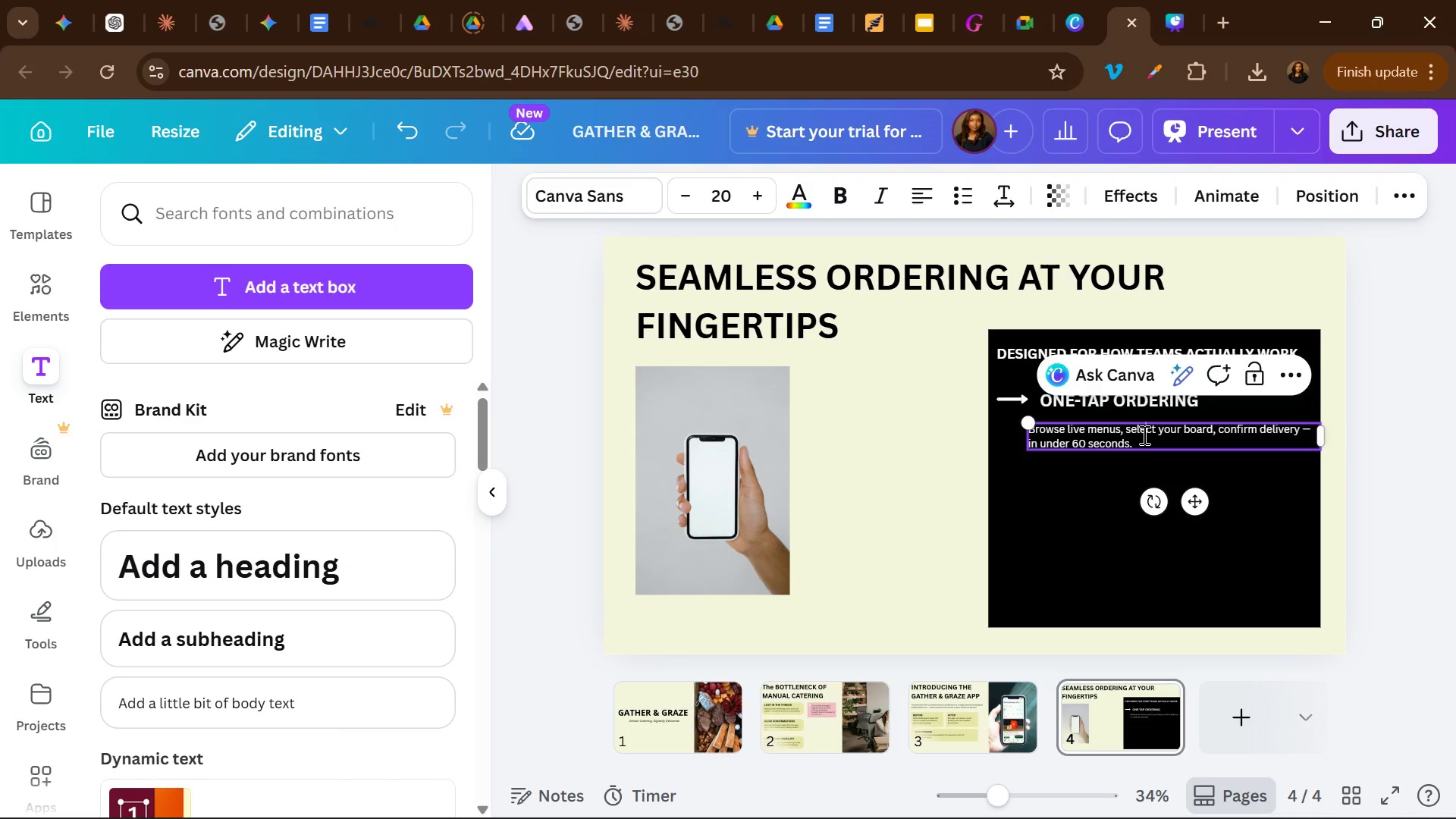 
left_click([1143, 435])
 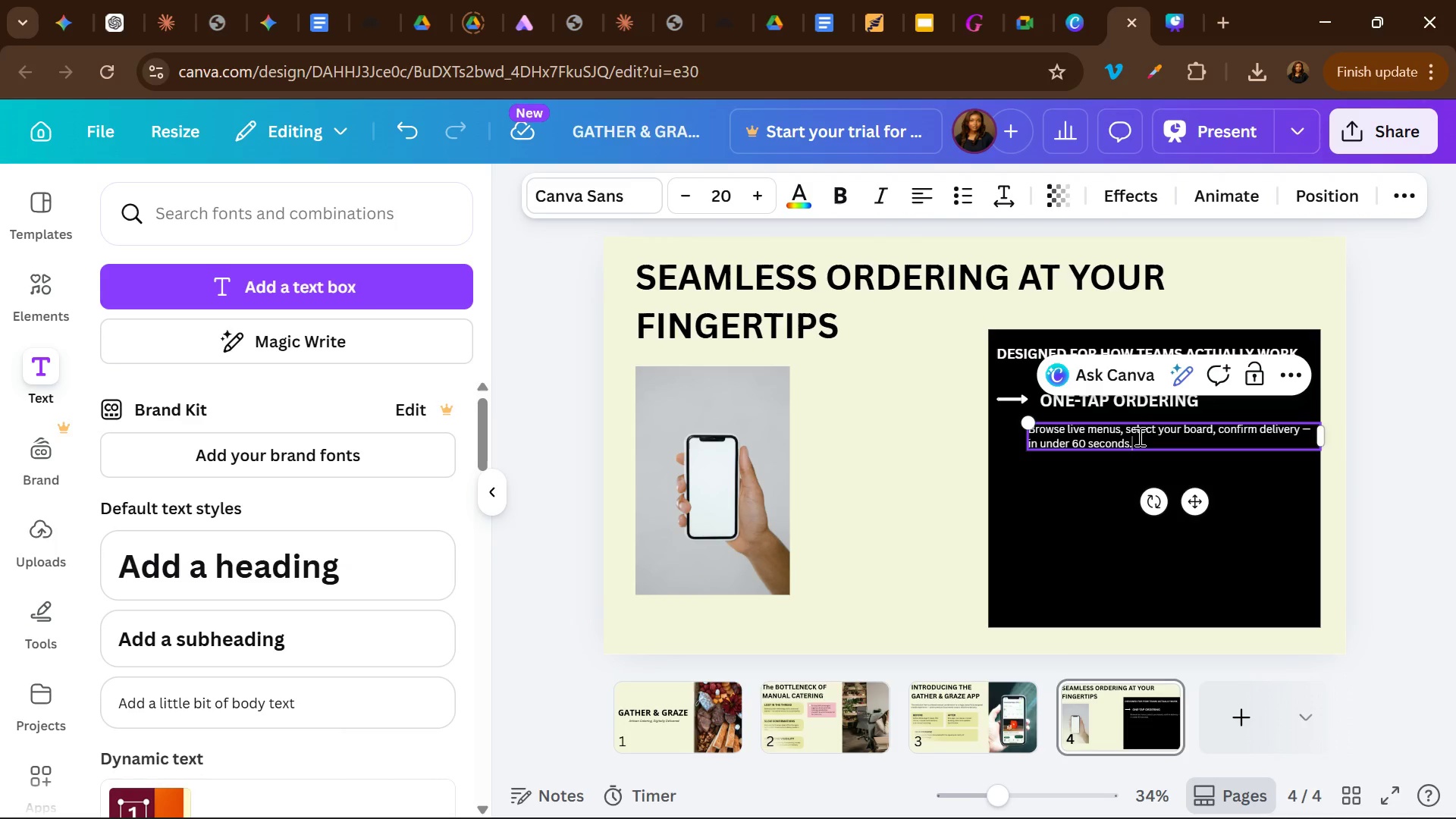 
left_click([1138, 436])
 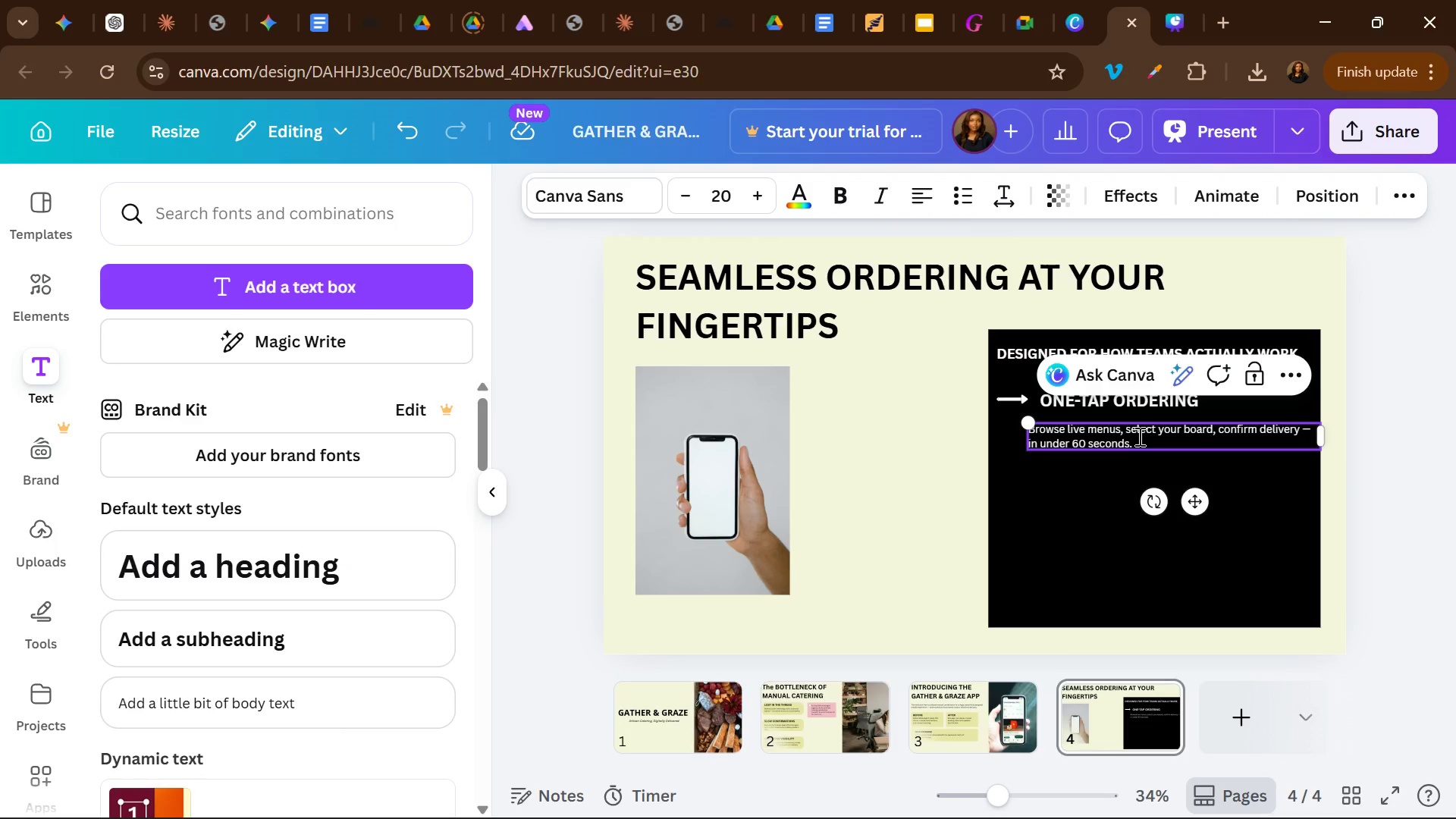 
key(Control+ControlLeft)
 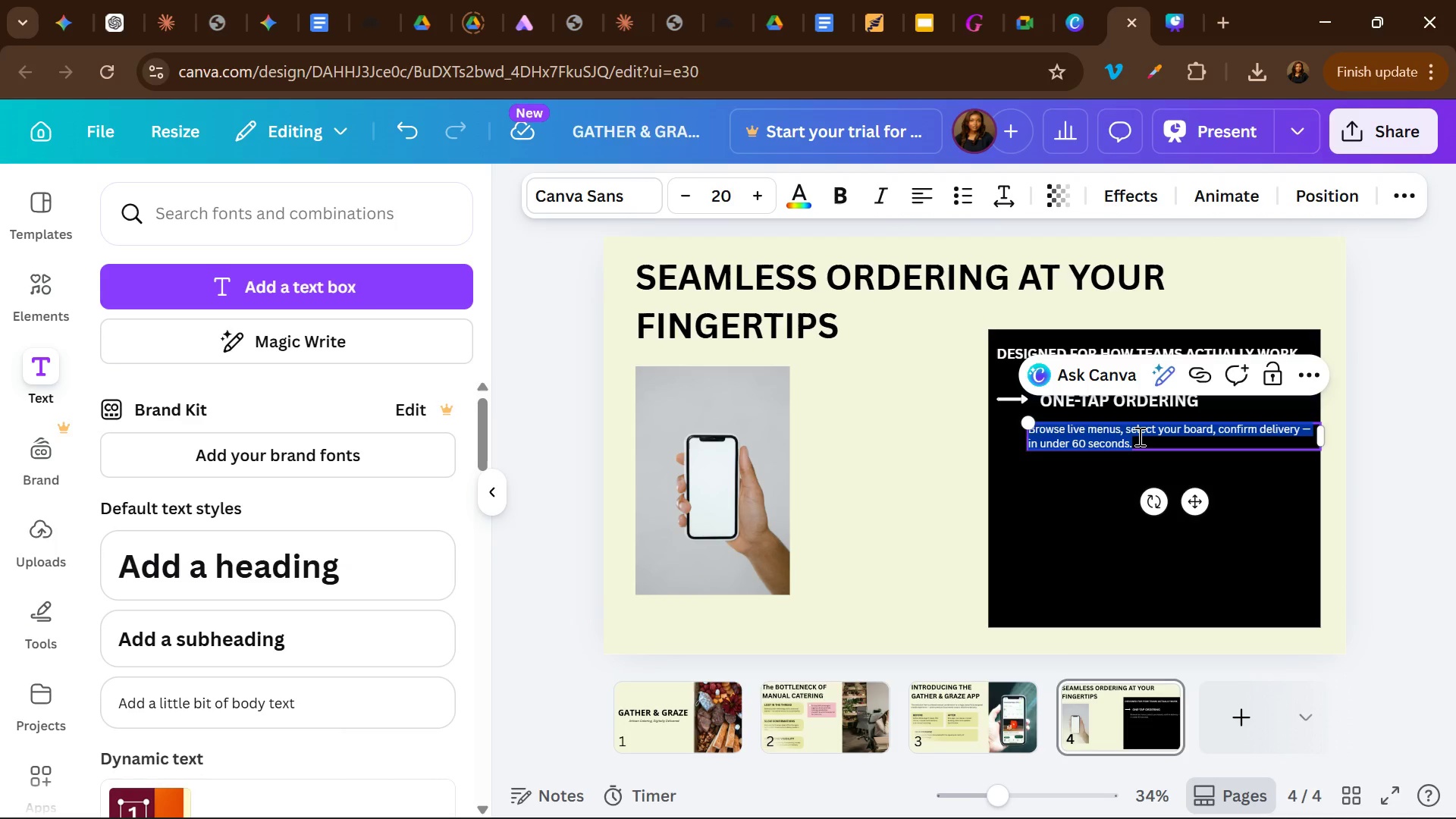 
key(Control+A)
 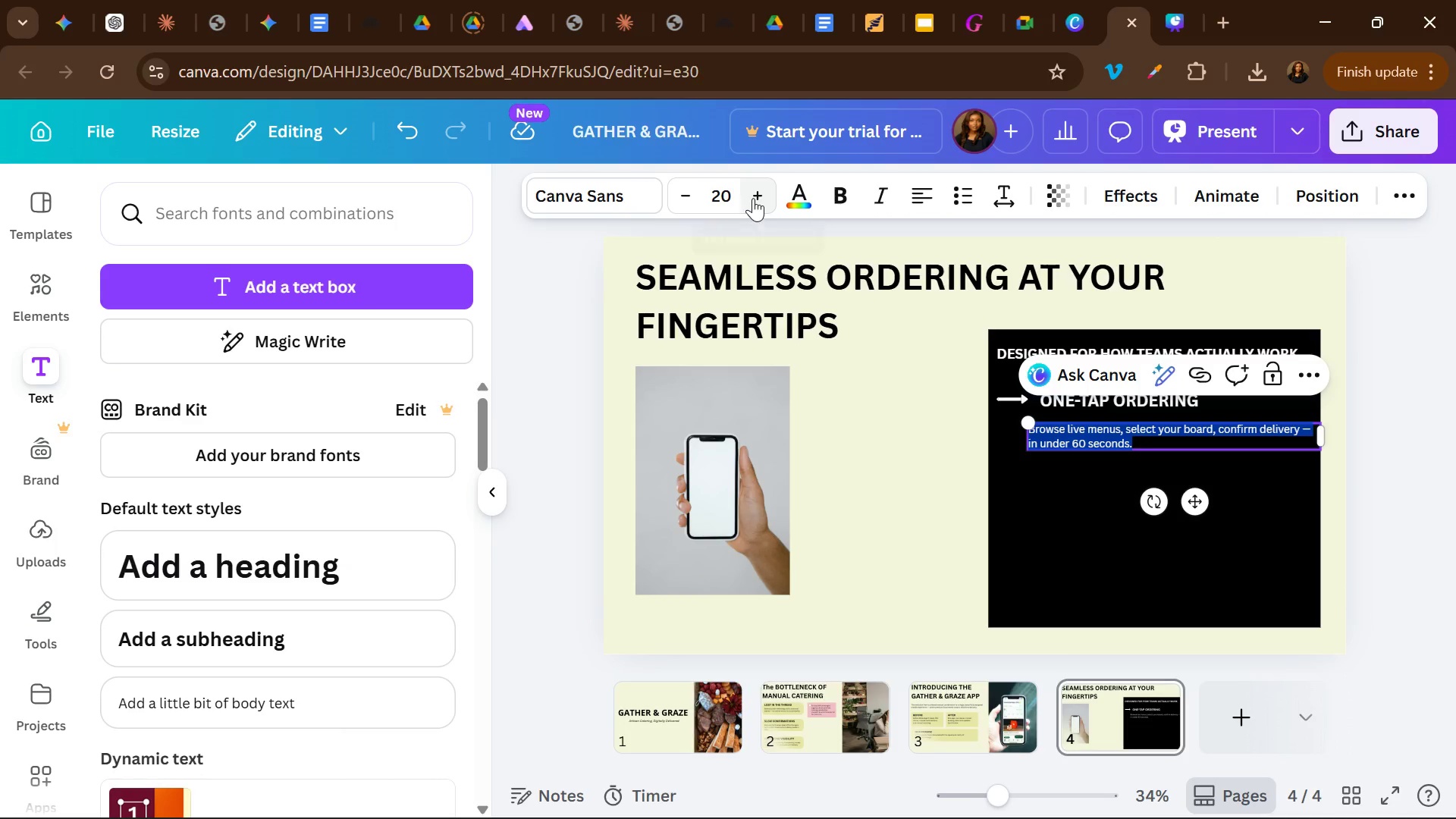 
left_click([753, 197])
 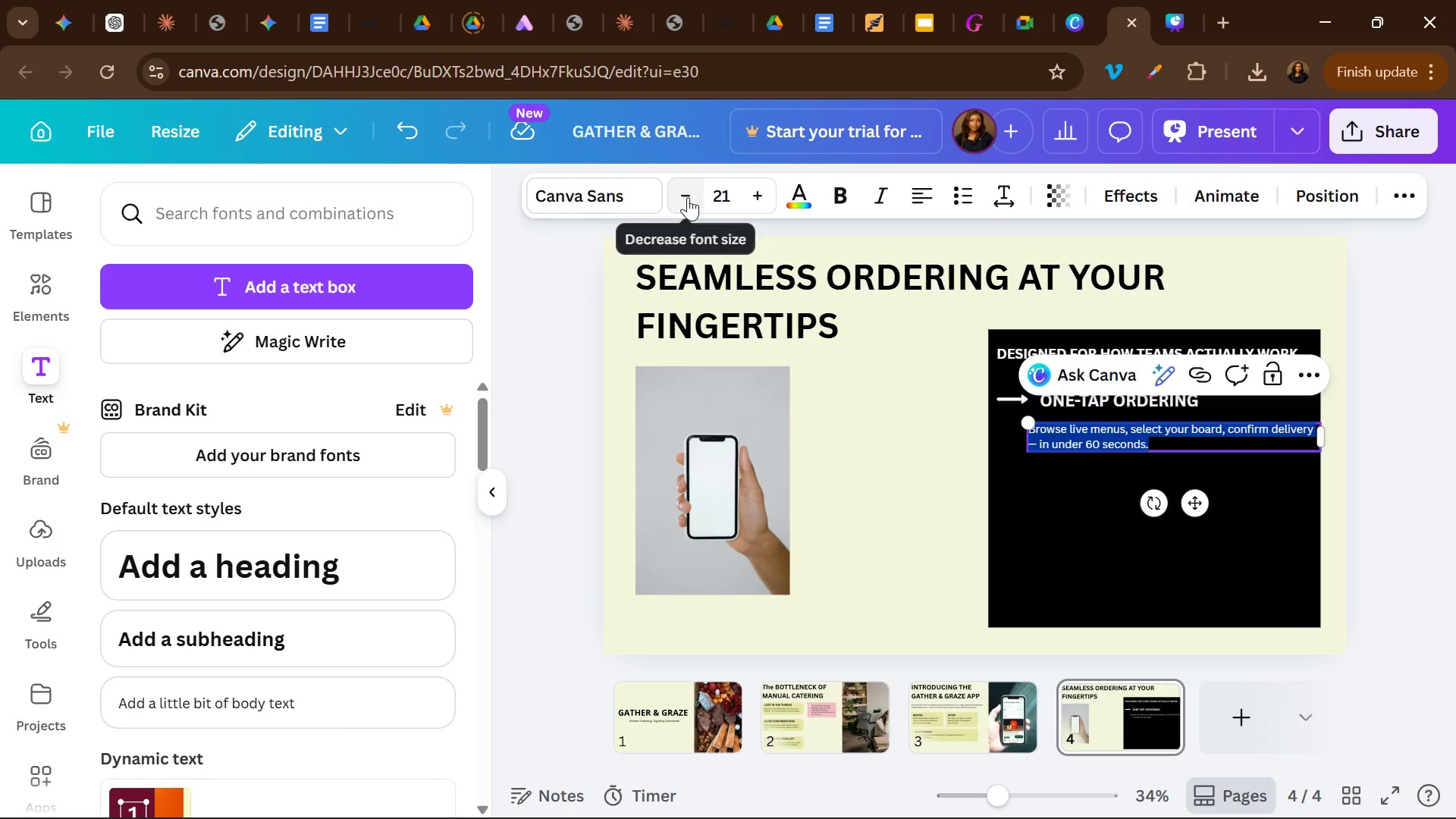 
double_click([688, 197])
 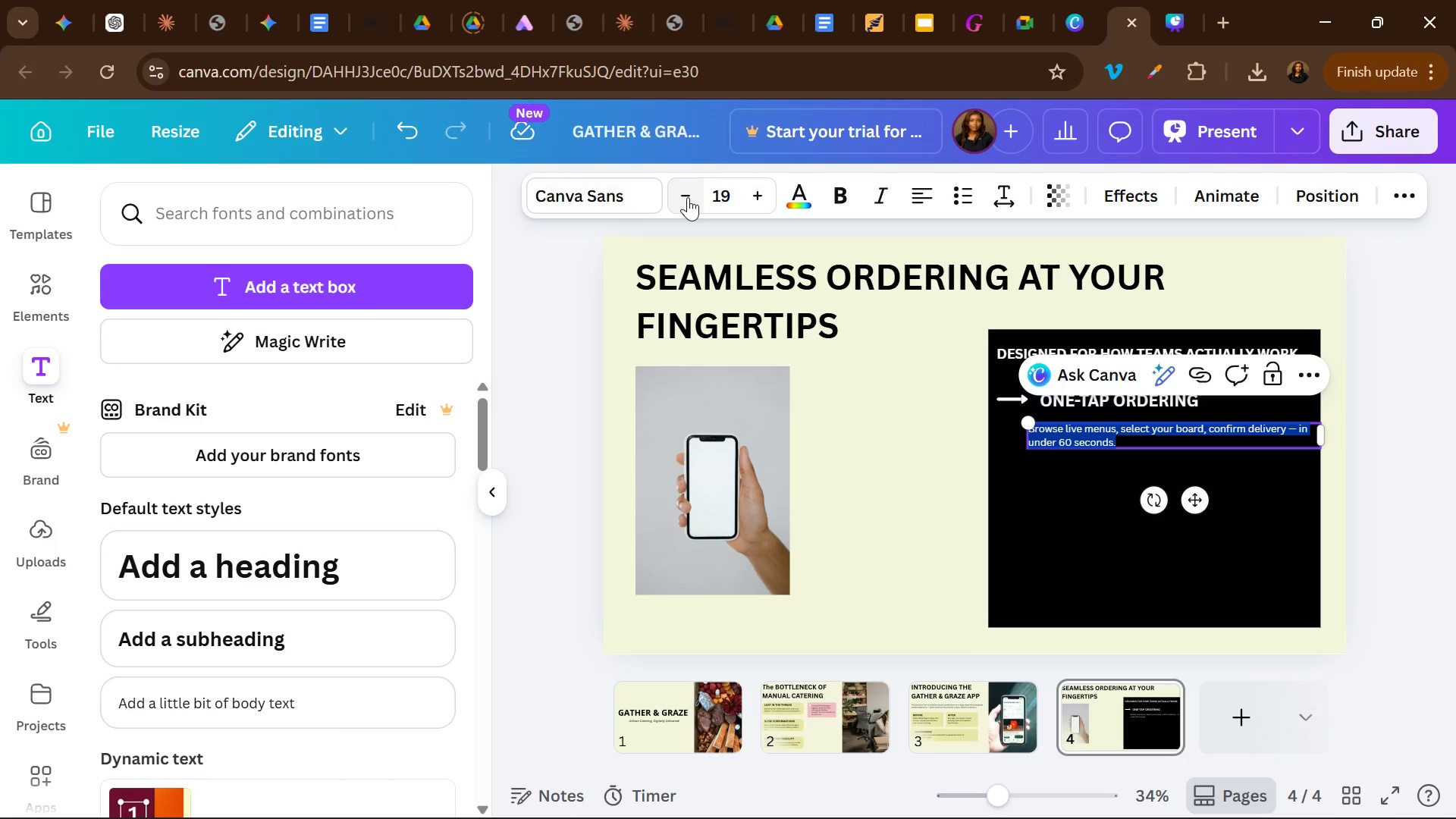 
left_click([688, 197])
 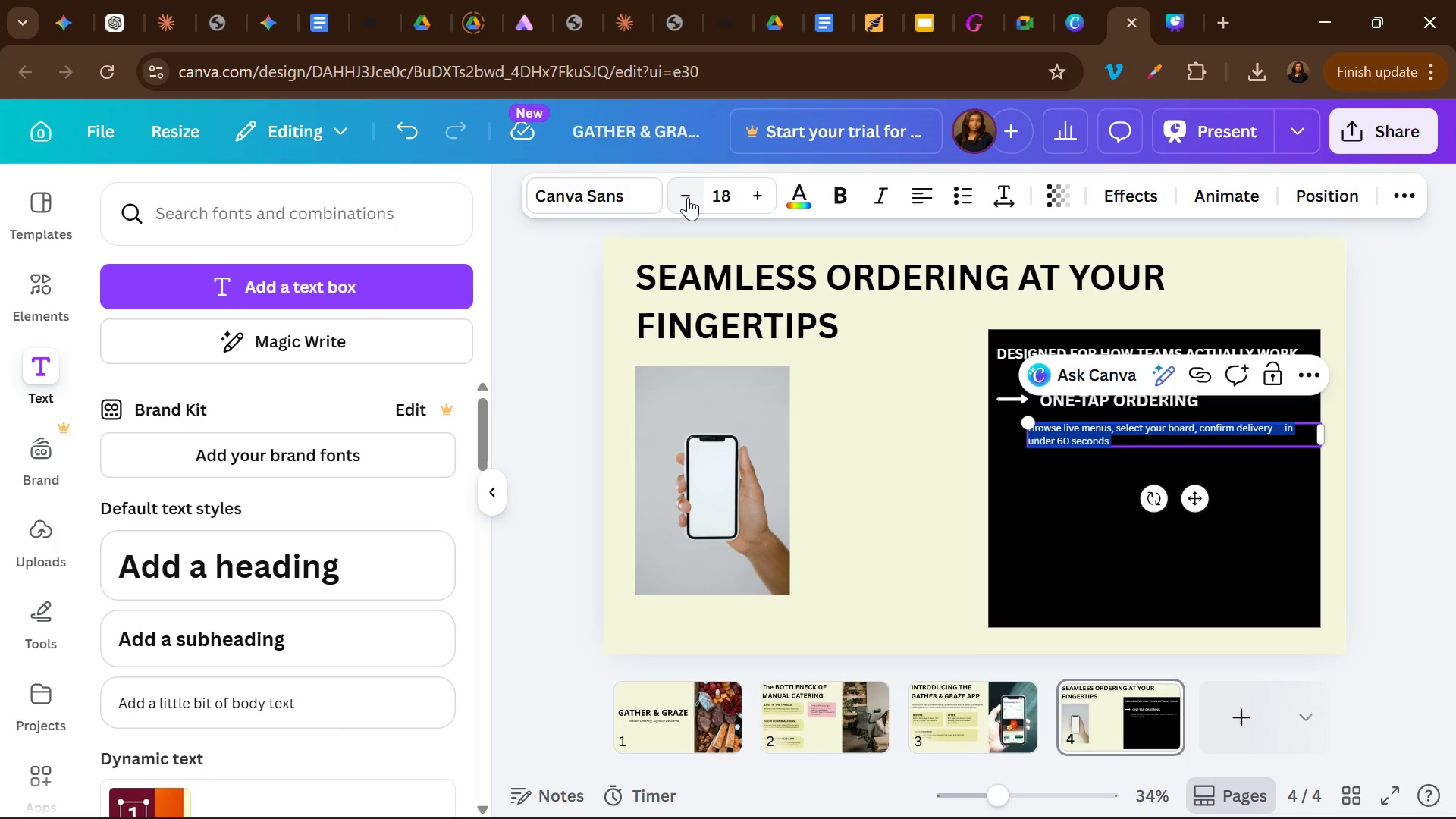 
left_click([688, 197])
 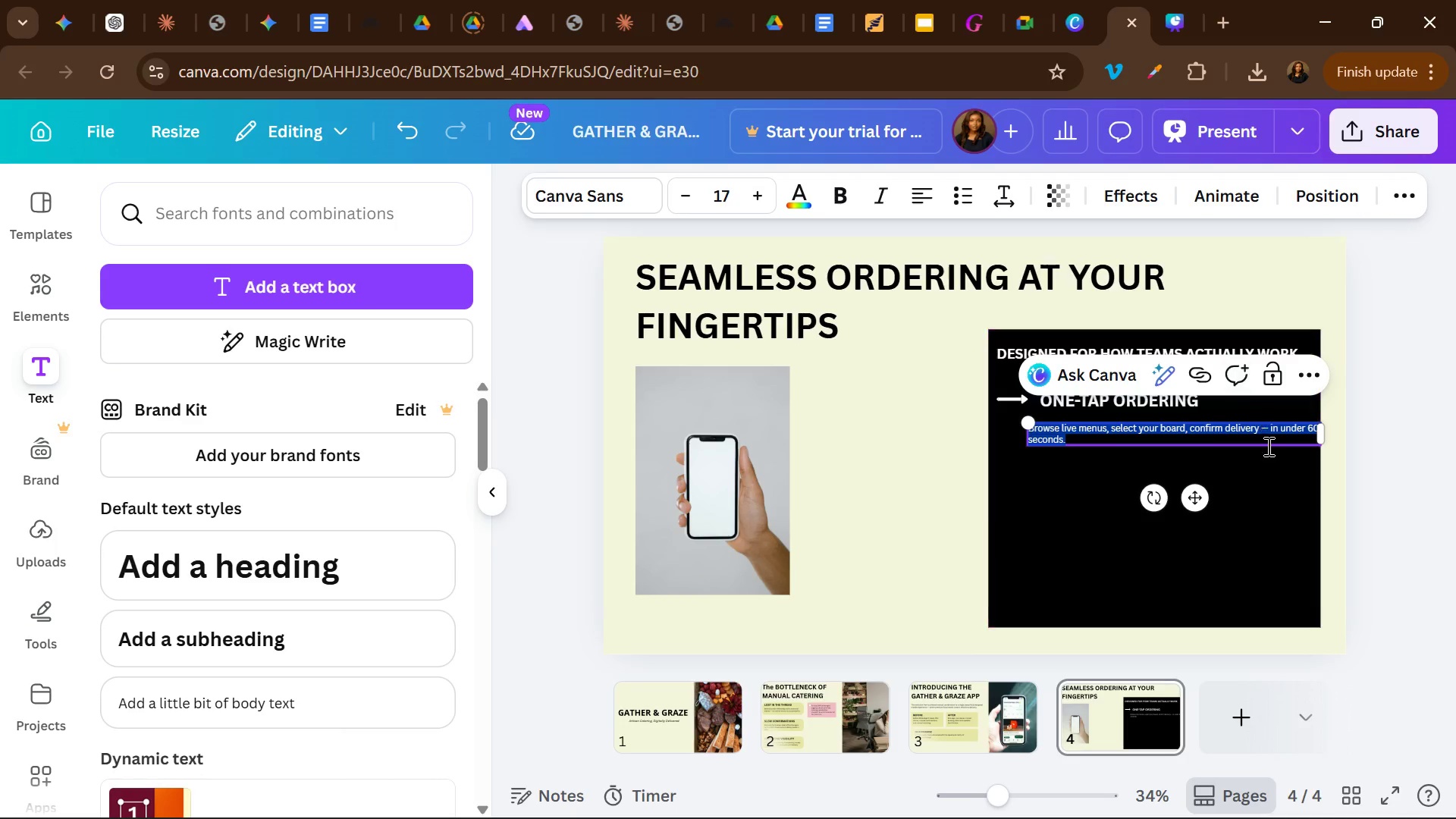 
left_click([1266, 490])
 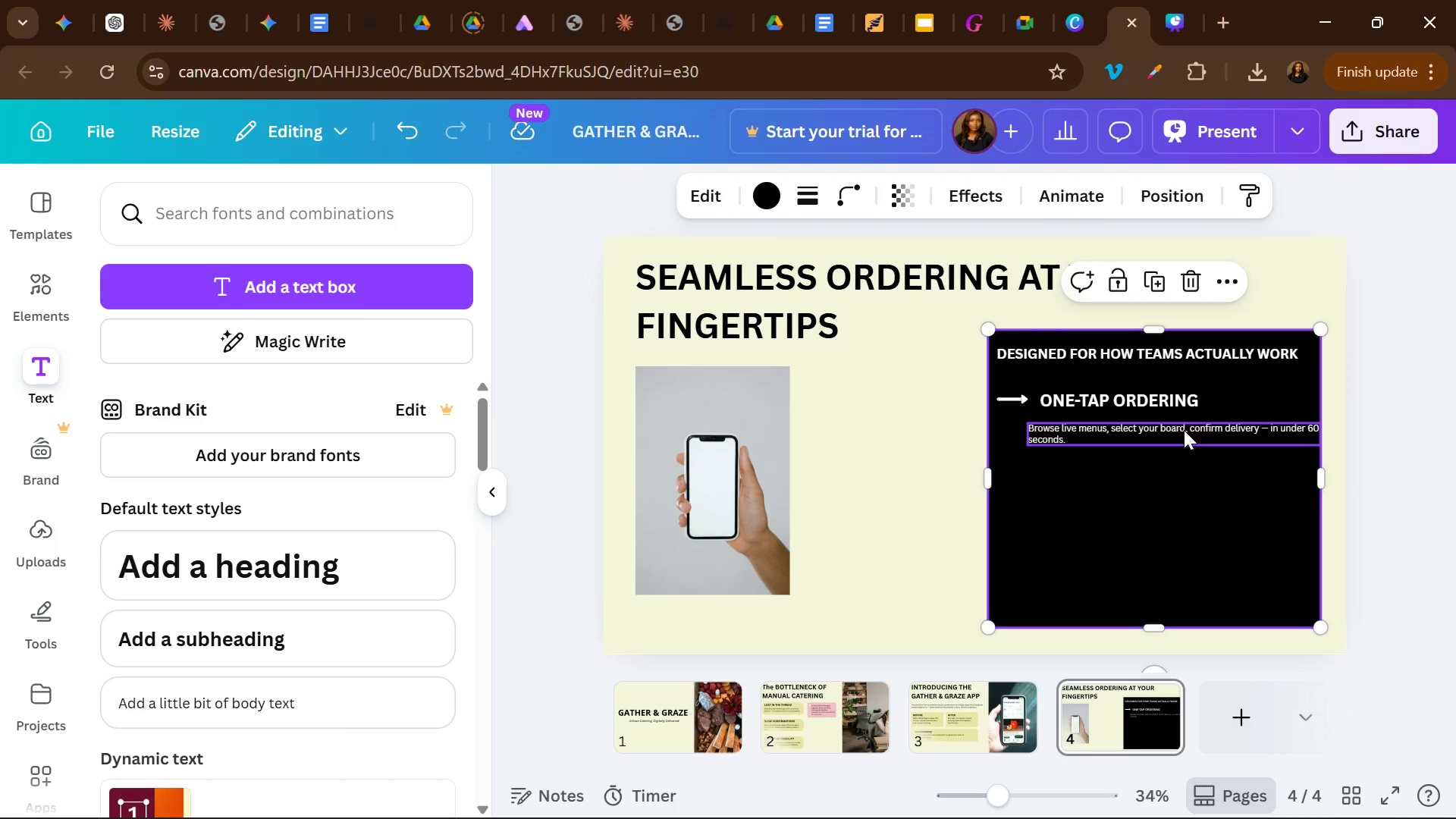 
left_click_drag(start_coordinate=[1184, 430], to_coordinate=[1185, 426])
 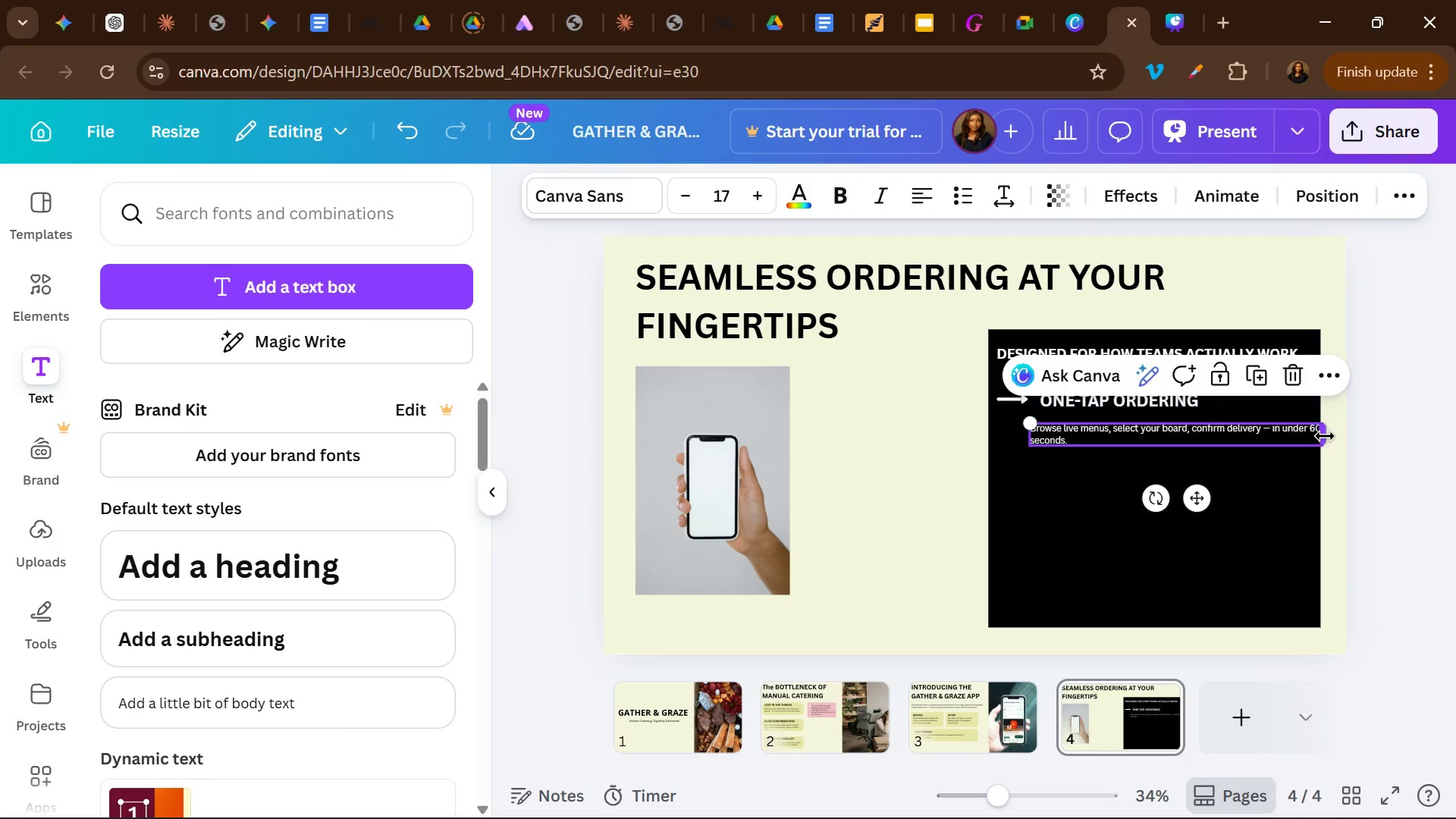 
left_click_drag(start_coordinate=[1325, 436], to_coordinate=[1302, 436])
 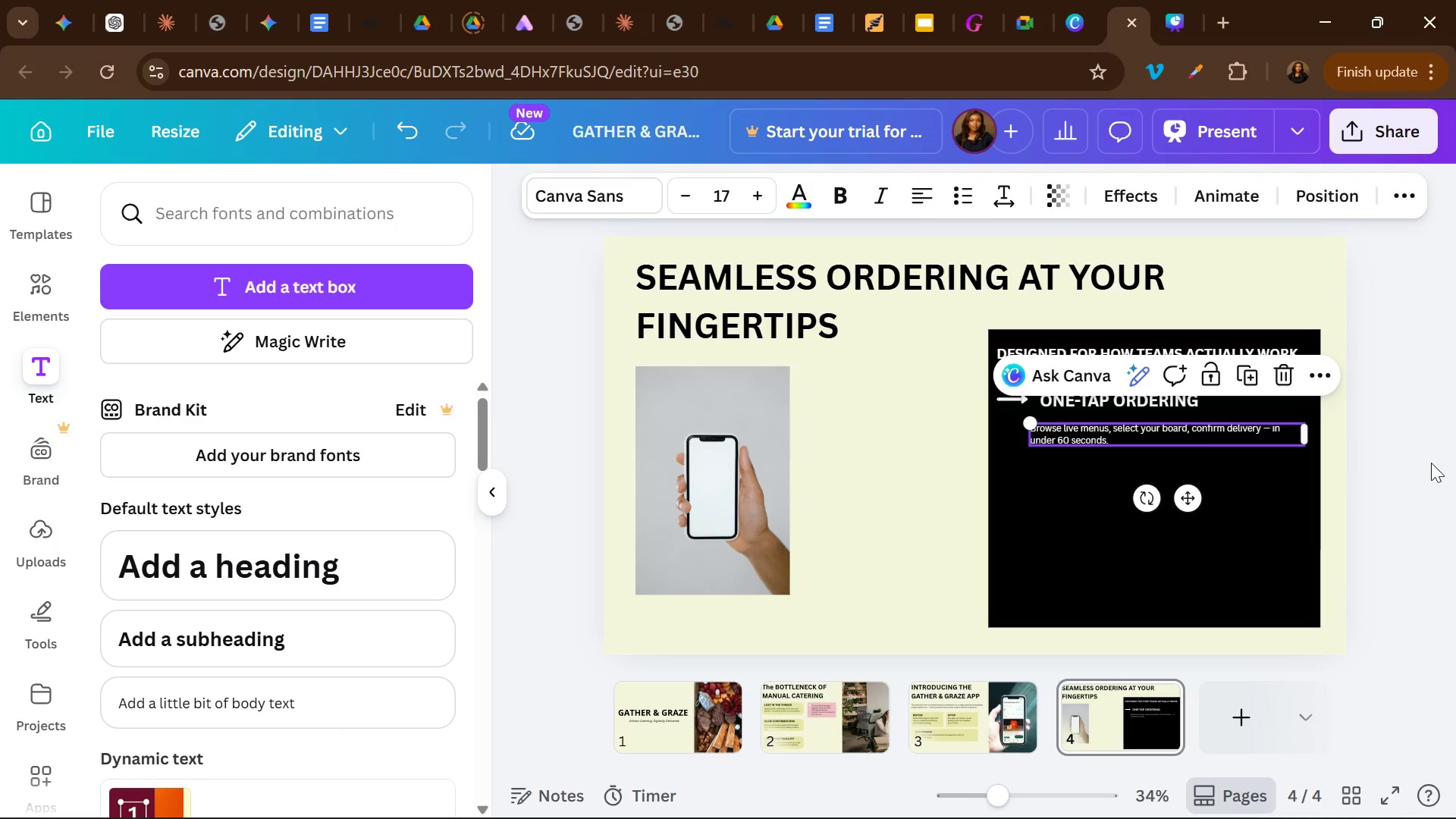 
left_click([1451, 480])
 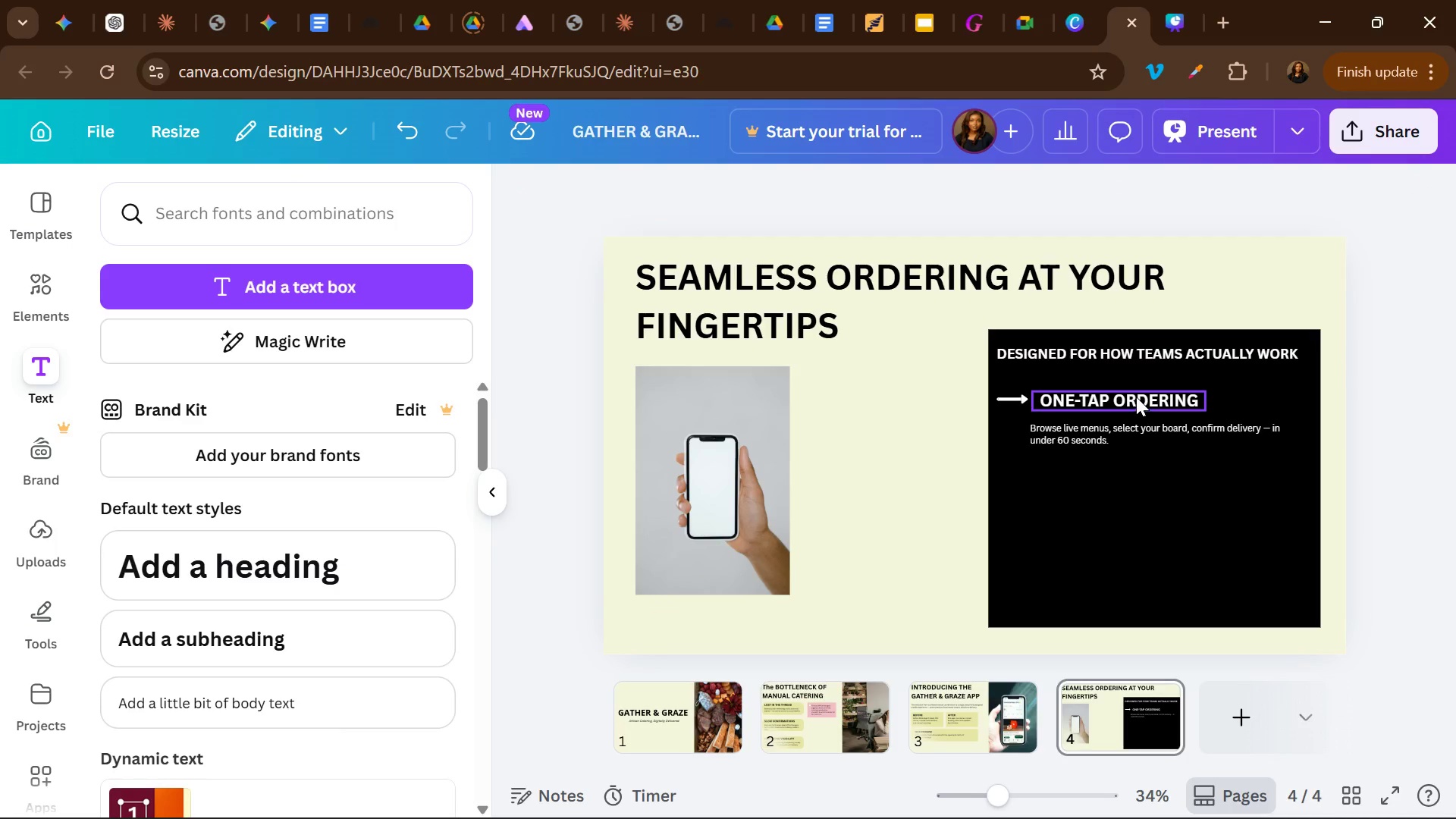 
left_click_drag(start_coordinate=[1136, 397], to_coordinate=[1128, 397])
 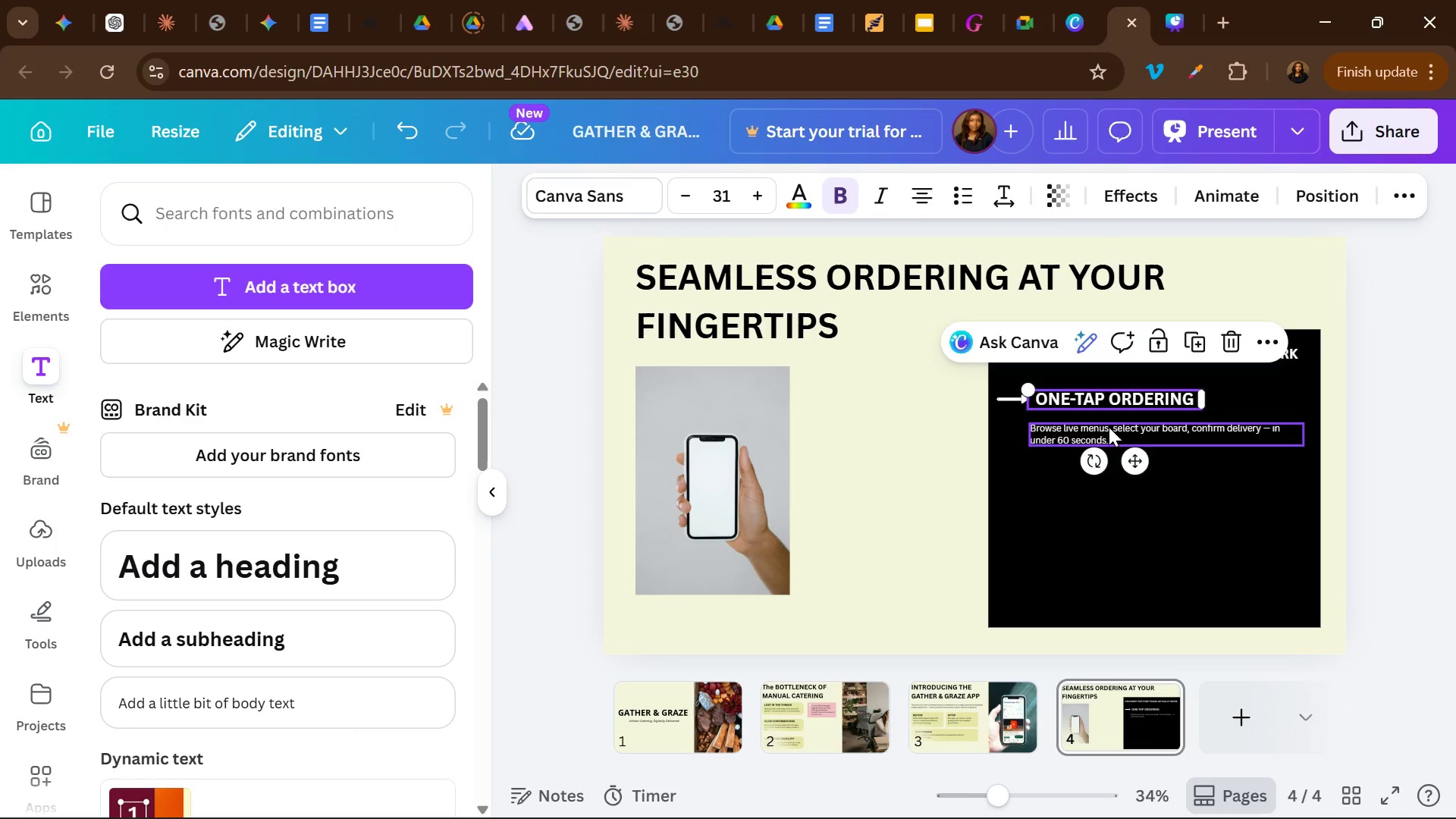 
left_click_drag(start_coordinate=[1109, 427], to_coordinate=[1112, 420])
 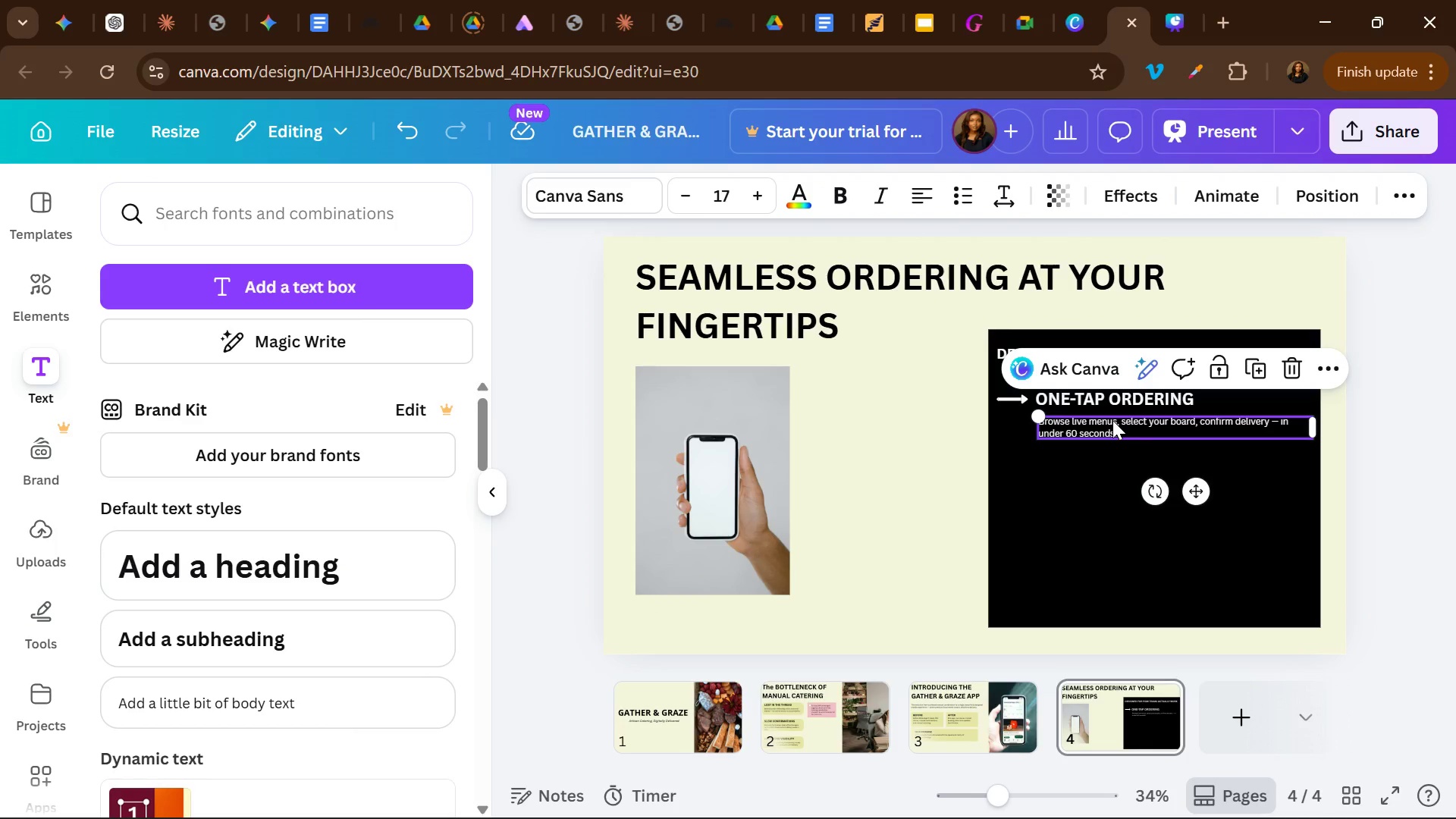 
wait(5.12)
 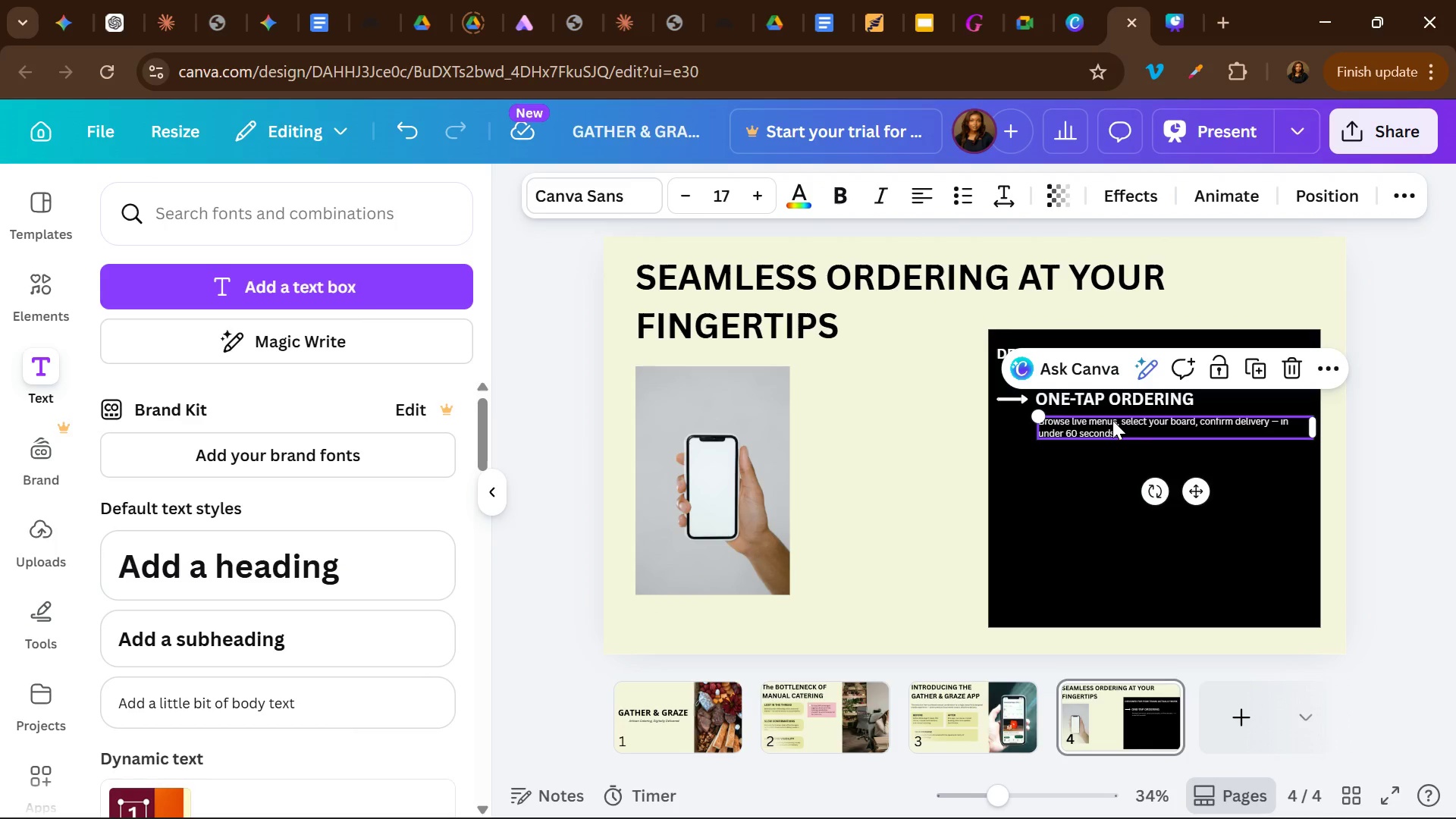 
left_click([1386, 461])
 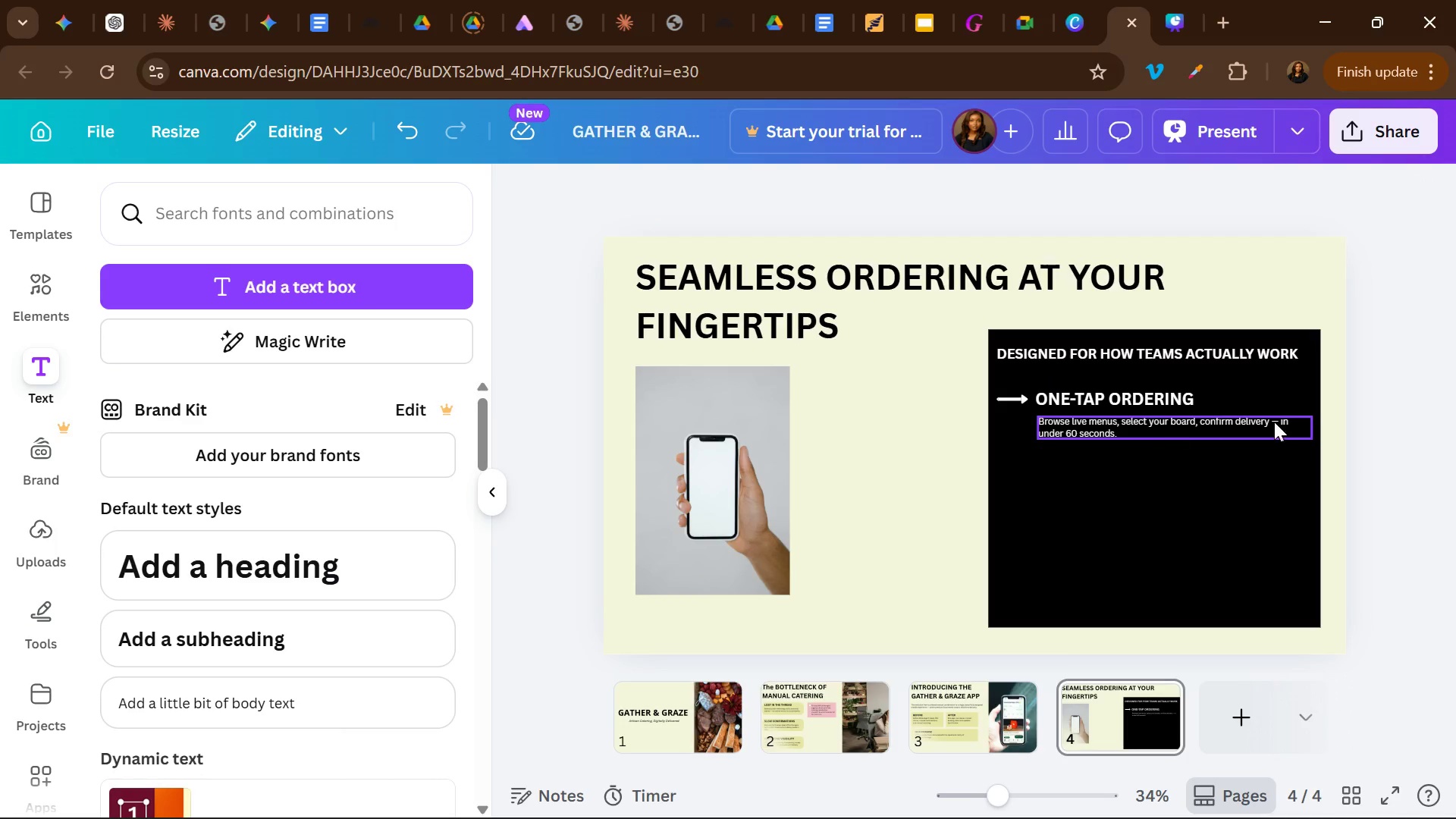 
left_click([1379, 447])
 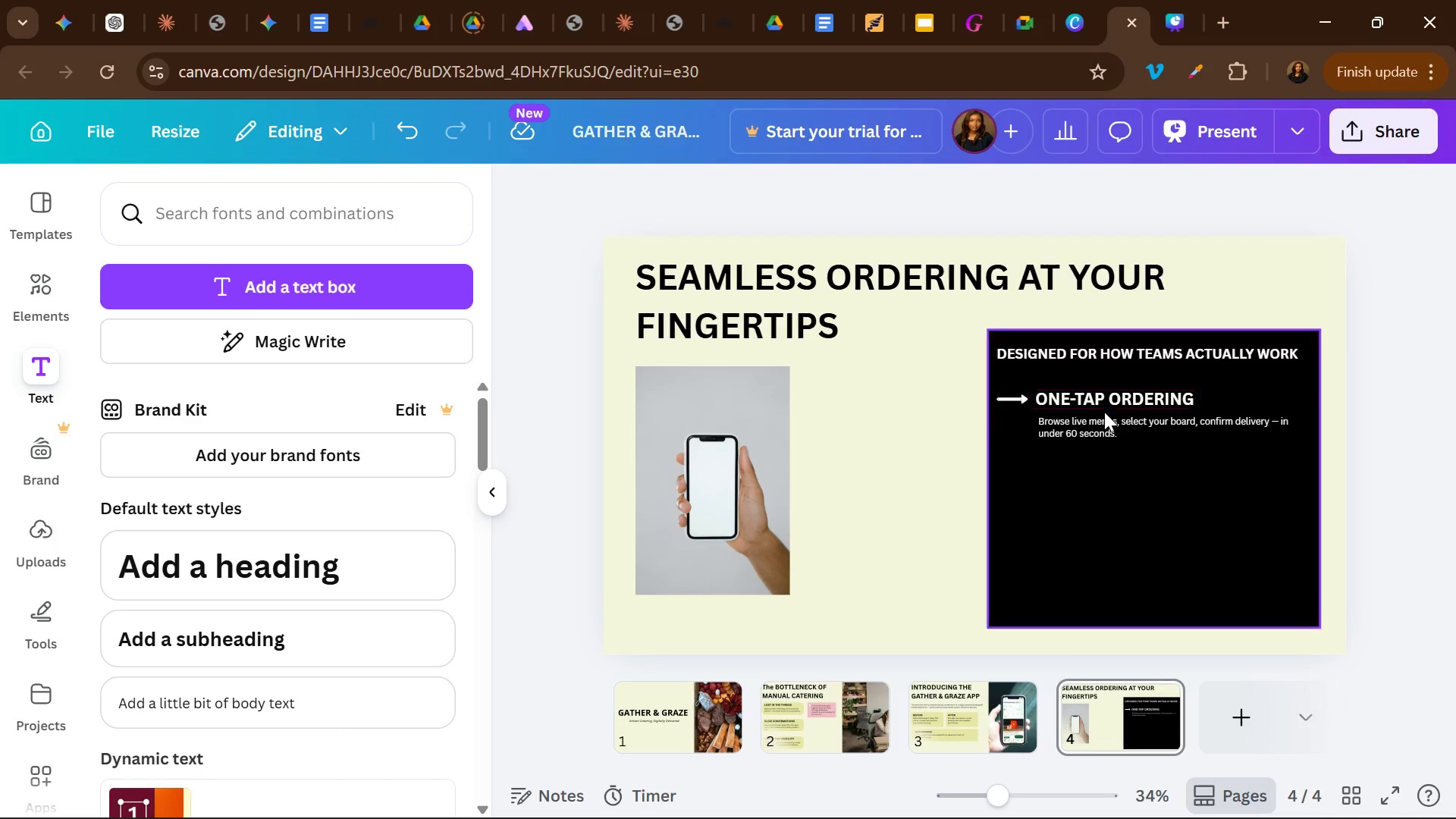 
wait(5.31)
 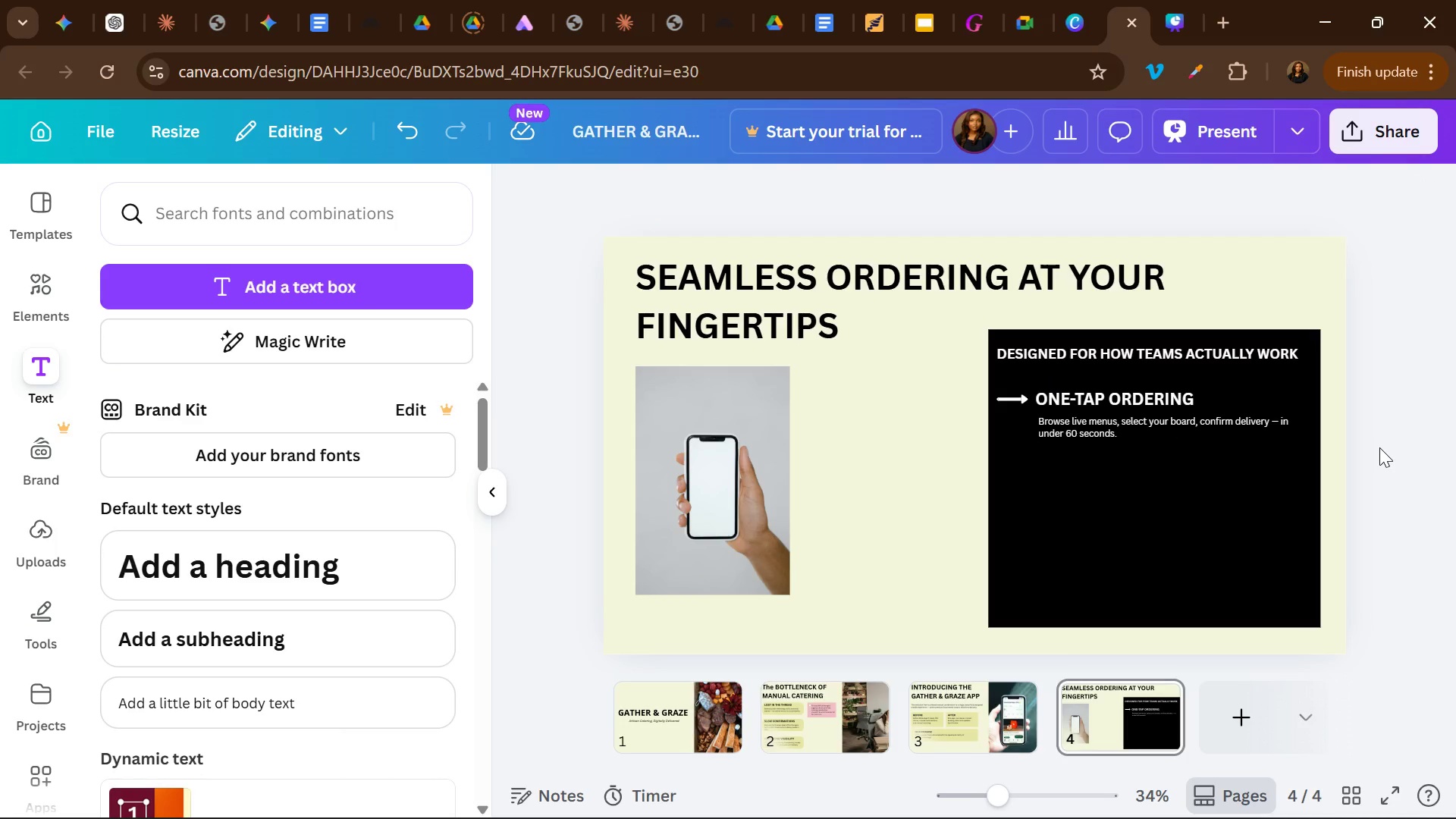 
hold_key(key=ShiftLeft, duration=1.51)
 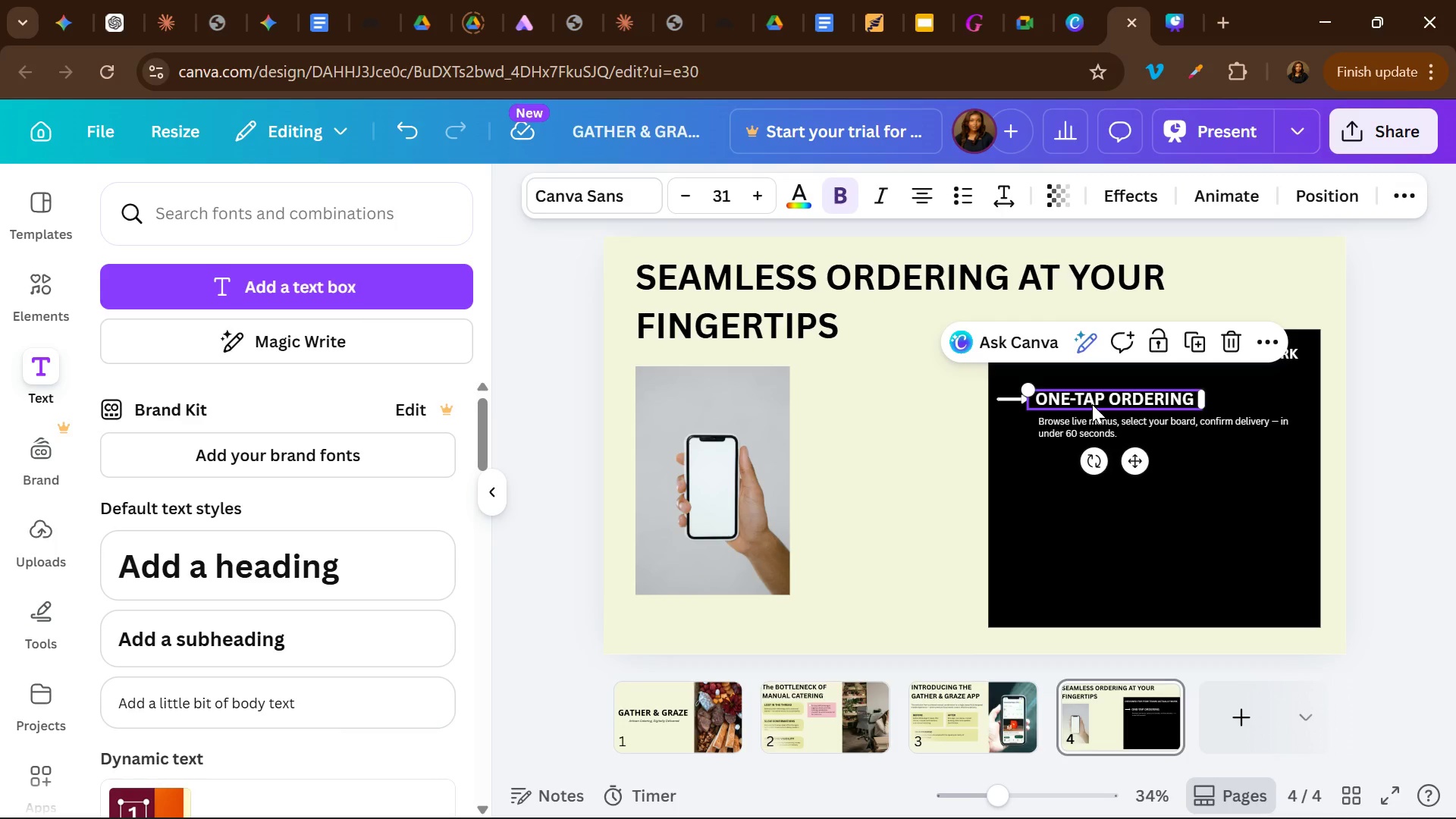 
hold_key(key=ShiftLeft, duration=1.52)
left_click([1092, 404])
 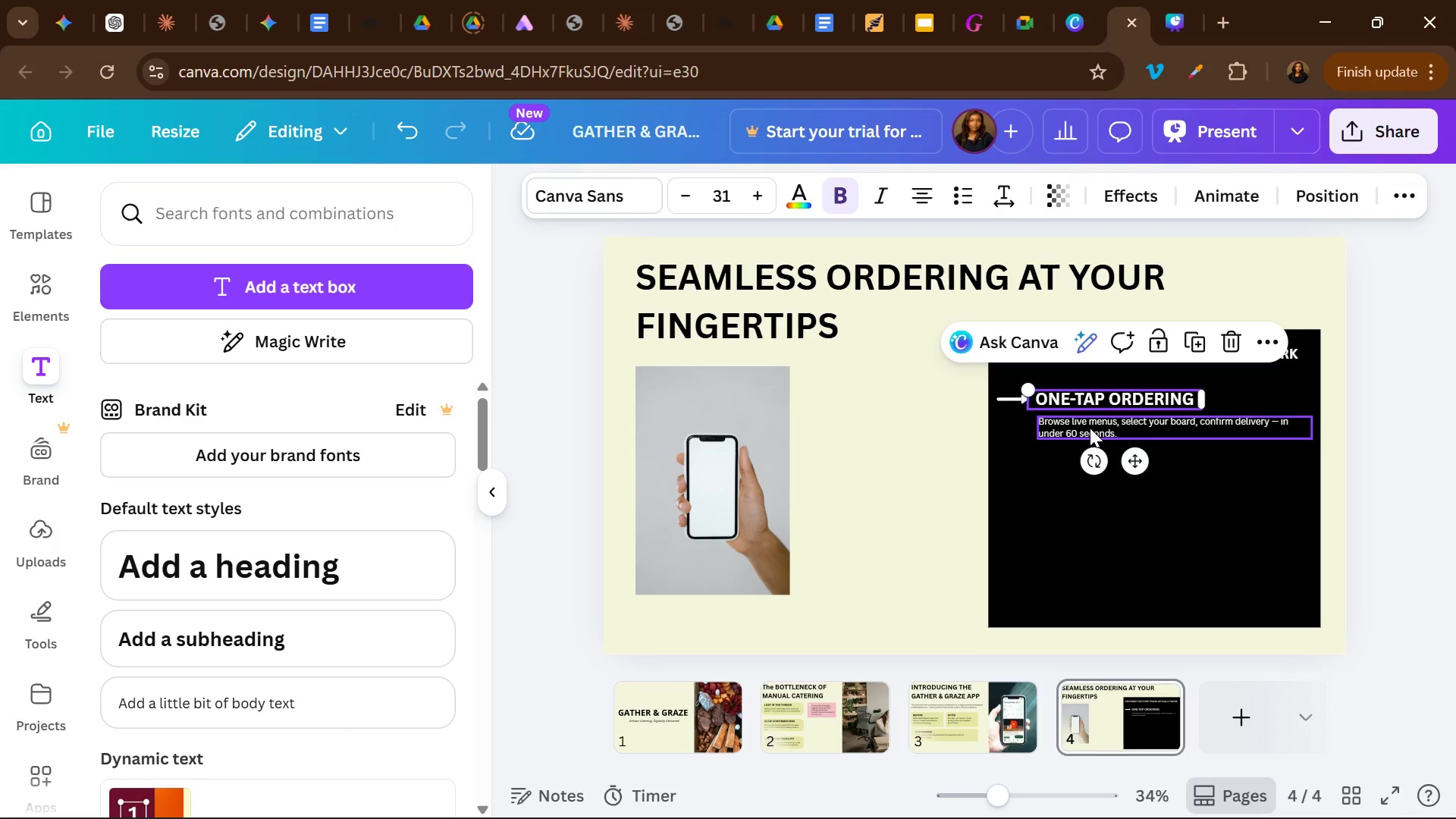 
left_click([1090, 428])
 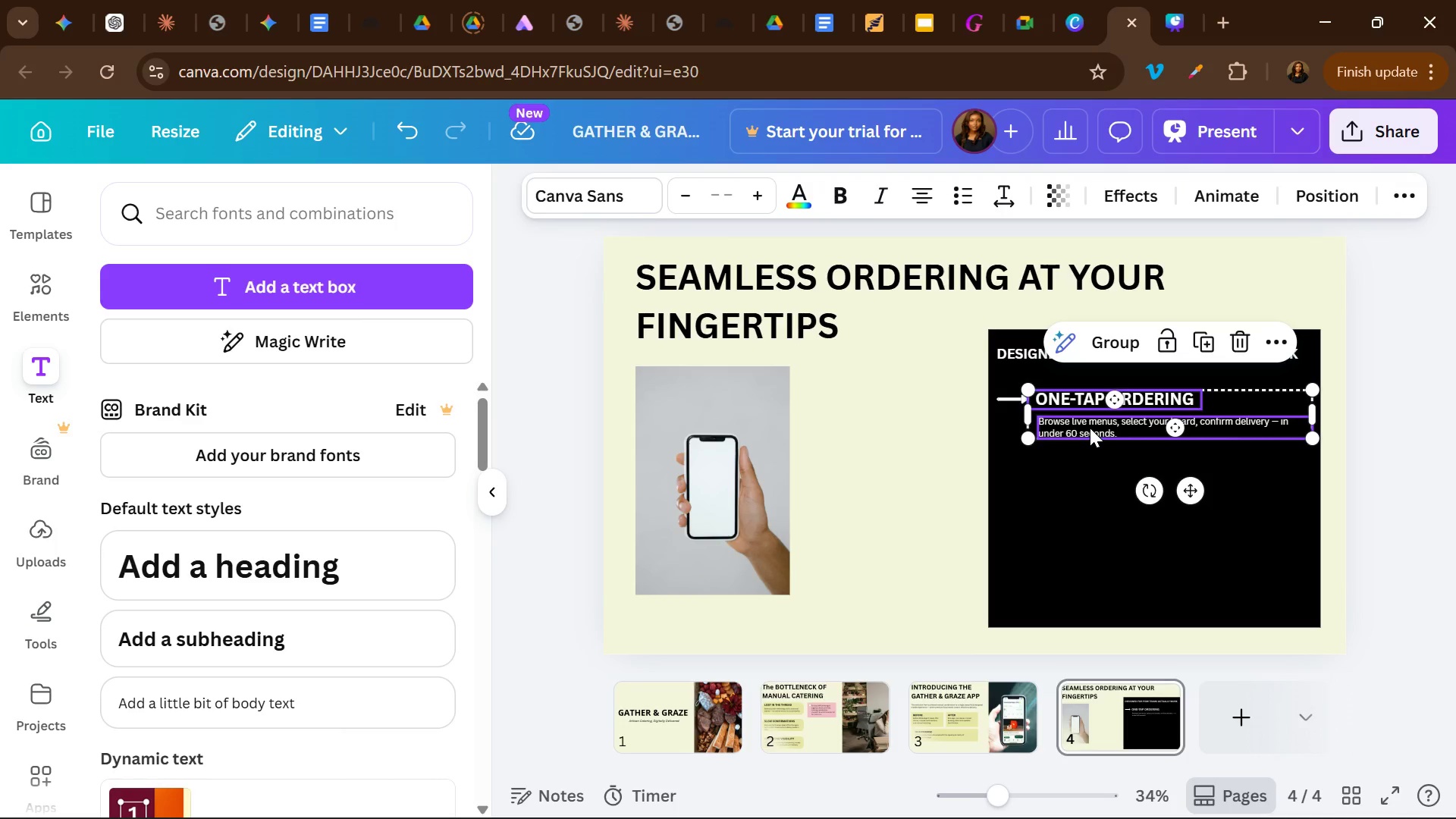 
hold_key(key=ShiftLeft, duration=1.51)
 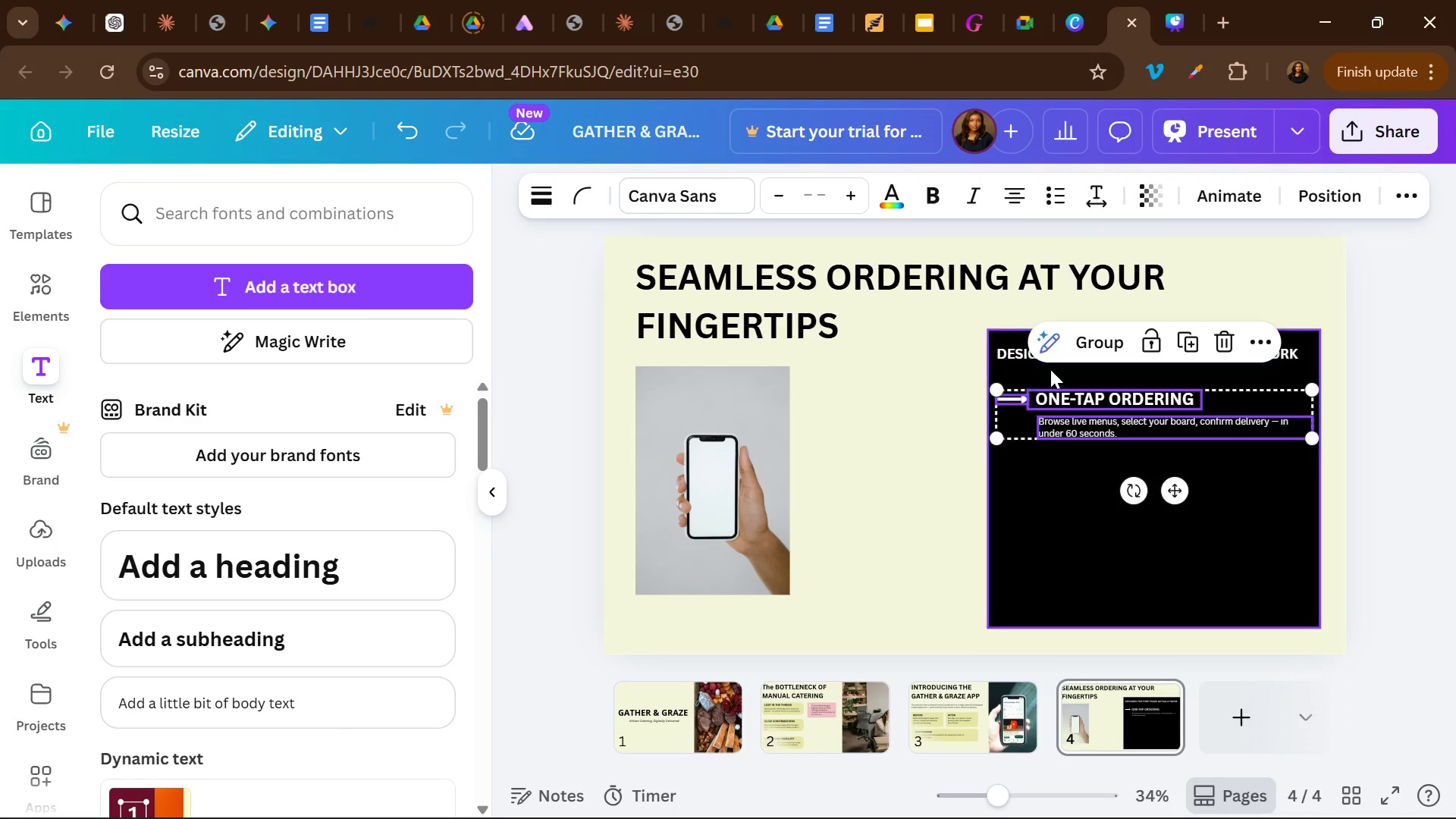 
hold_key(key=ShiftLeft, duration=0.61)
left_click([1012, 400])
 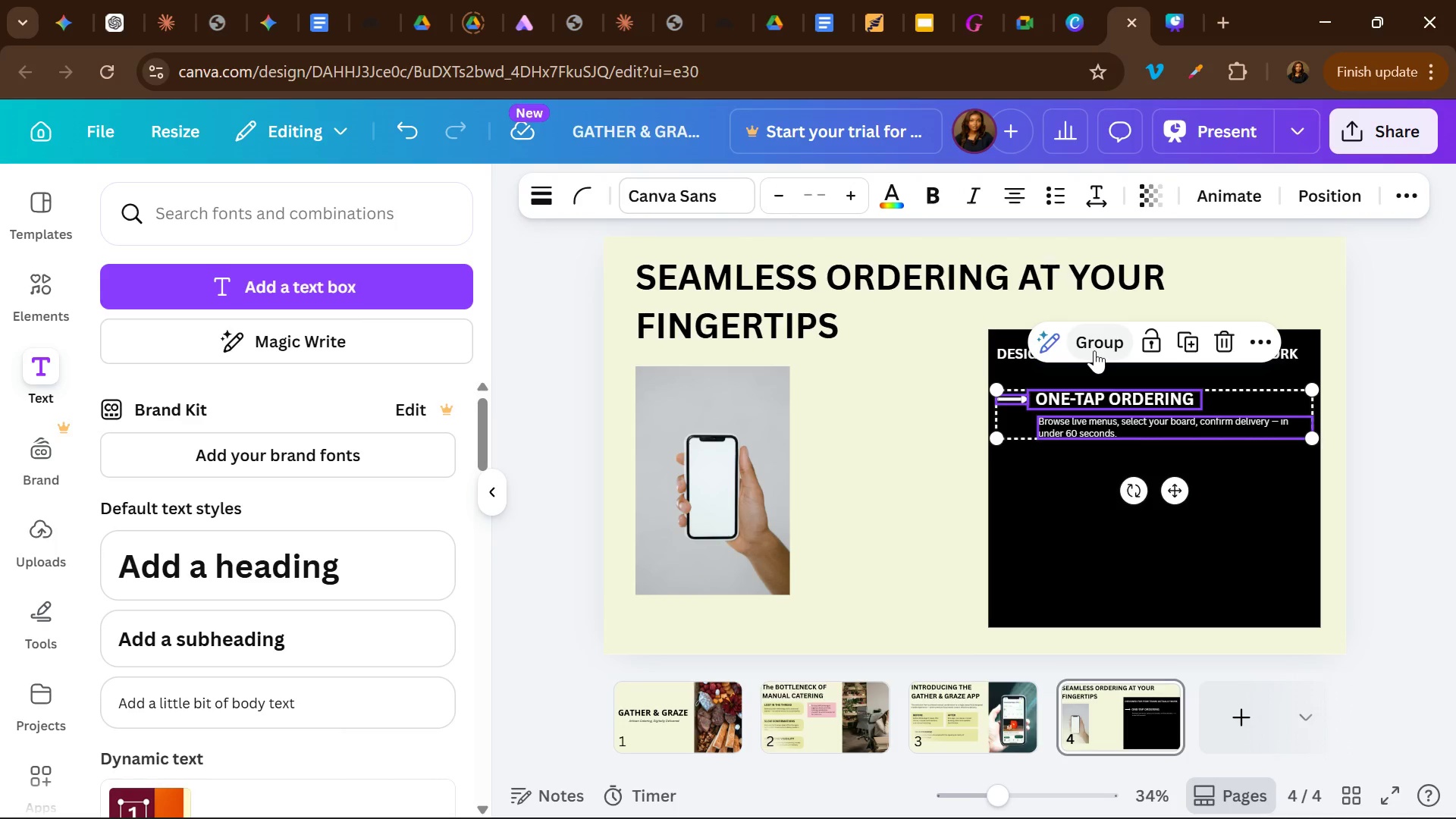 
left_click([1094, 350])
 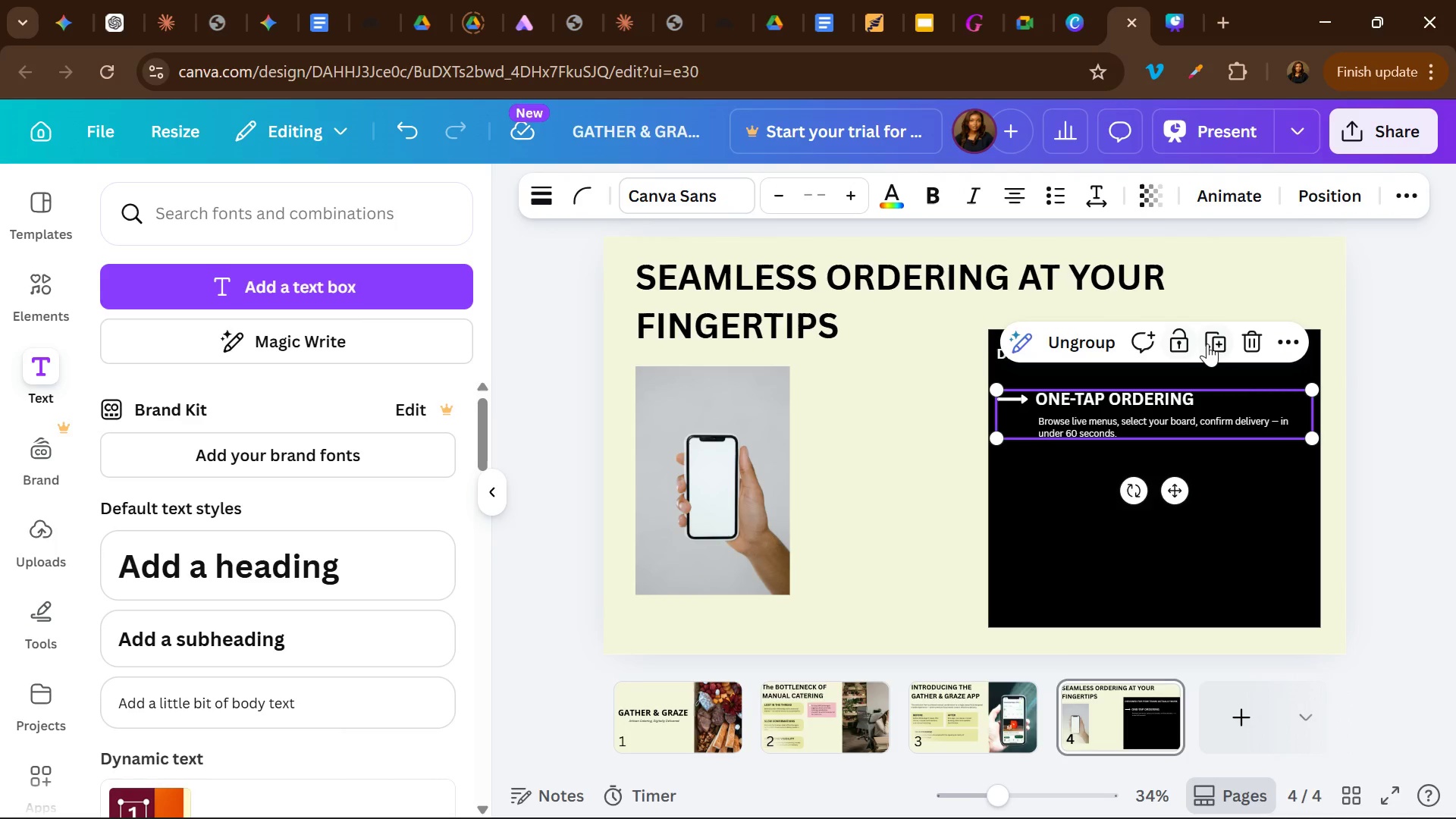 
left_click([1217, 344])
 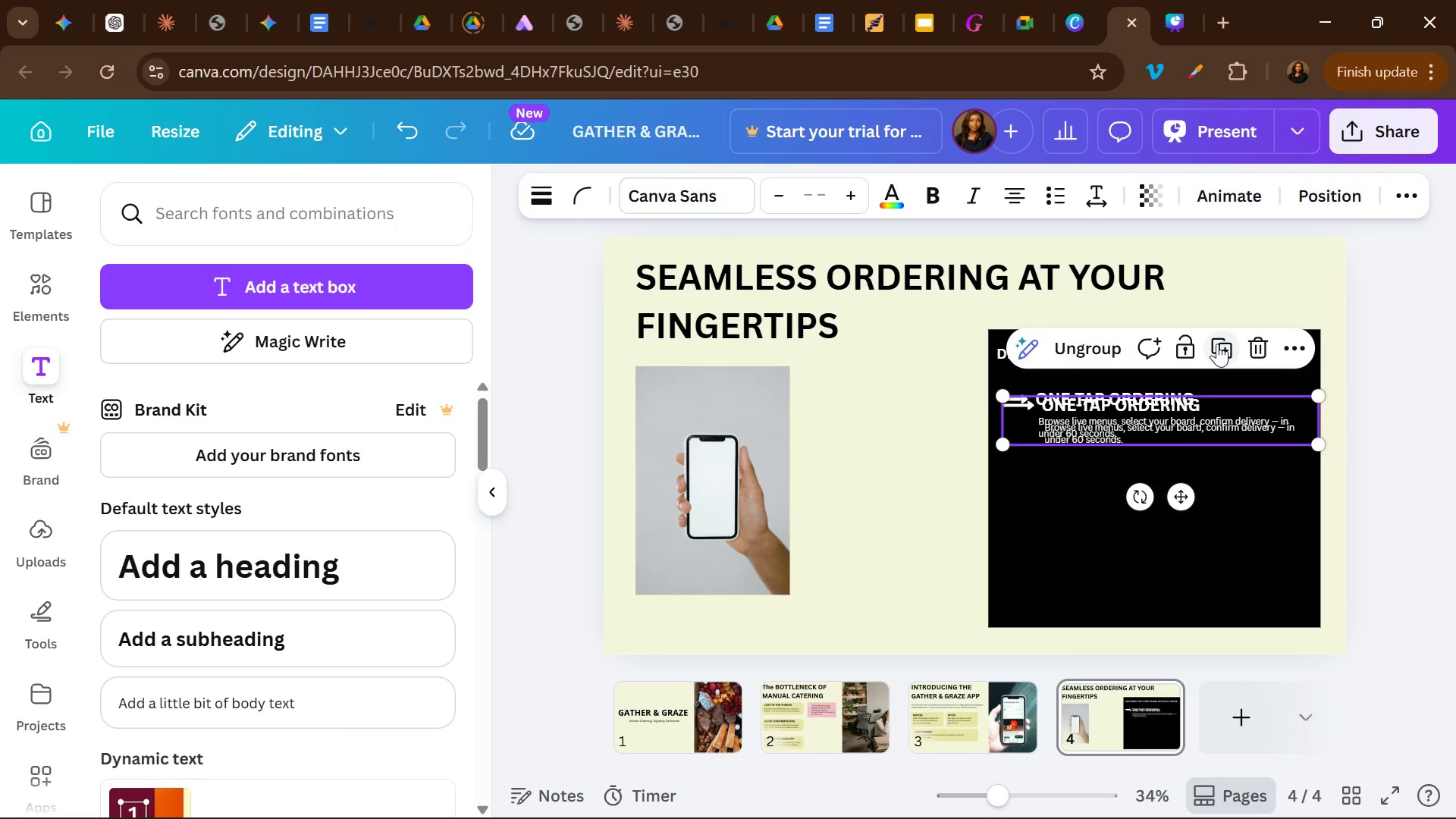 
left_click([1217, 344])
 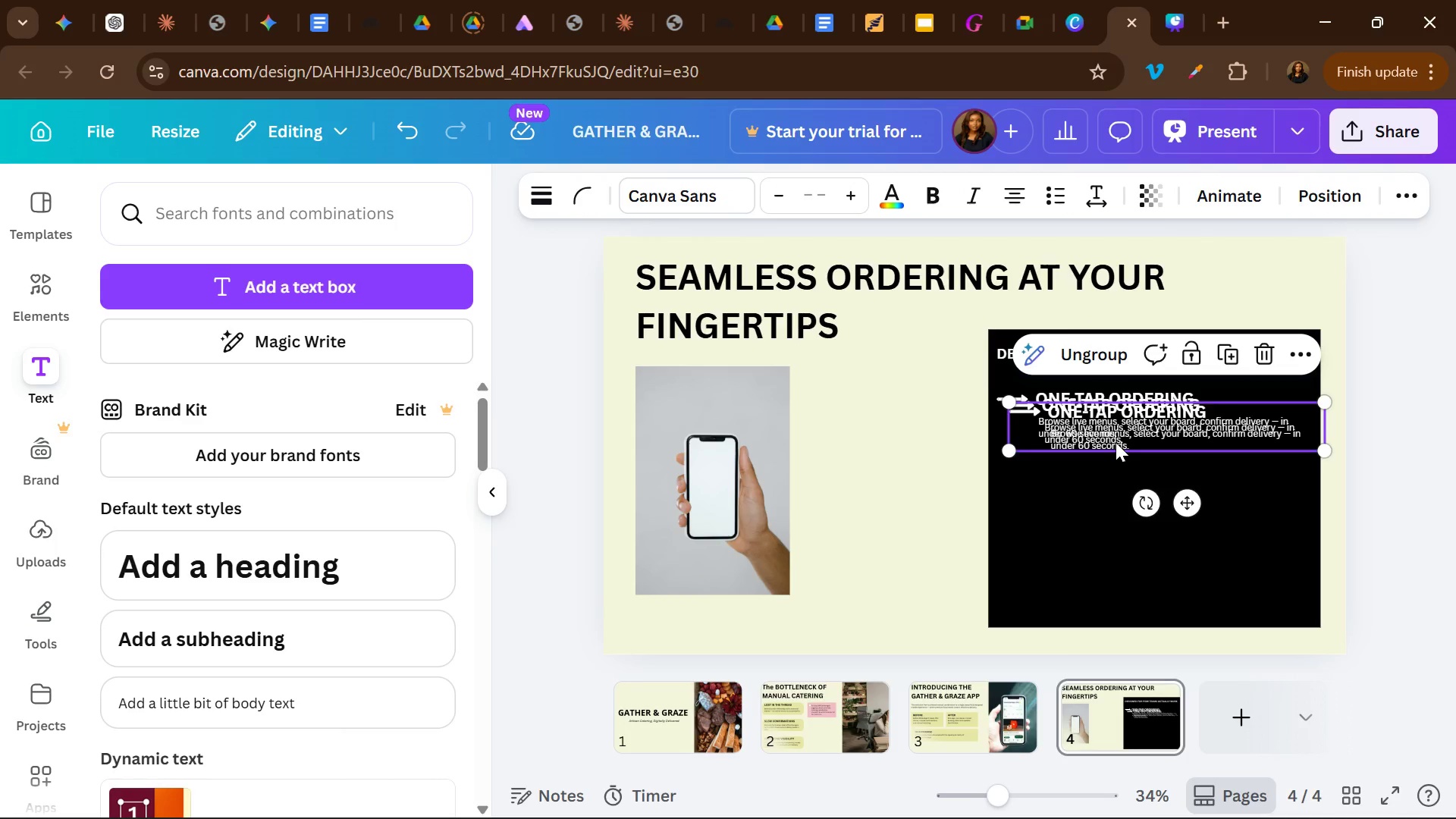 
left_click_drag(start_coordinate=[1116, 442], to_coordinate=[1100, 594])
 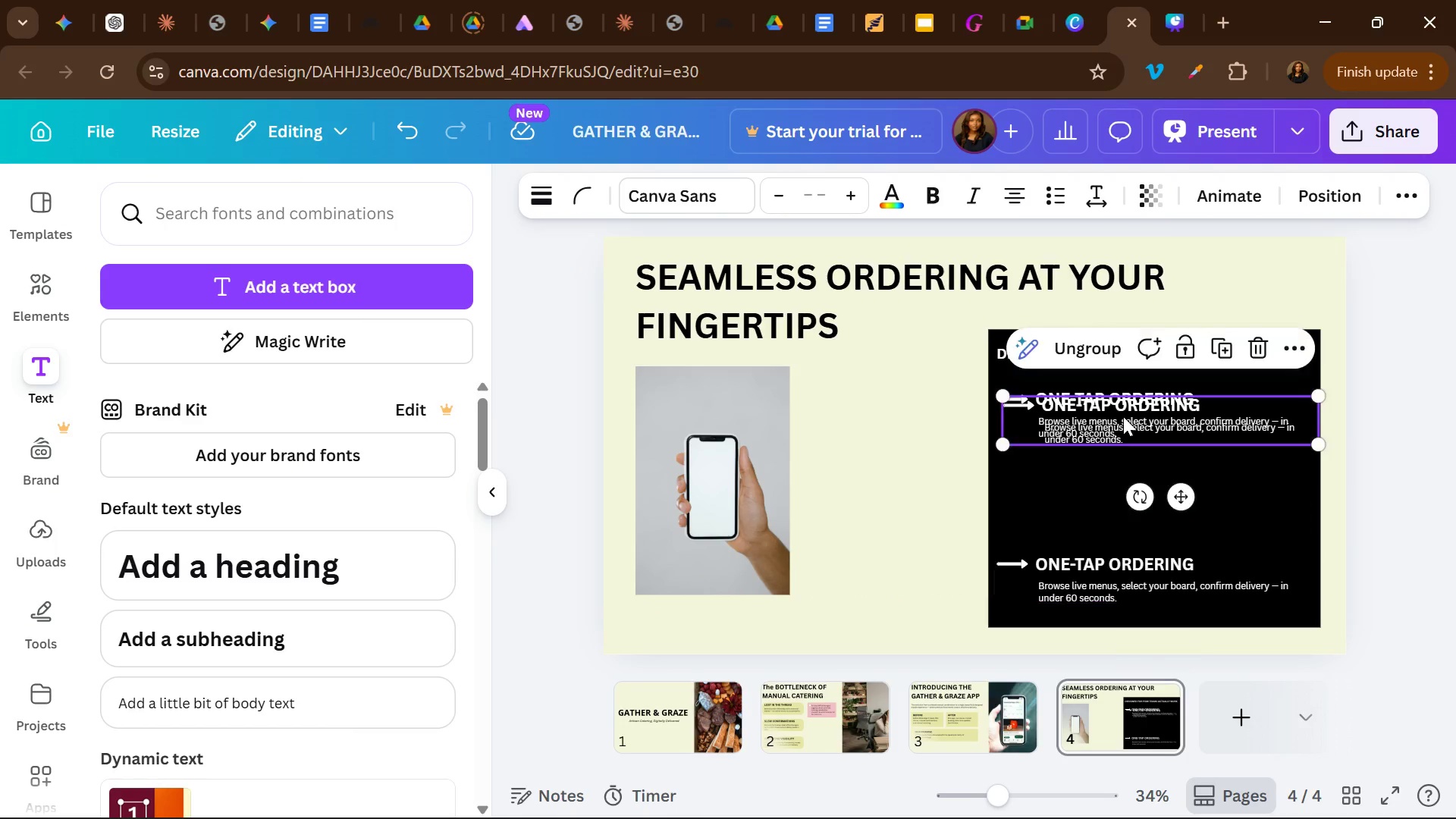 
left_click_drag(start_coordinate=[1123, 416], to_coordinate=[1121, 488])
 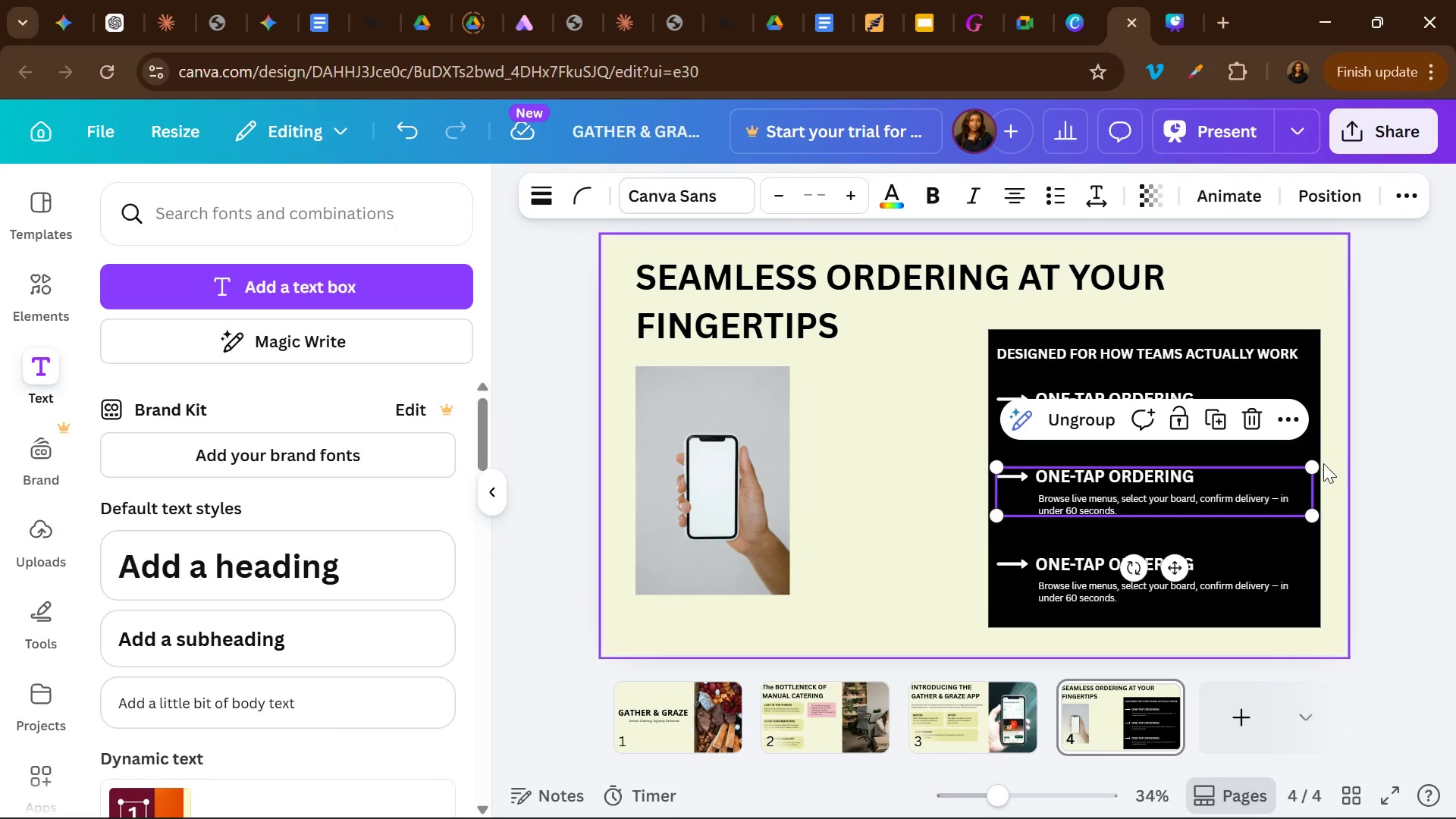 
wait(6.67)
 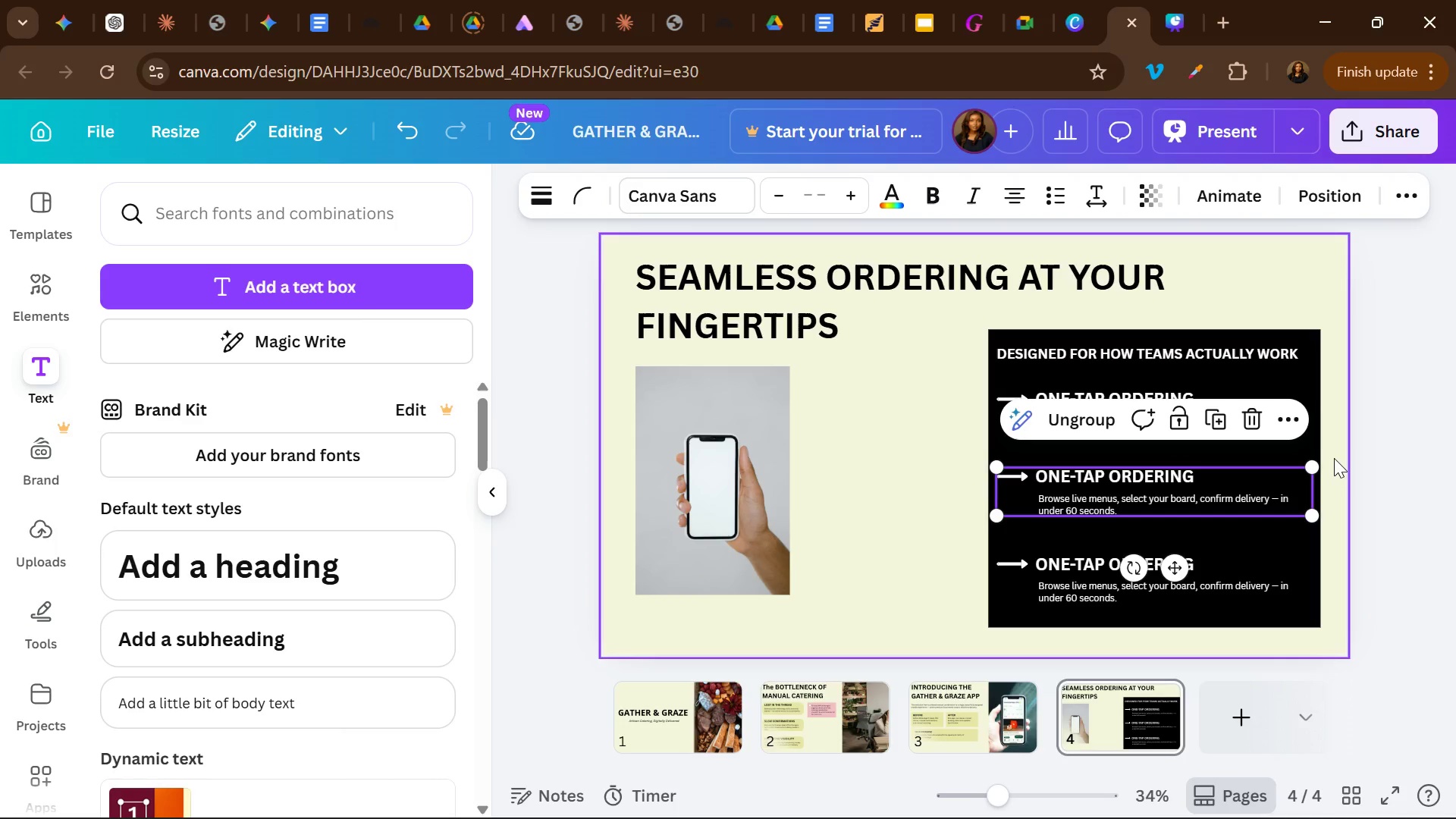 
double_click([1197, 472])
 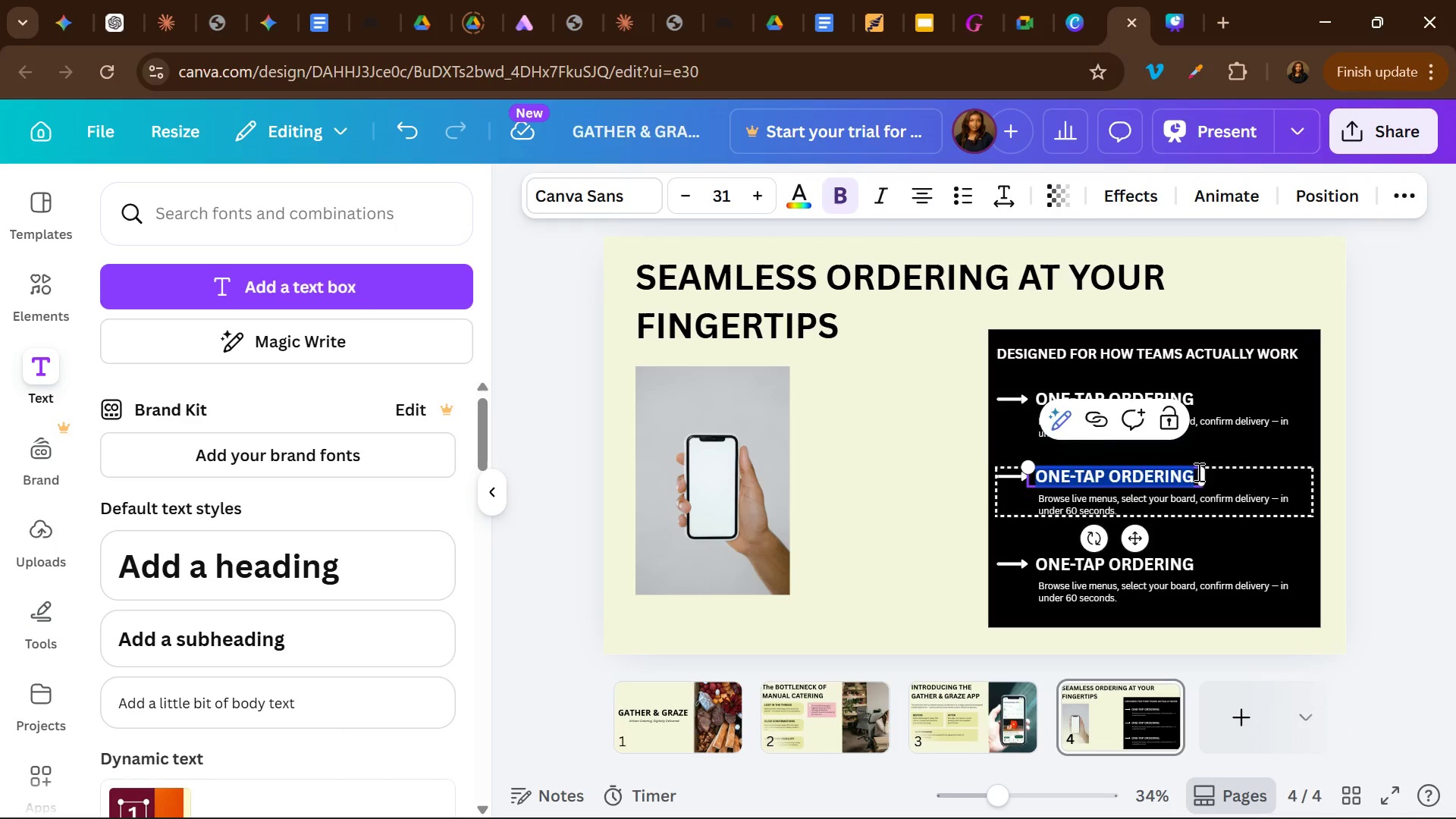 
type(re)
key(Backspace)
key(Backspace)
type(REAL-TIME TRACKING)
 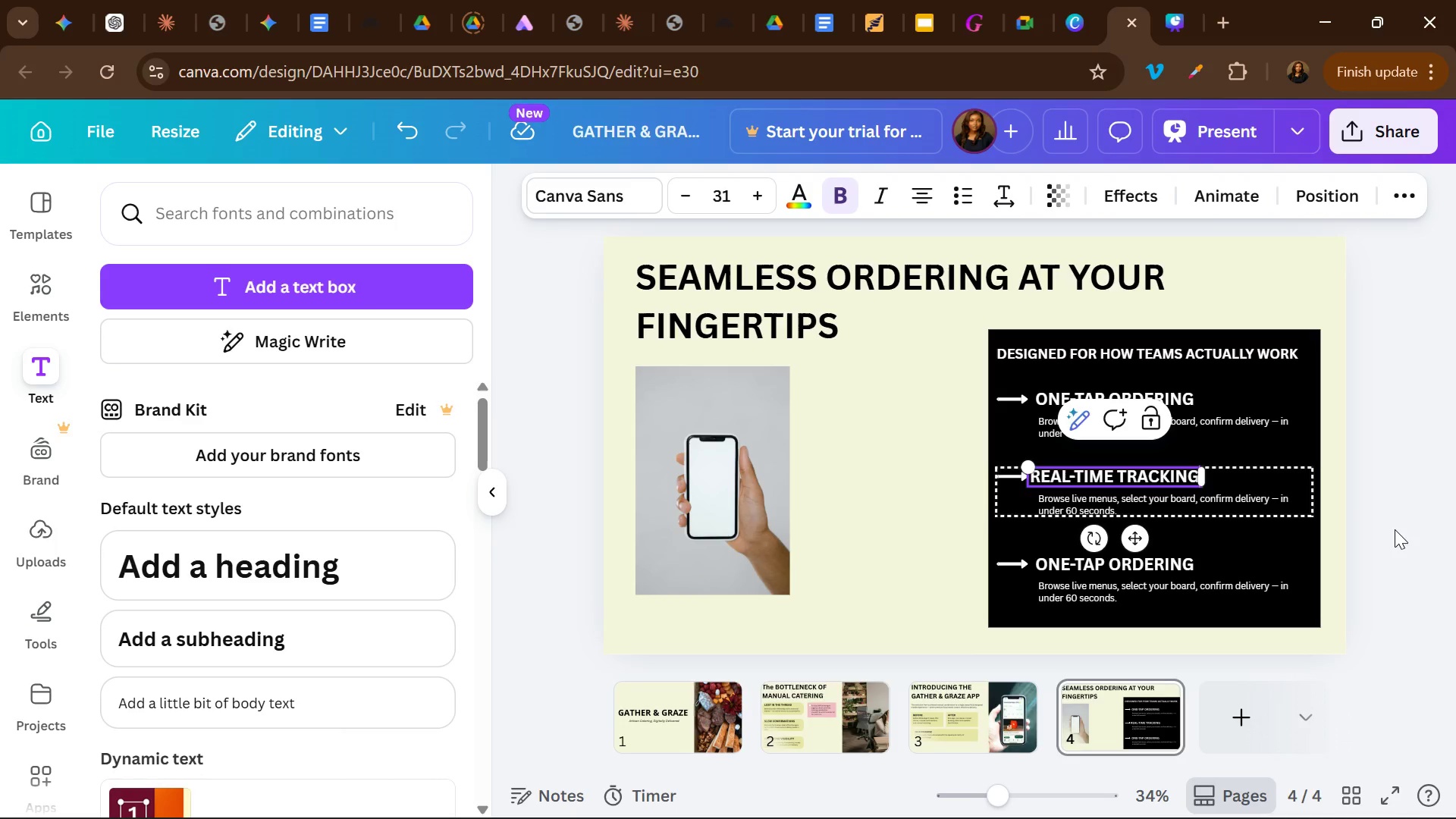 
left_click([1395, 529])
 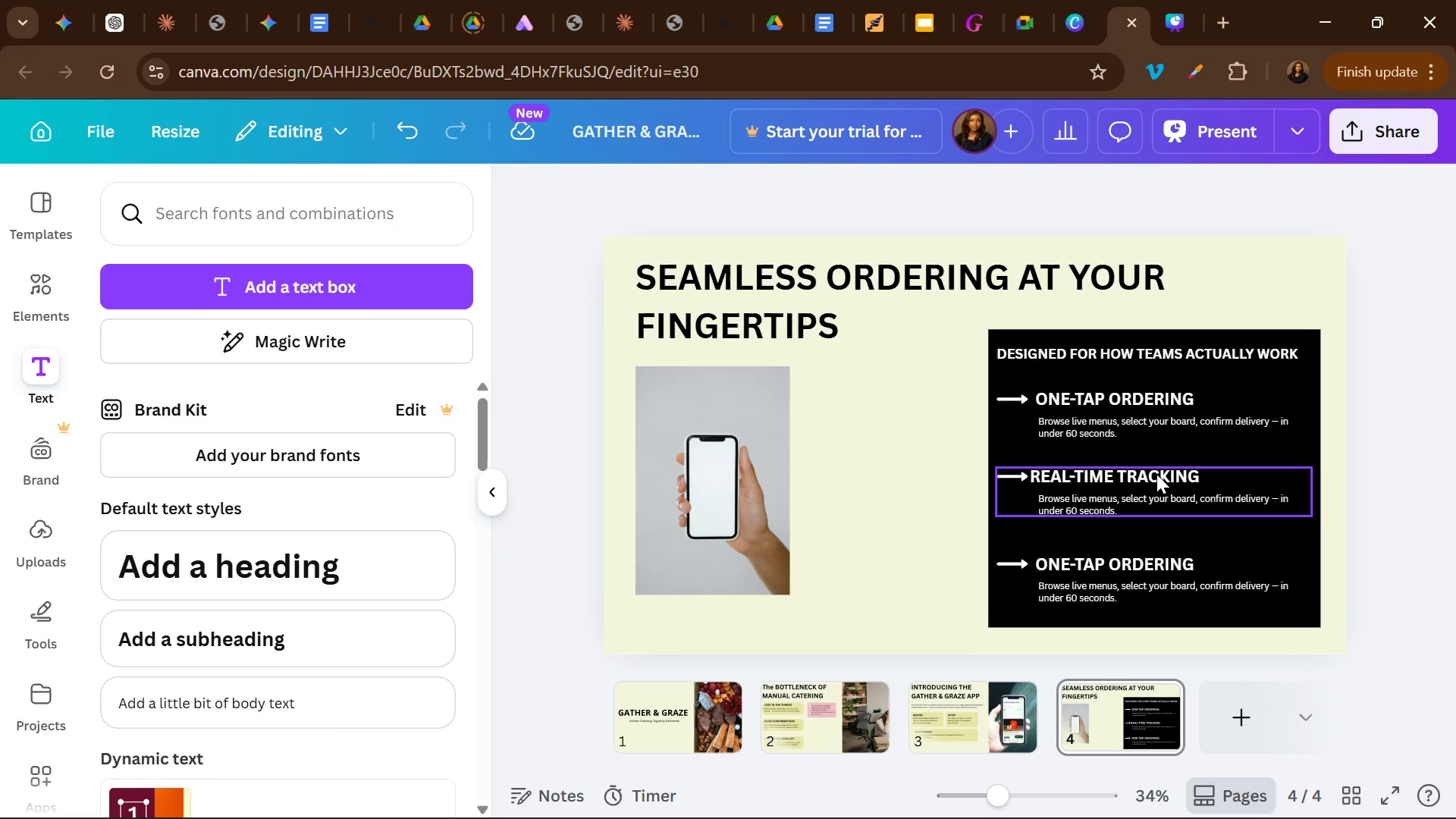 
left_click([1156, 474])
 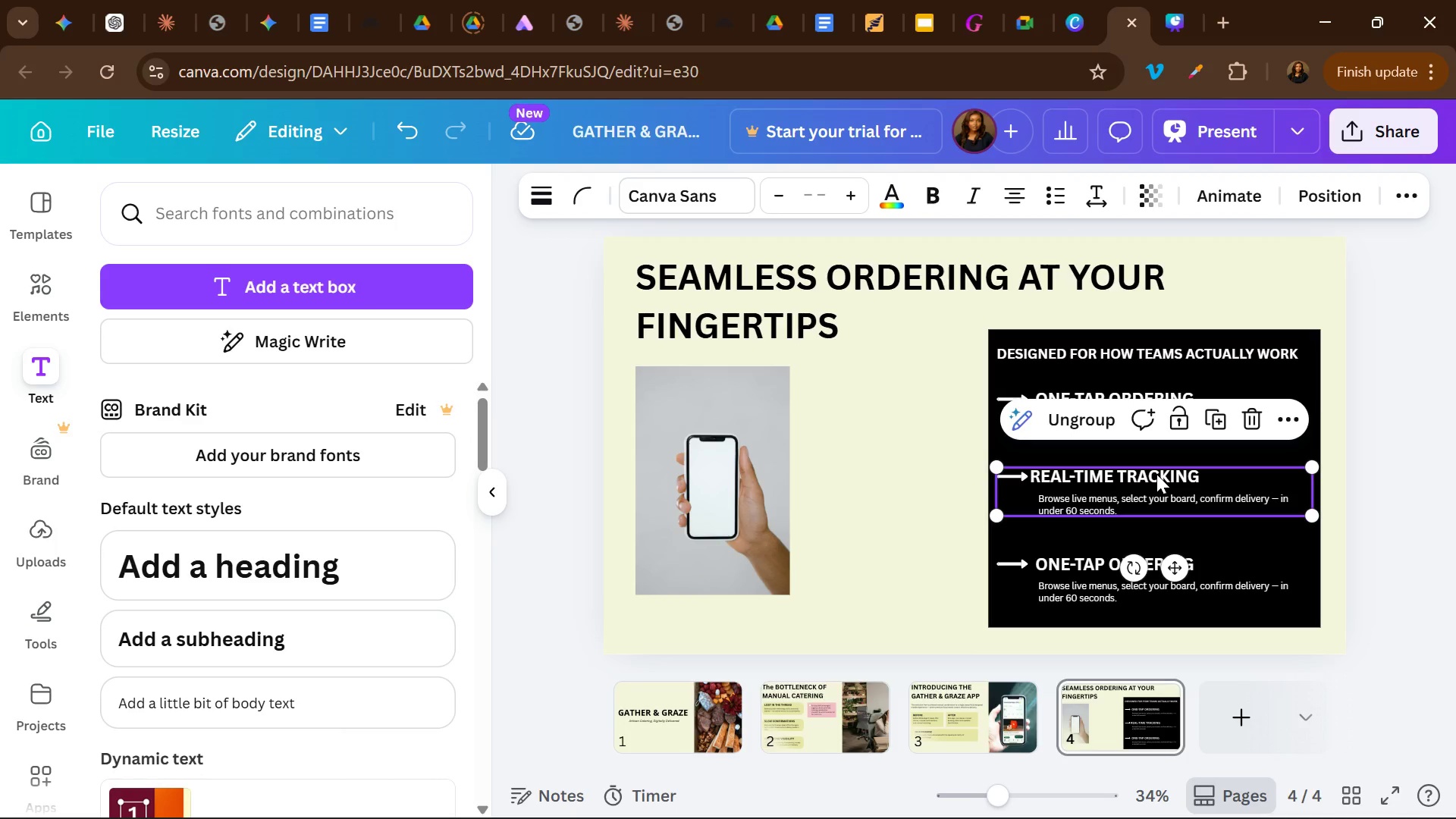 
hold_key(key=ArrowLeft, duration=0.67)
 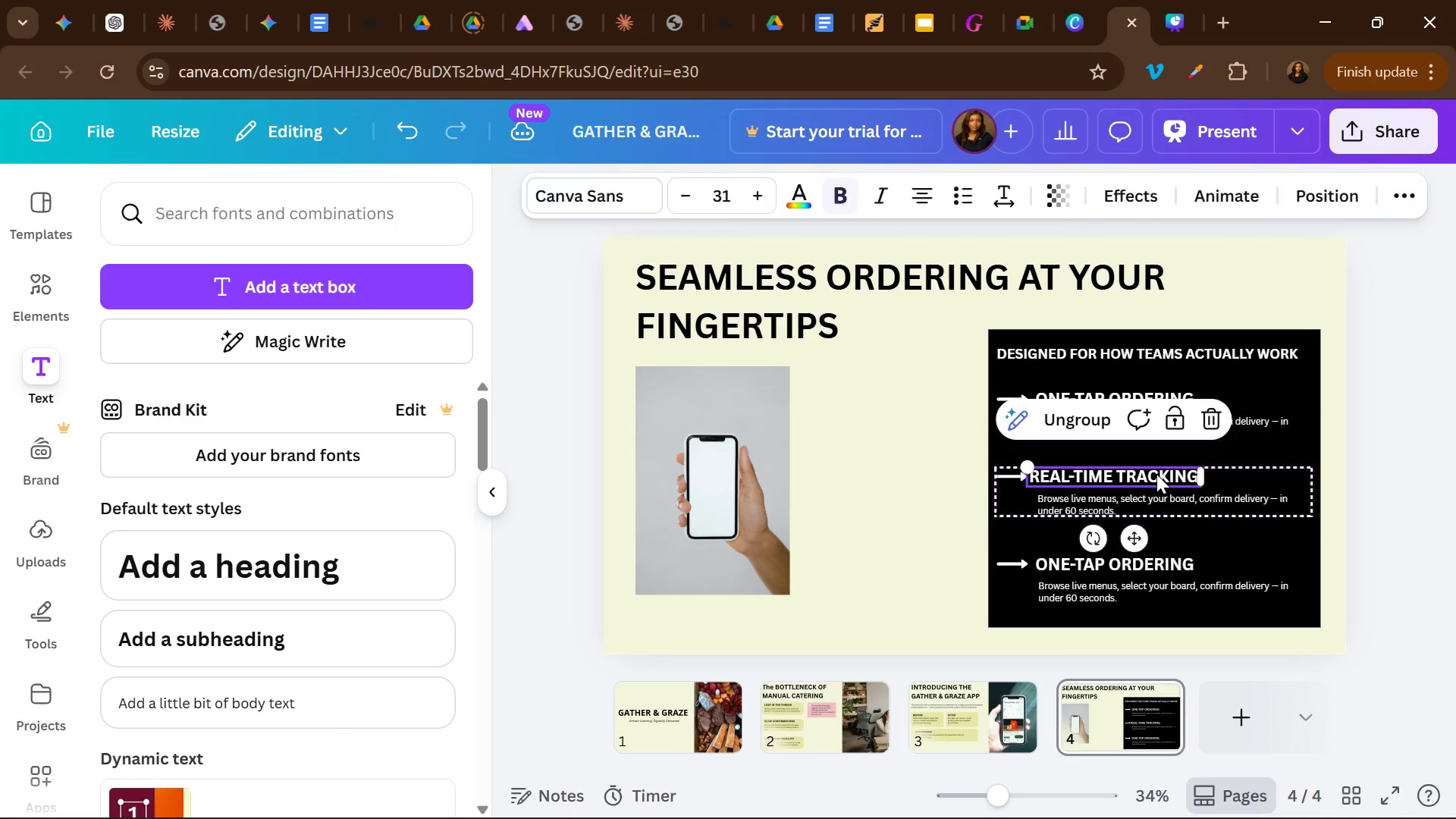 
double_click([1156, 474])
 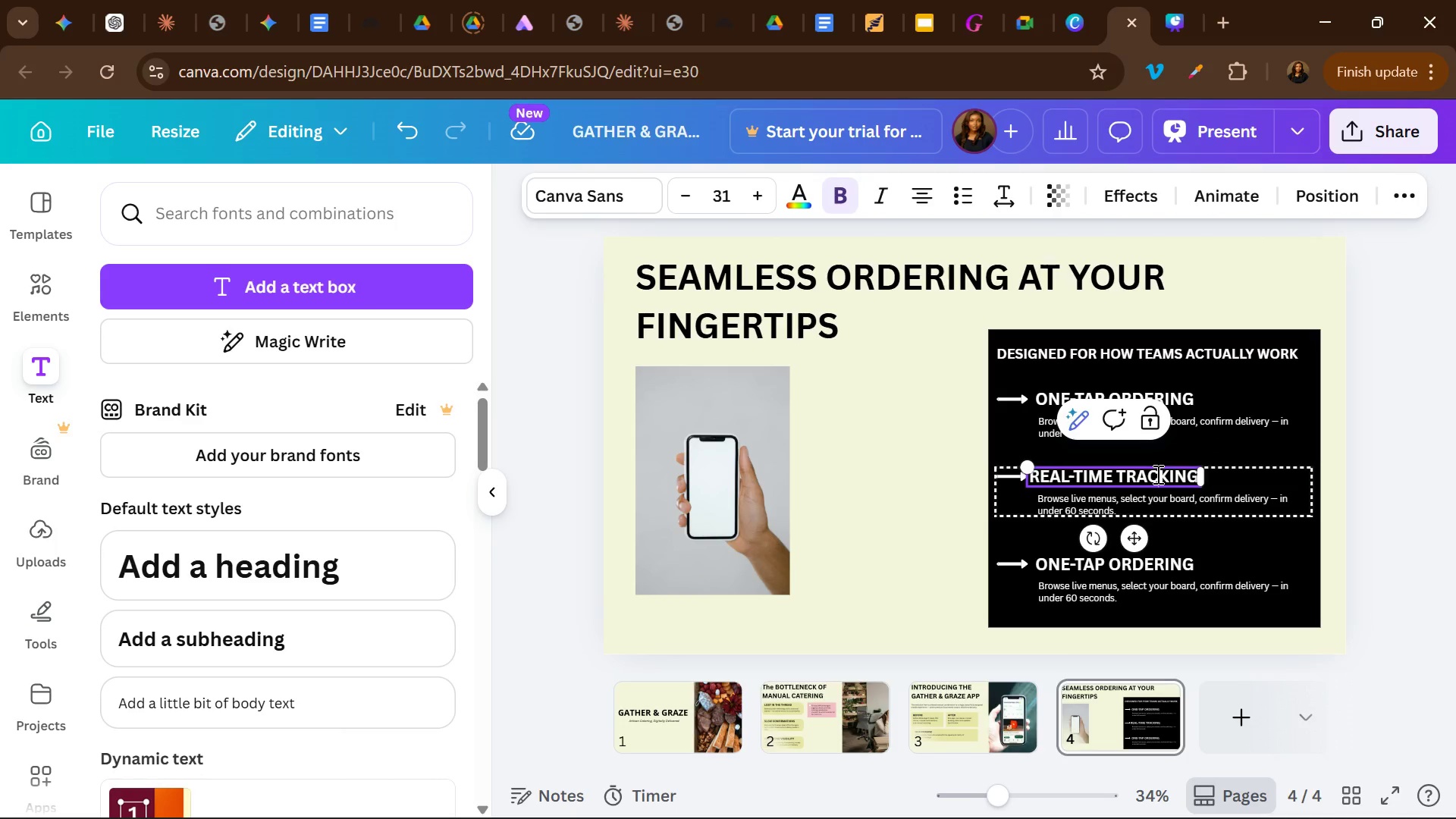 
left_click([1156, 474])
 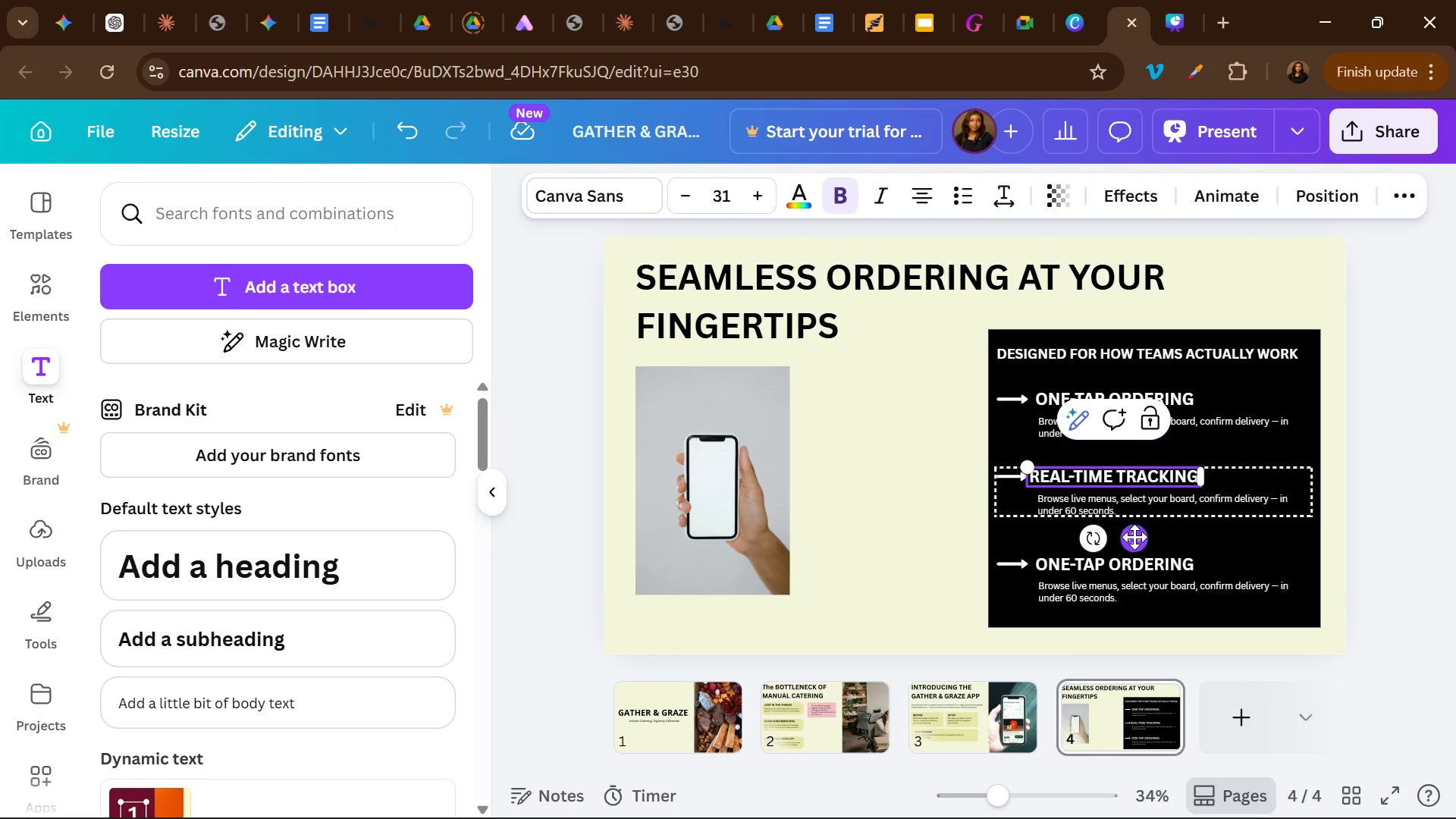 
left_click_drag(start_coordinate=[1134, 538], to_coordinate=[1141, 535])
 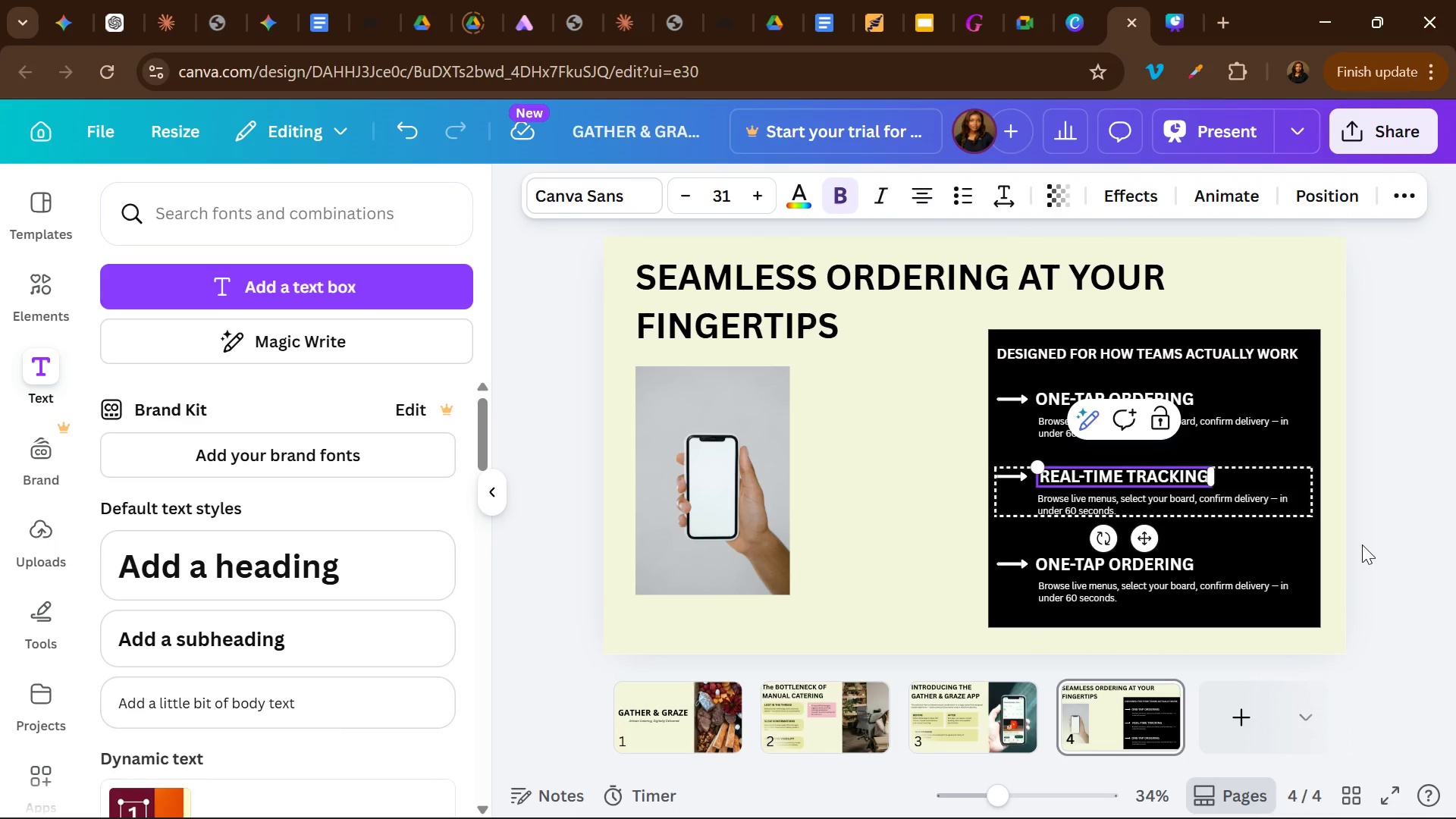 
left_click([1362, 544])
 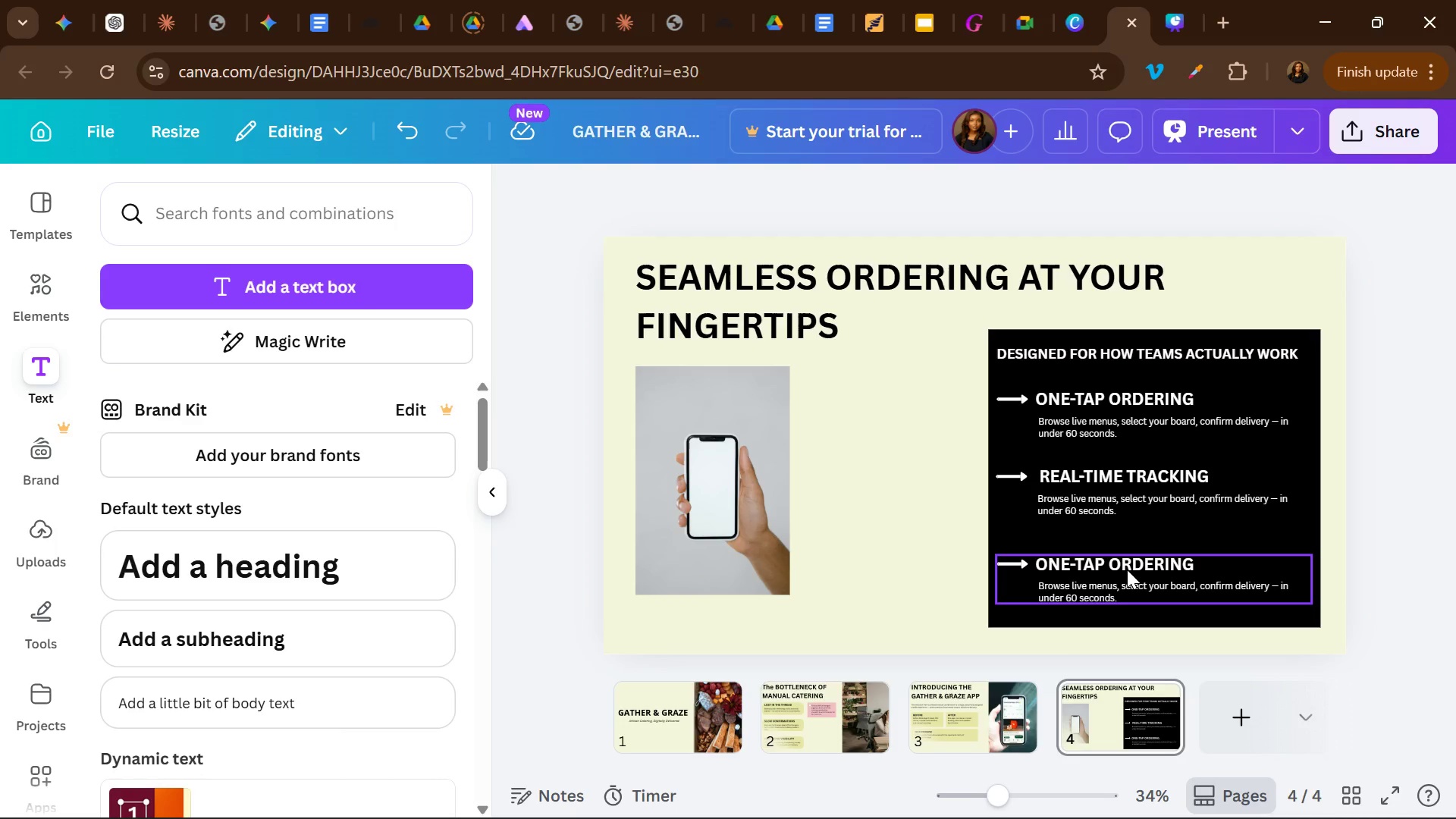 
left_click_drag(start_coordinate=[1127, 570], to_coordinate=[1125, 564])
 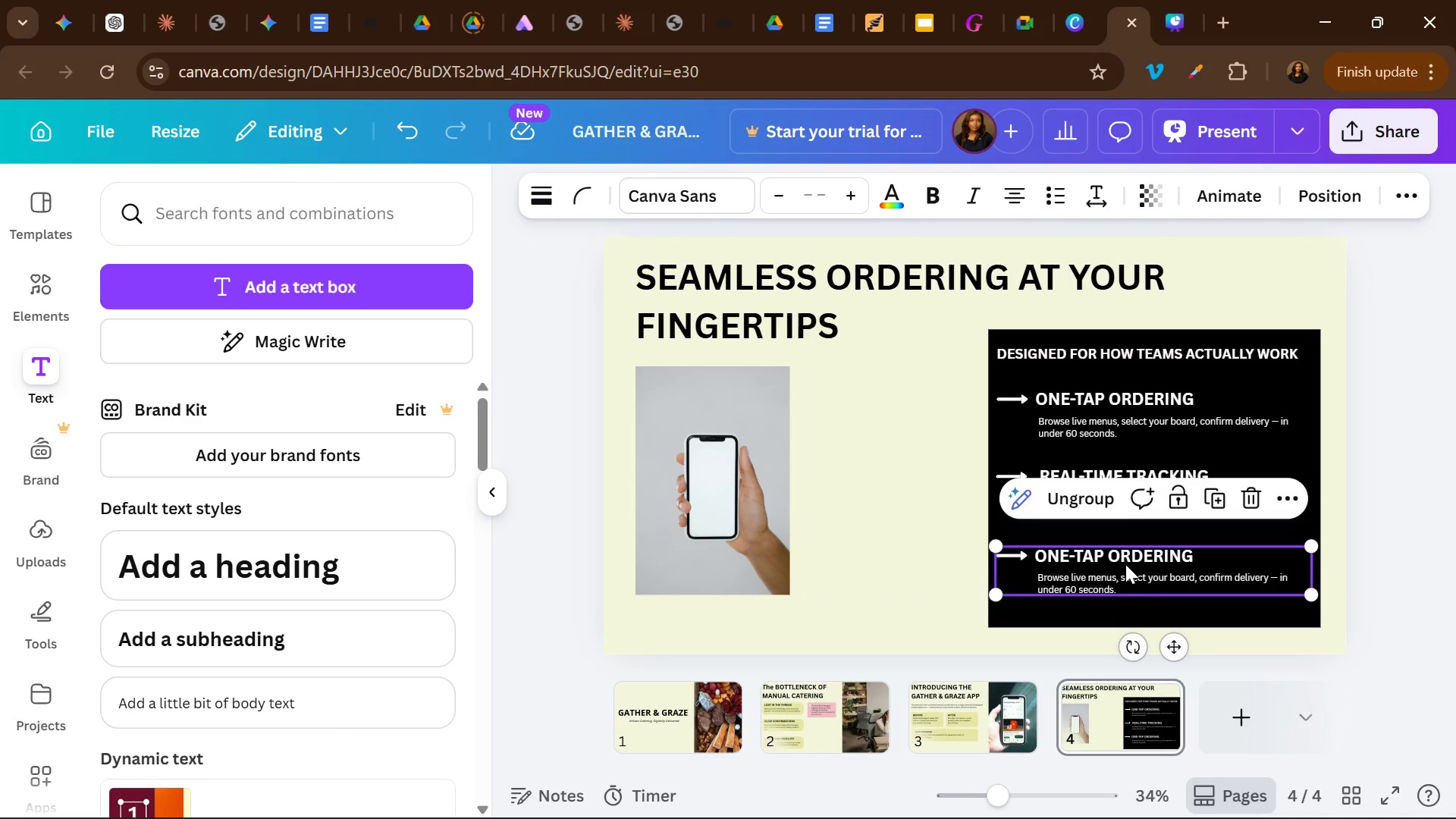 
wait(33.77)
 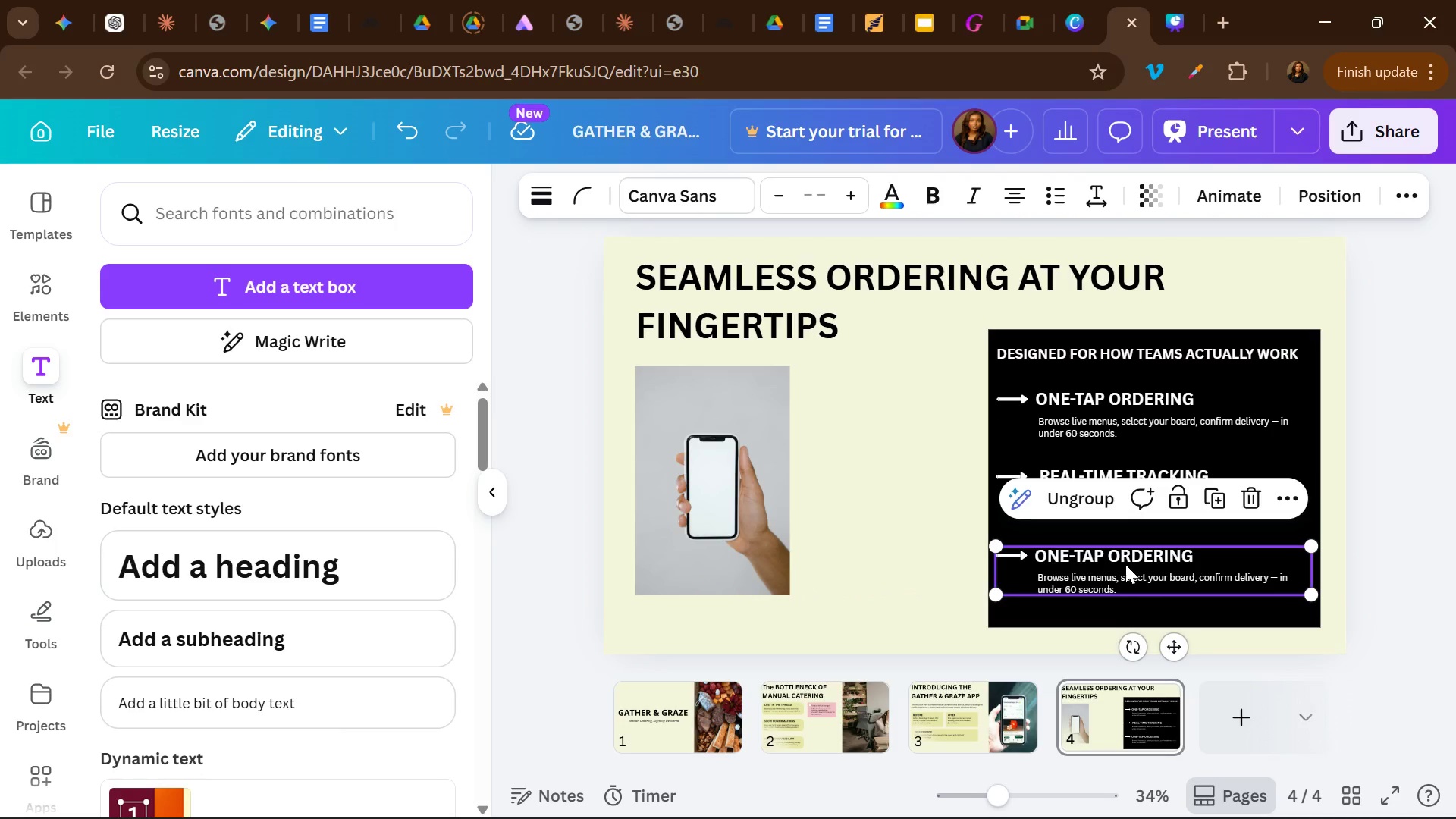 
left_click([1411, 425])
 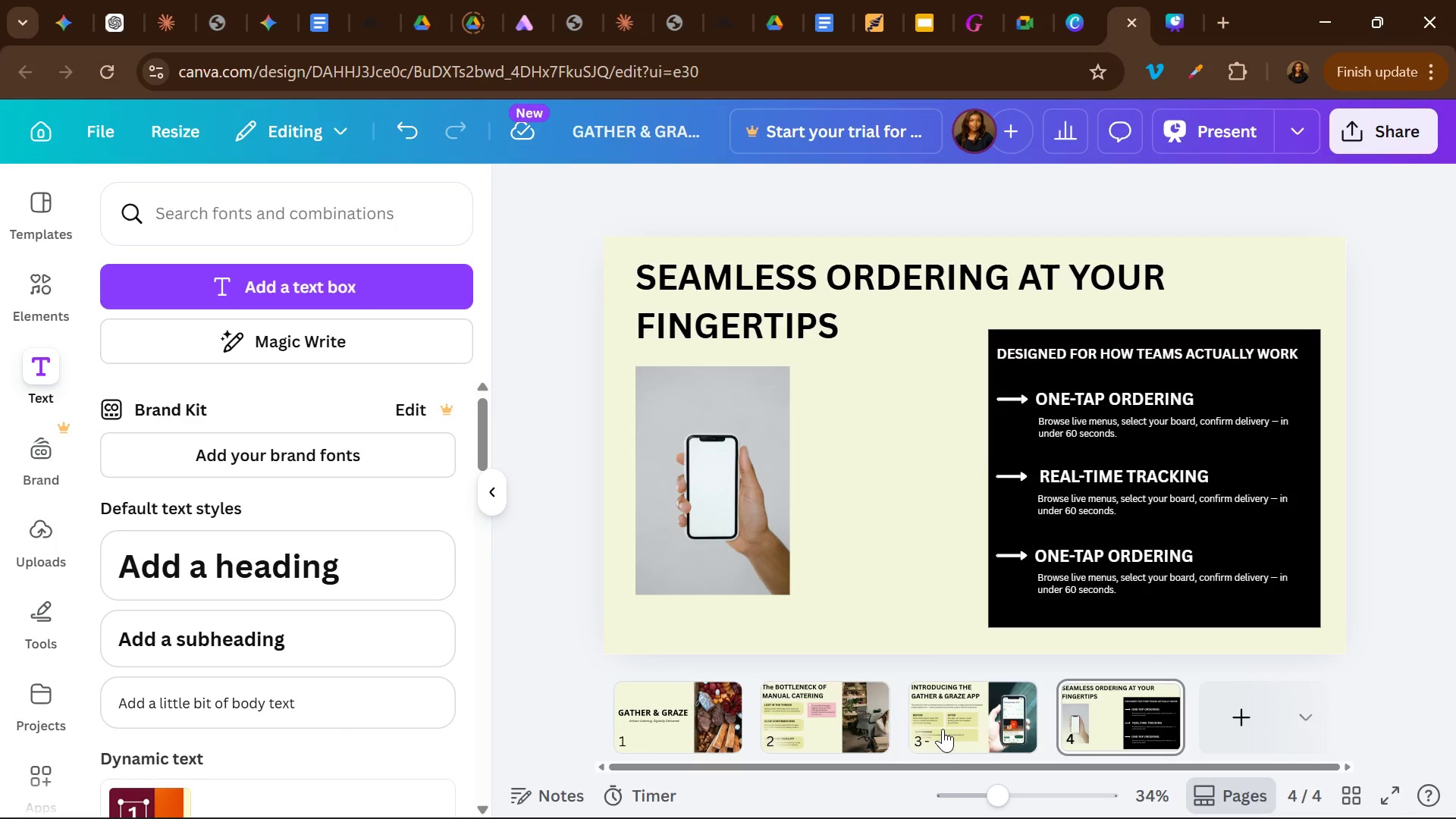 
wait(18.55)
 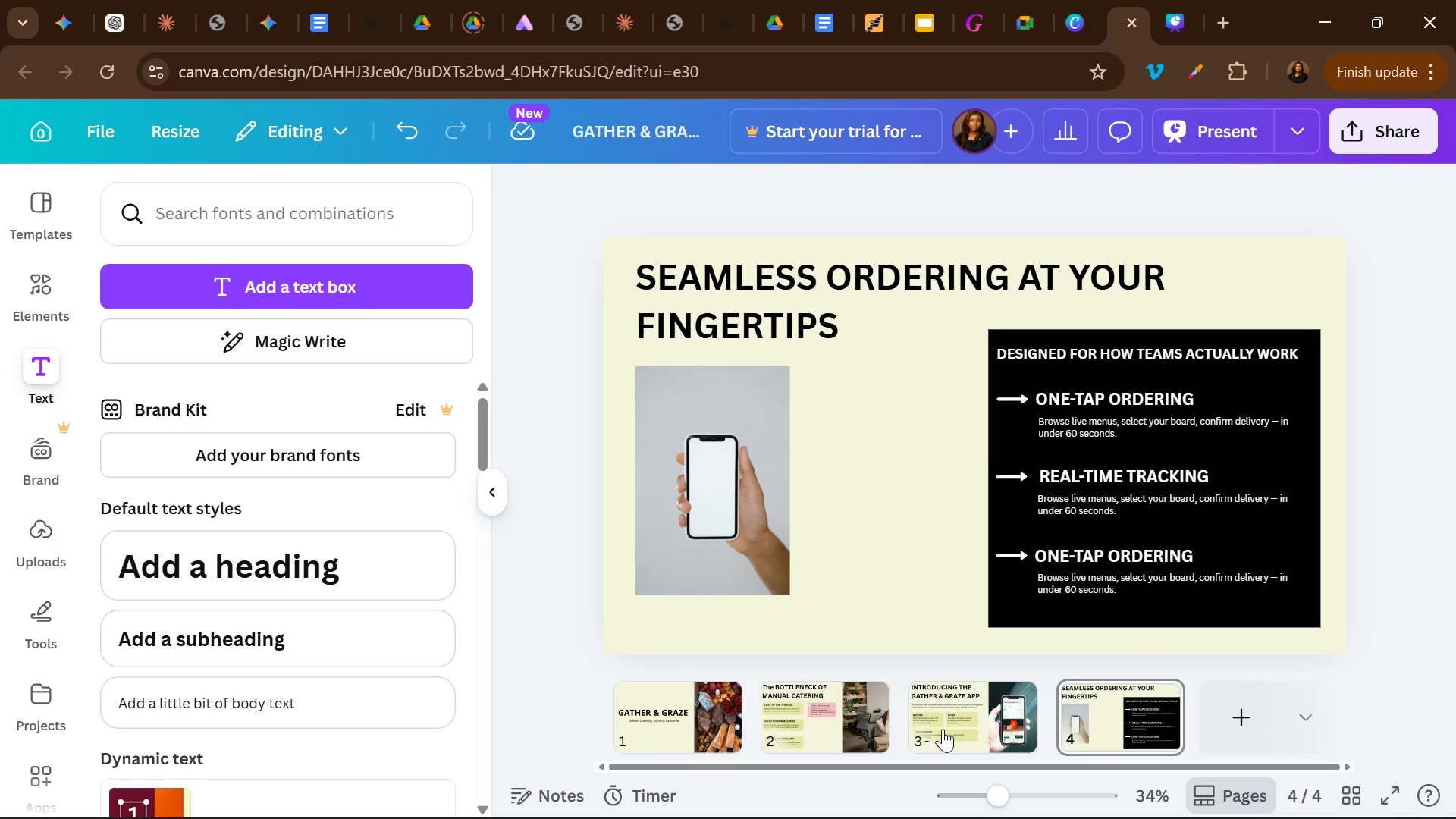 
left_click([992, 709])
 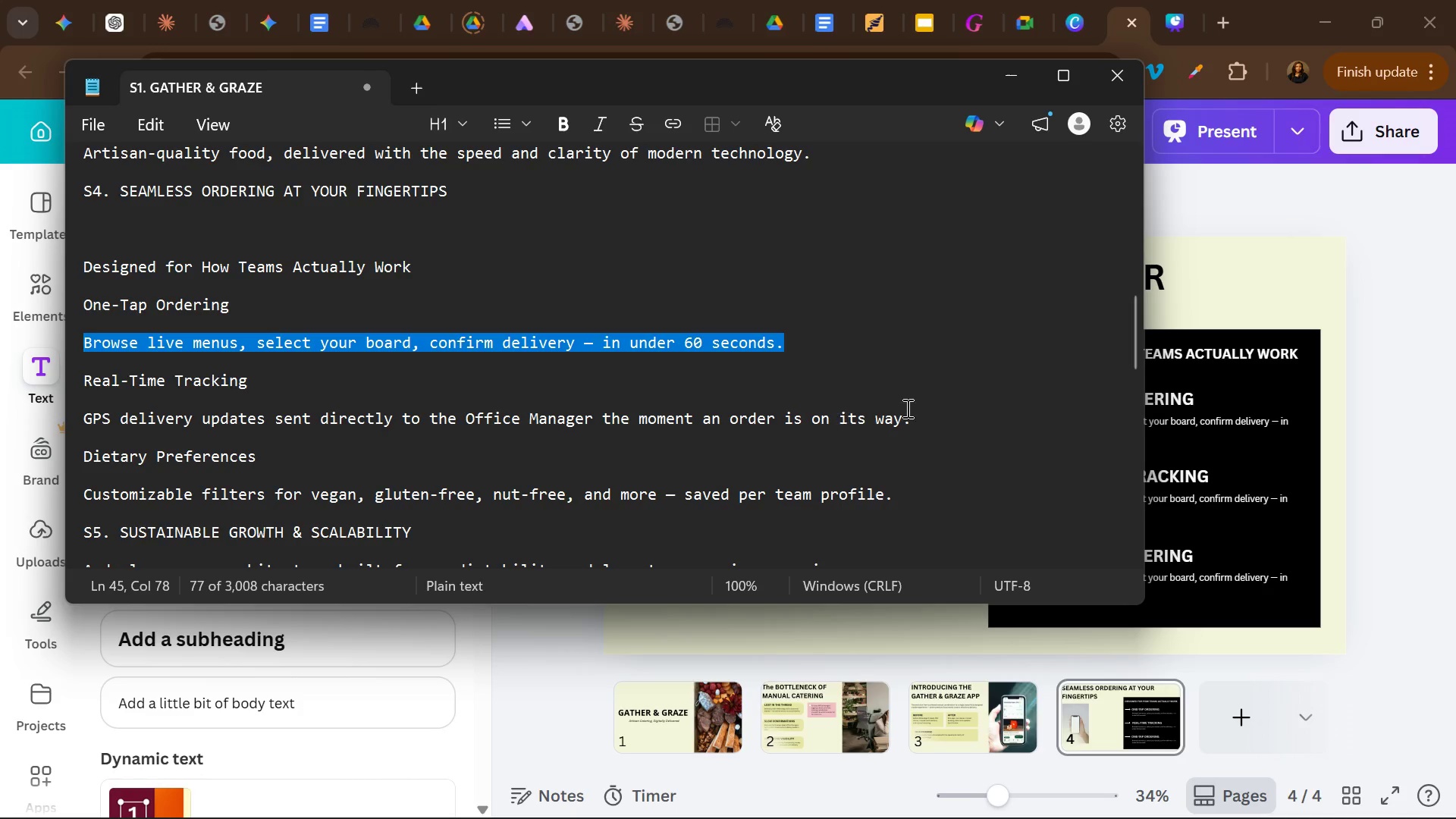 
left_click_drag(start_coordinate=[926, 416], to_coordinate=[102, 407])
 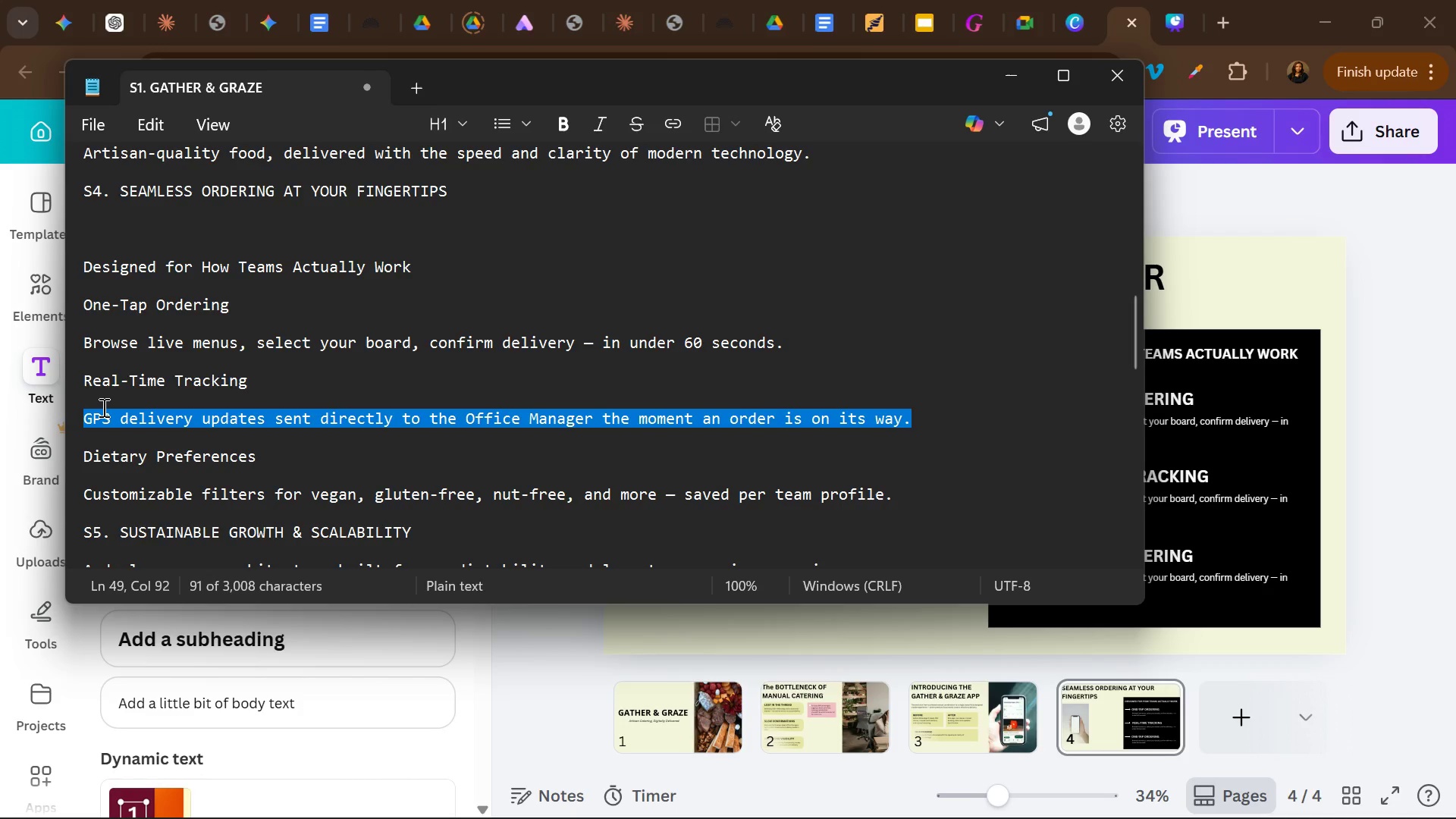 
hold_key(key=ControlLeft, duration=0.44)
 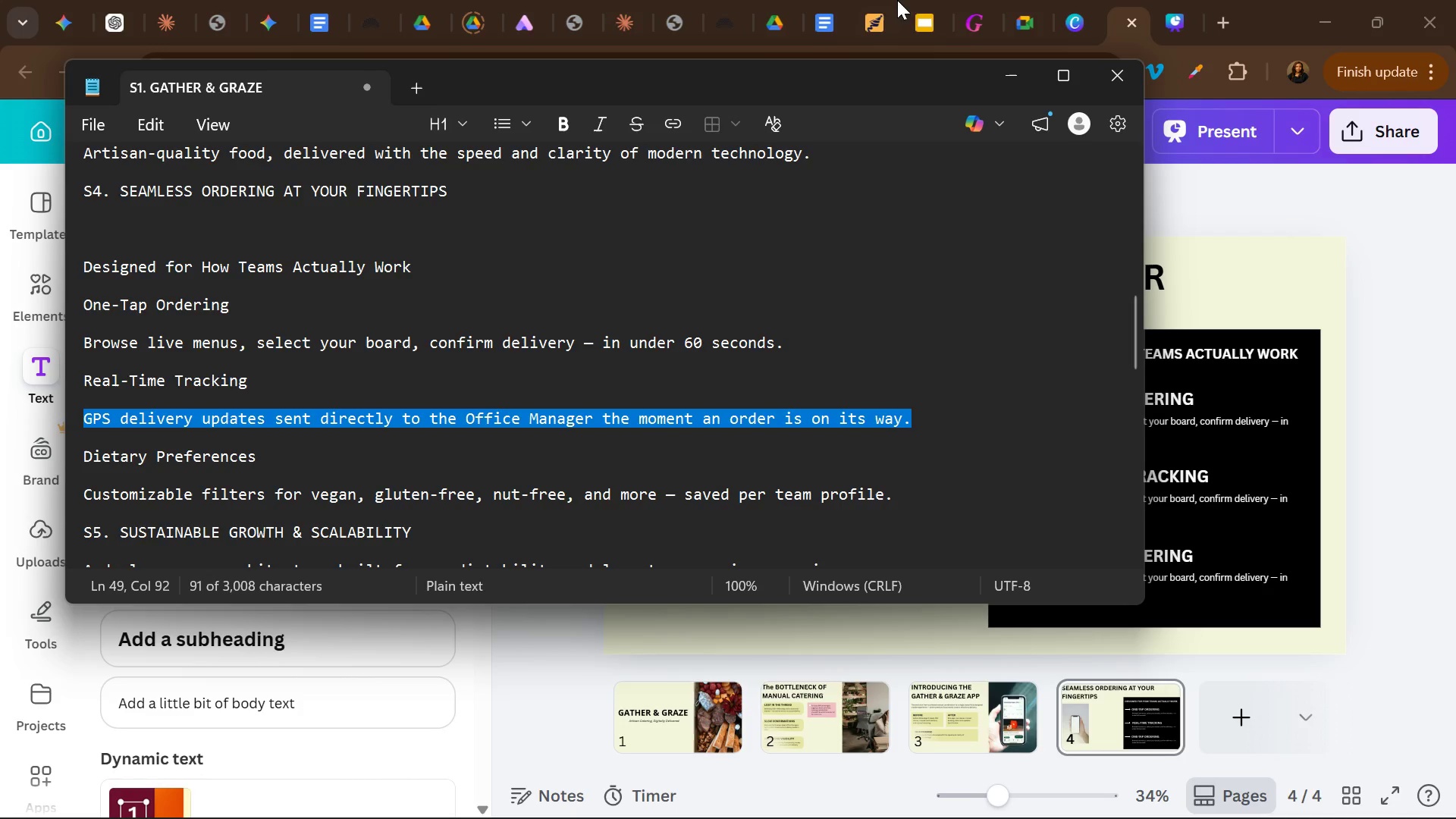 
hold_key(key=C, duration=0.33)
 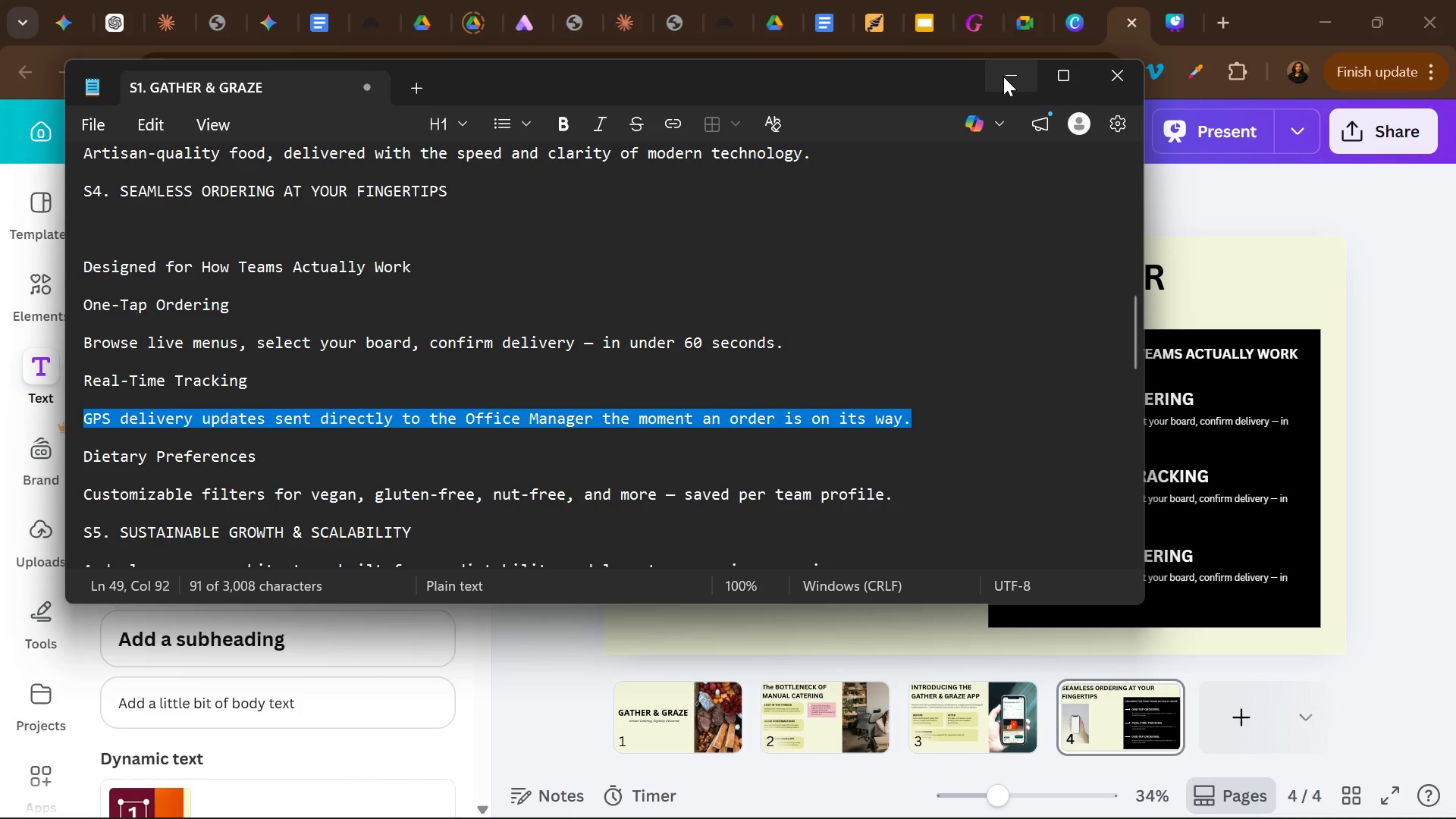 
left_click([1003, 77])
 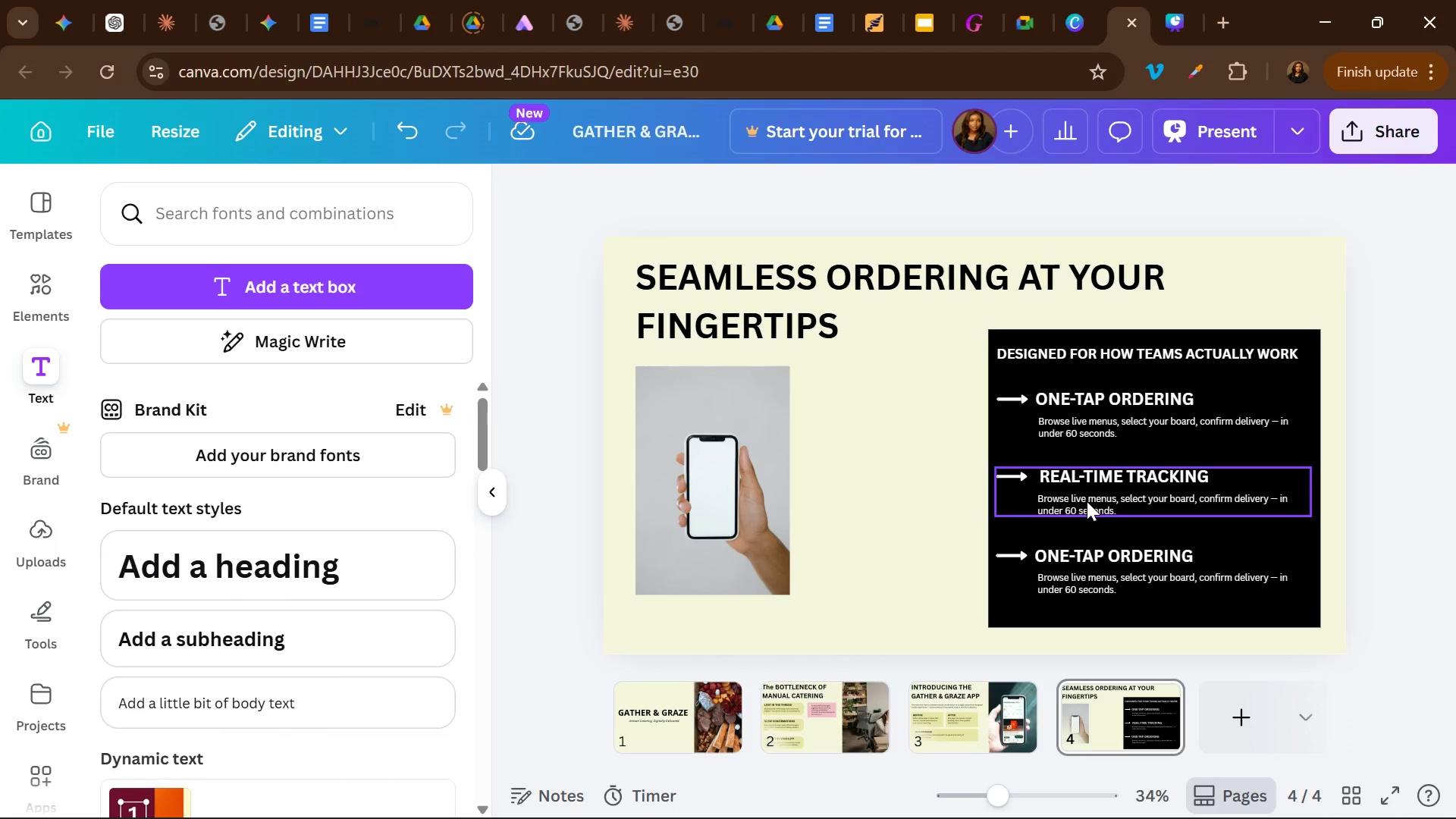 
double_click([1087, 501])
 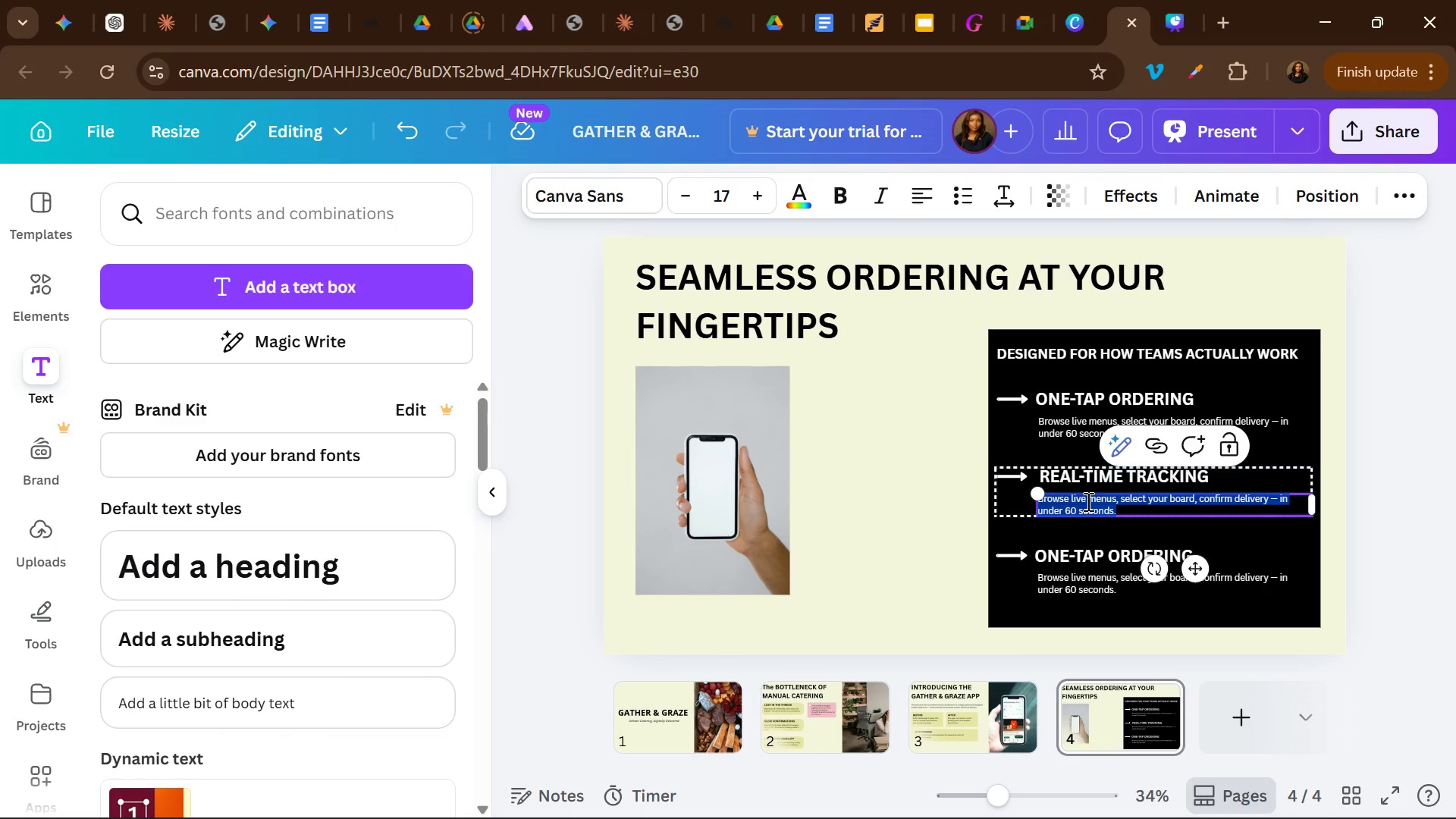 
triple_click([1087, 501])
 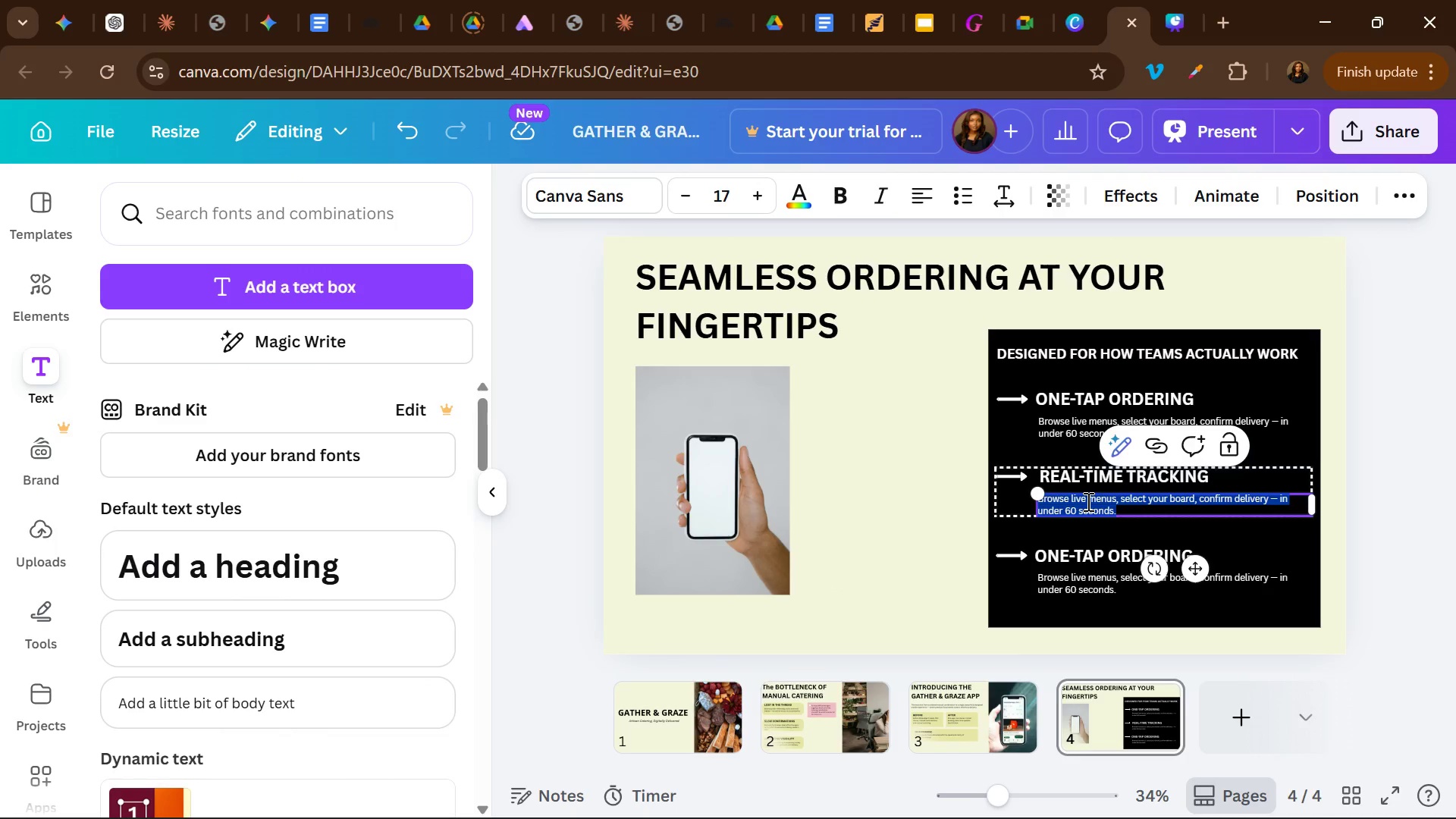 
key(Control+V)
 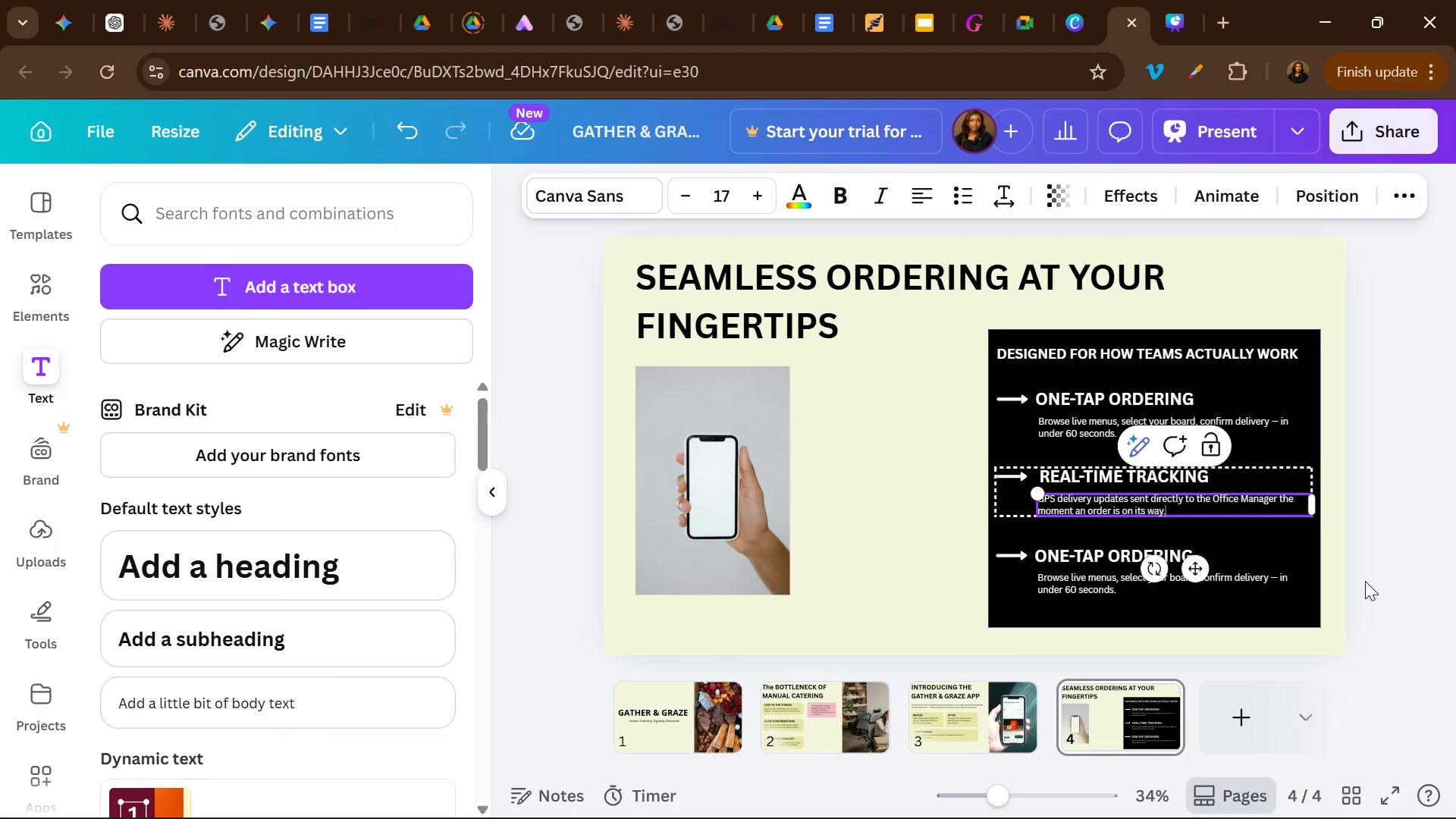 
left_click([1365, 581])
 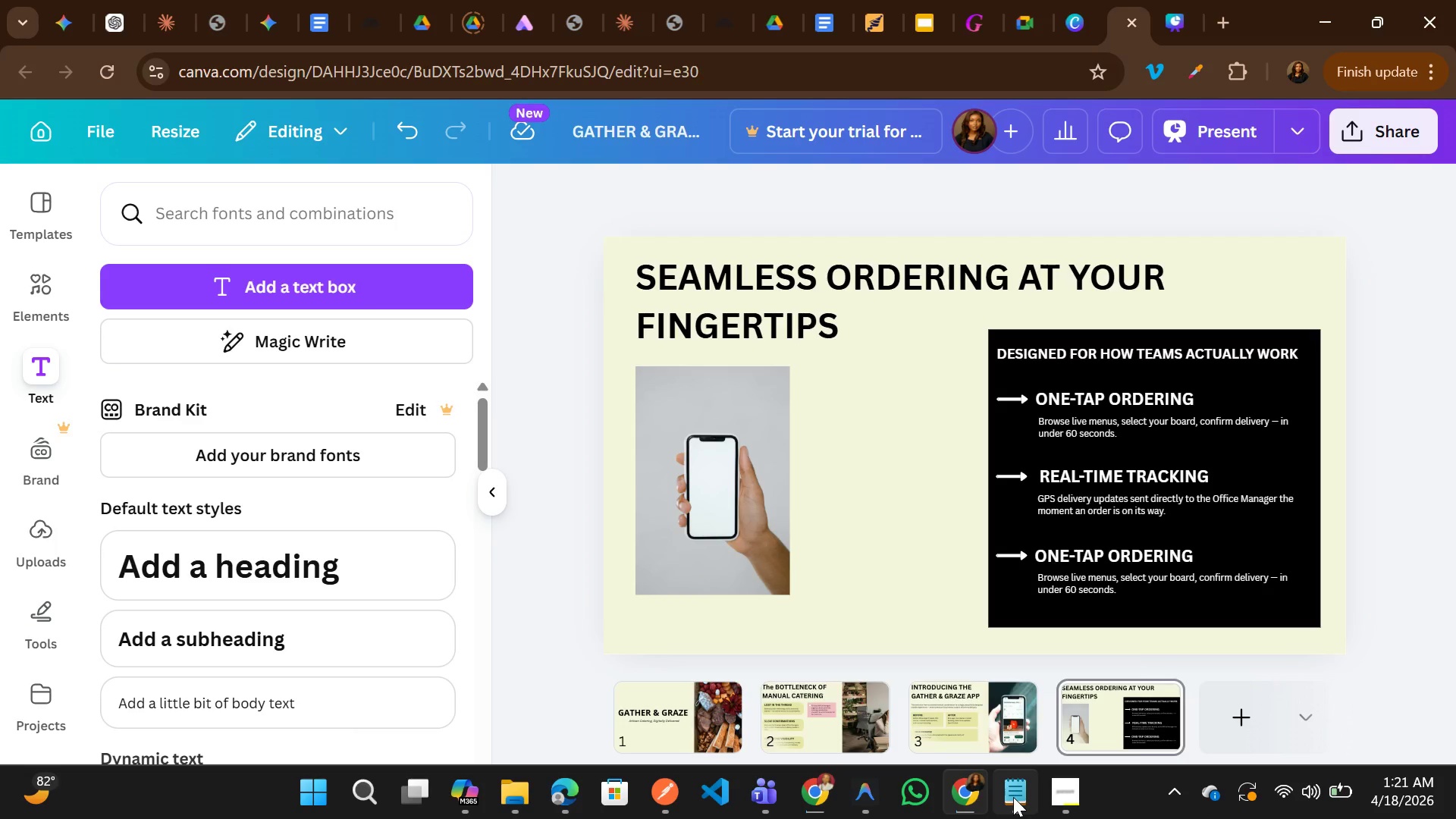 
left_click([1018, 677])
 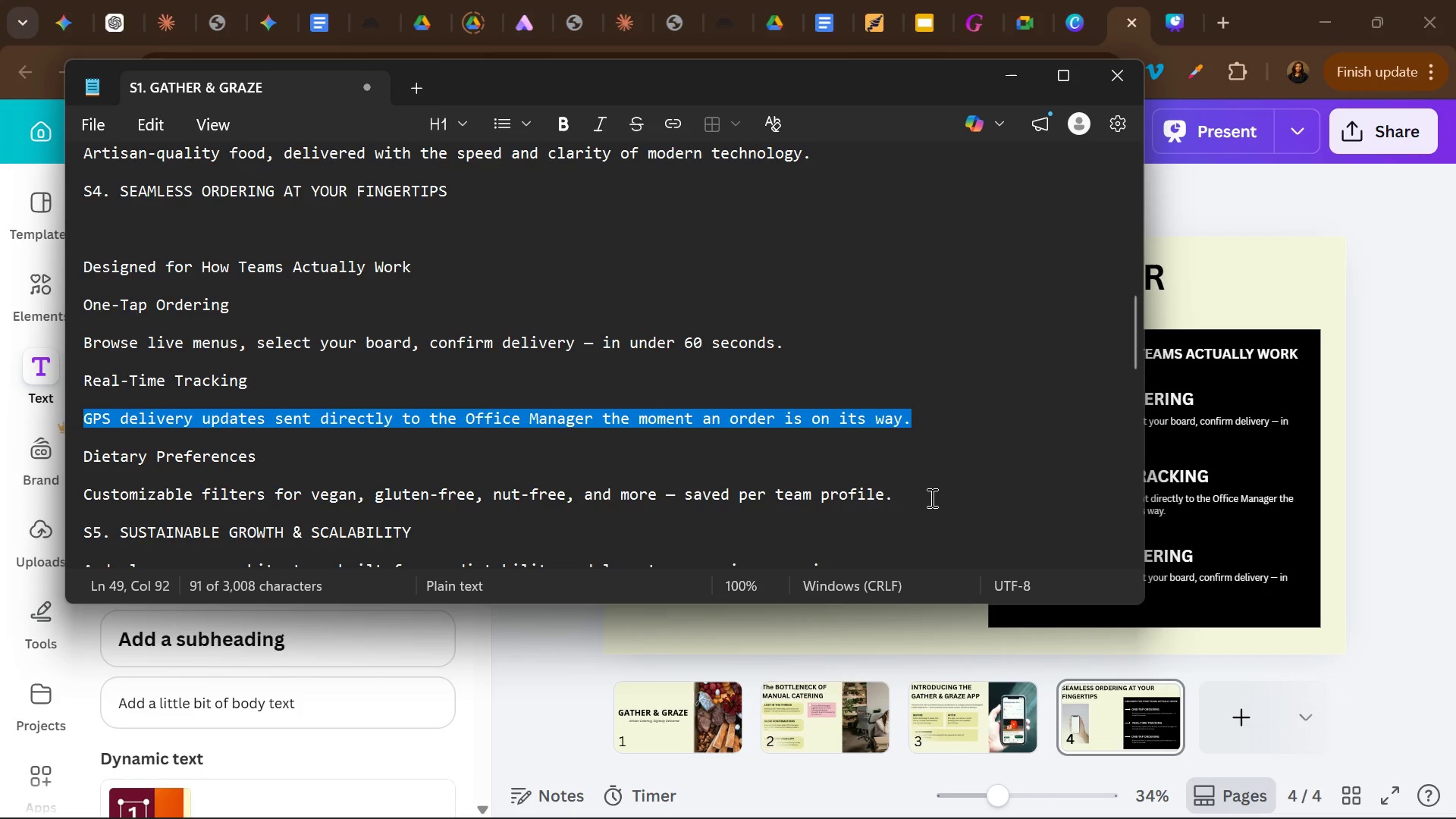 
left_click_drag(start_coordinate=[926, 496], to_coordinate=[73, 497])
 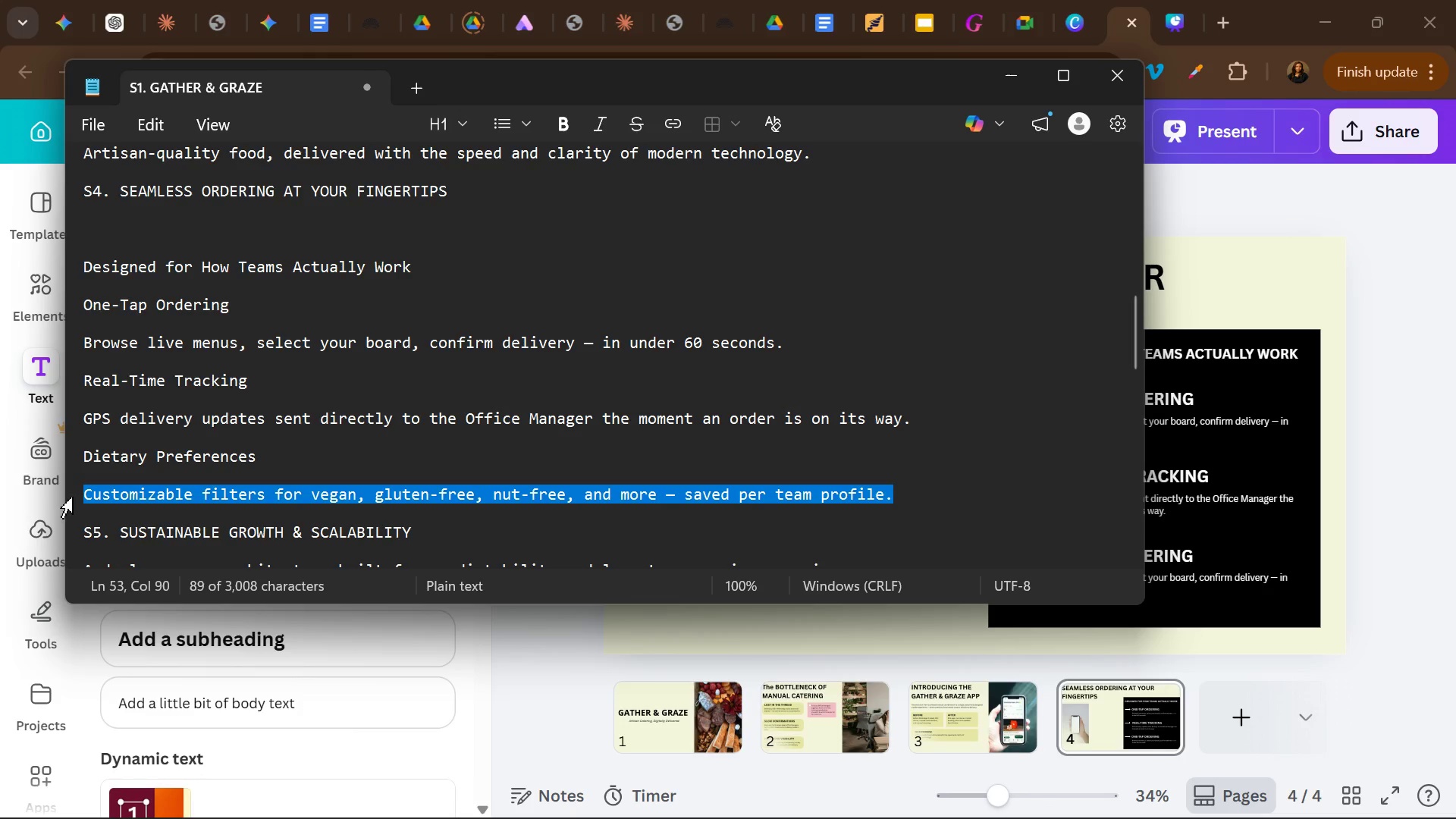 
key(Control+C)
 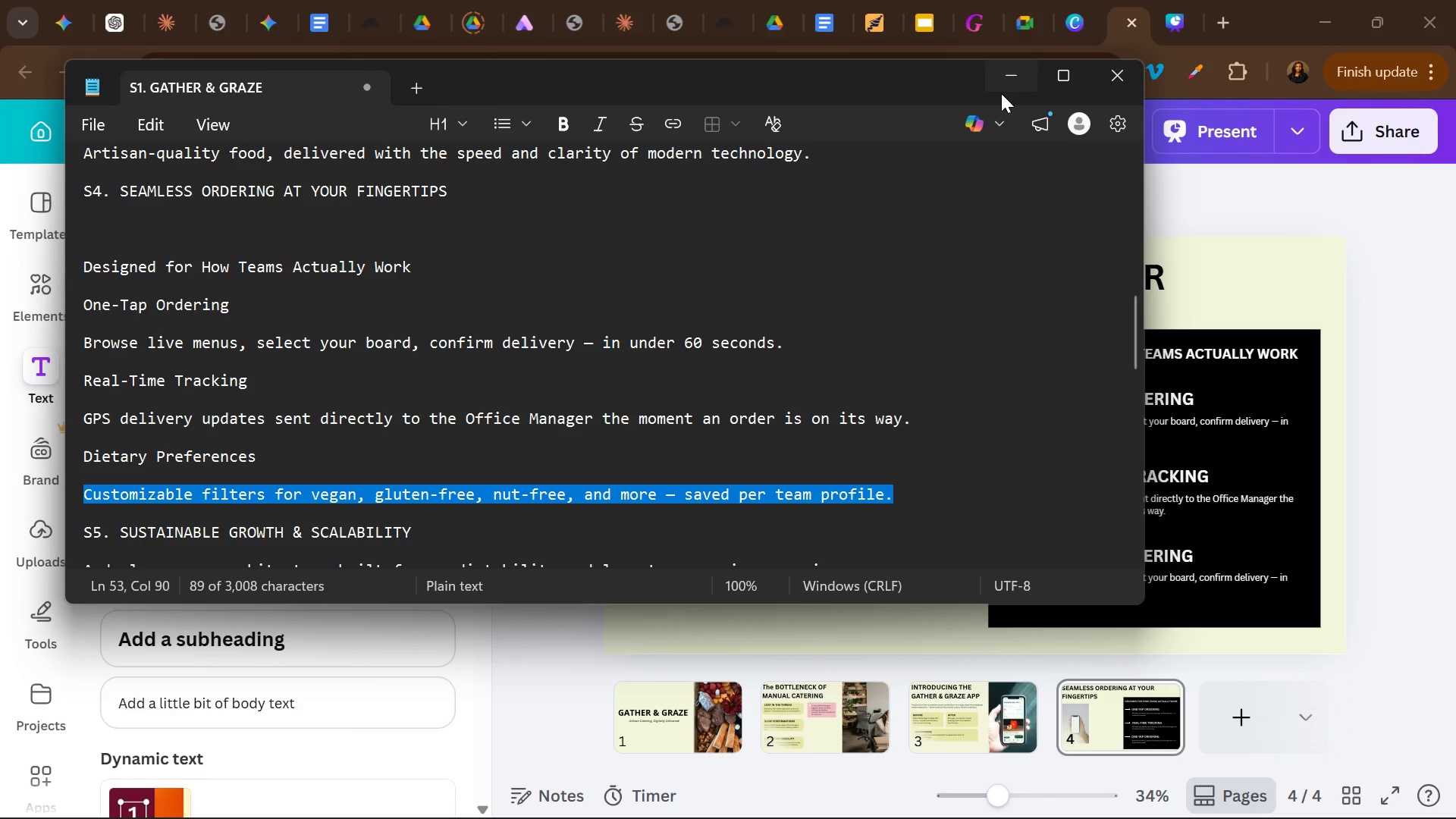 
left_click([1001, 93])
 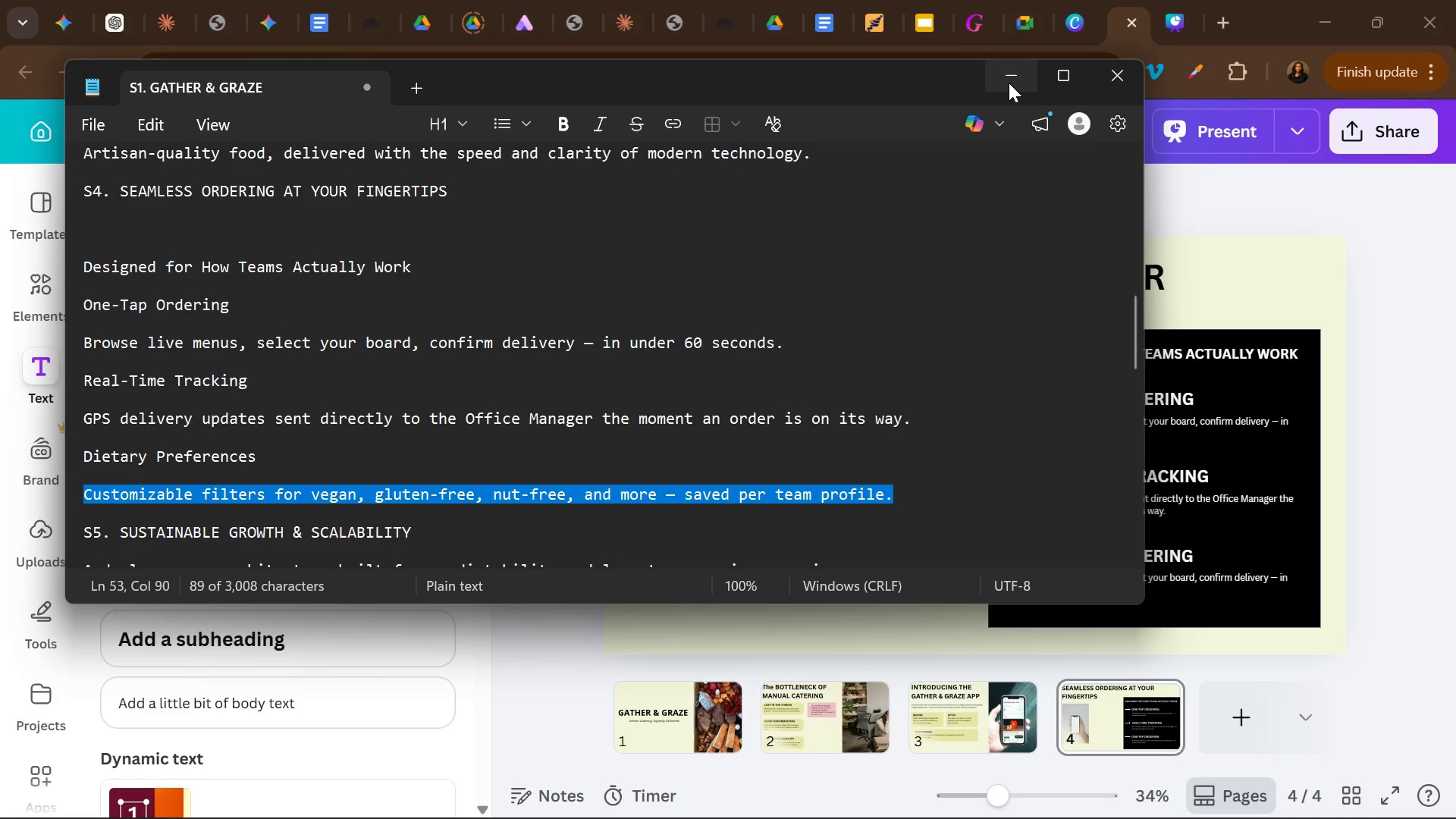 
left_click([1009, 83])
 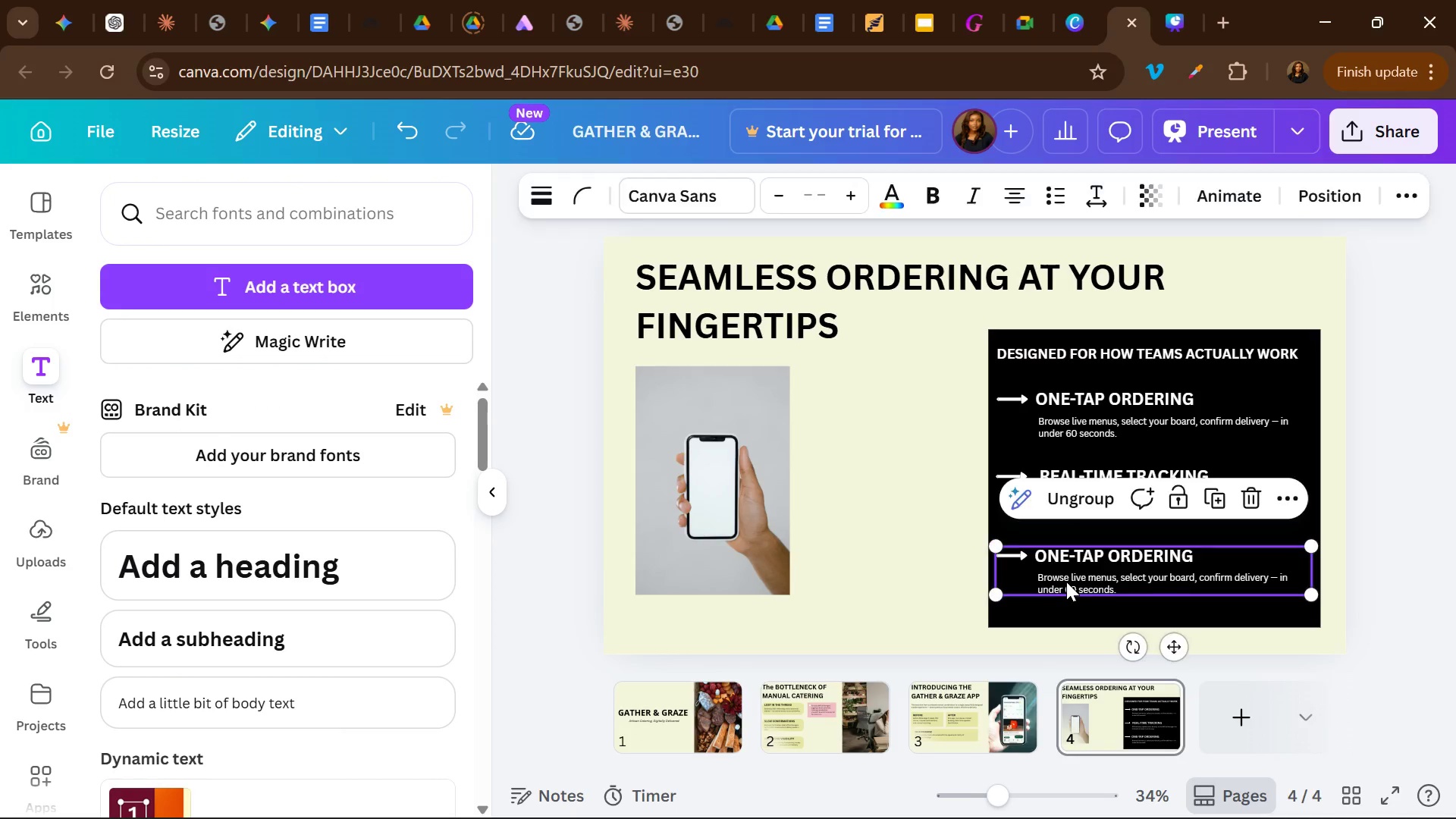 
double_click([1066, 582])
 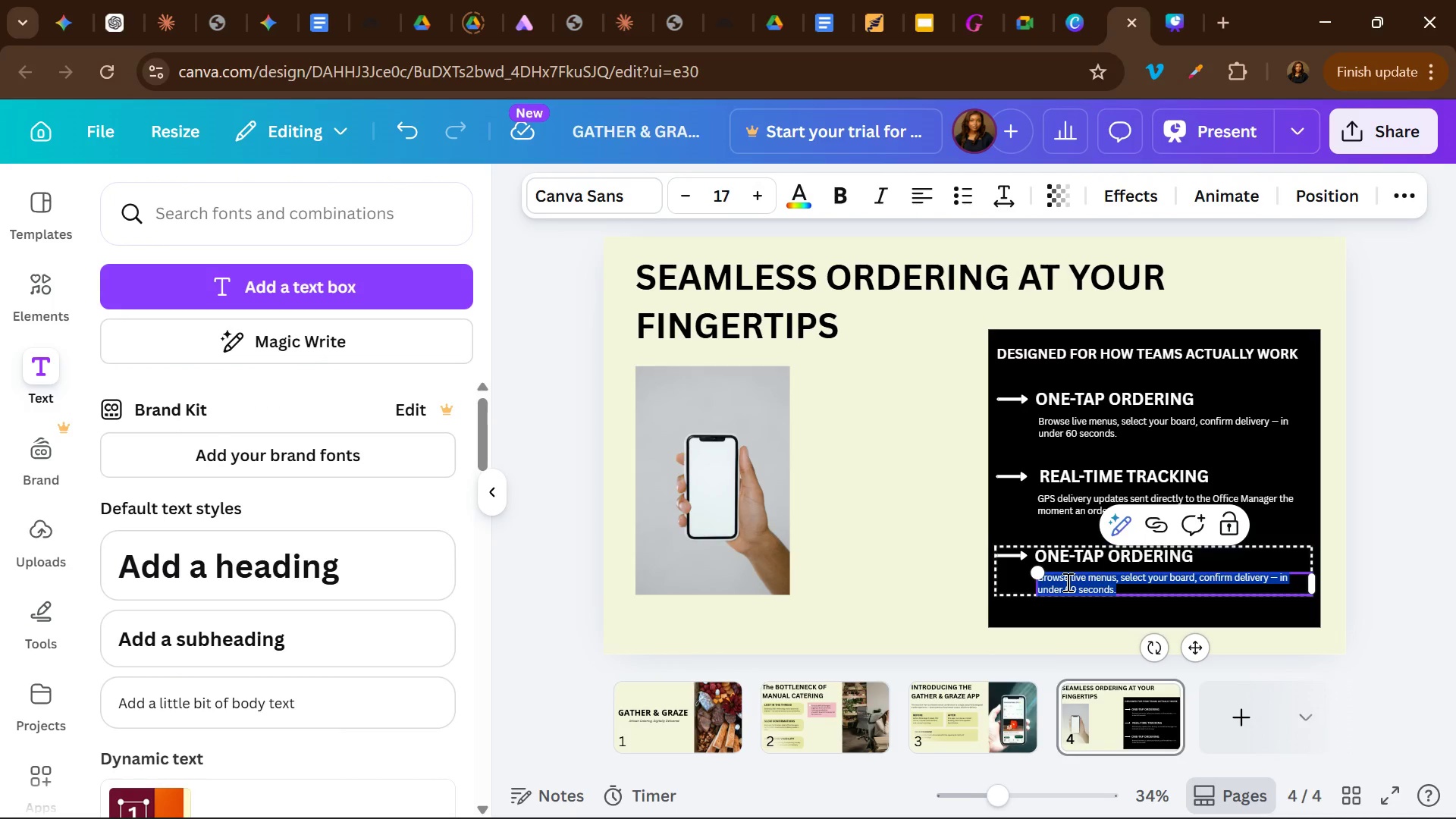 
triple_click([1066, 582])
 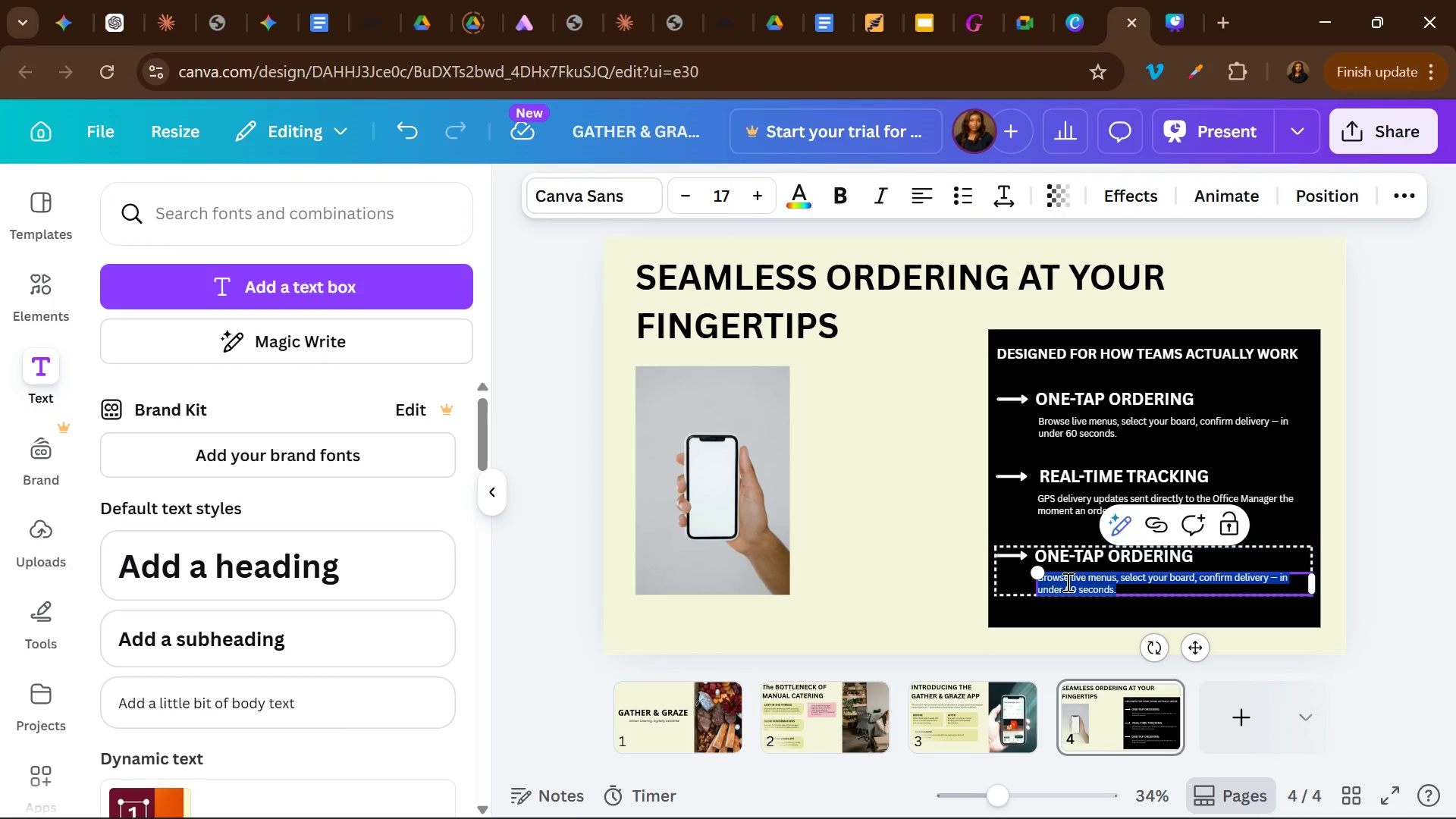 
key(Control+V)
 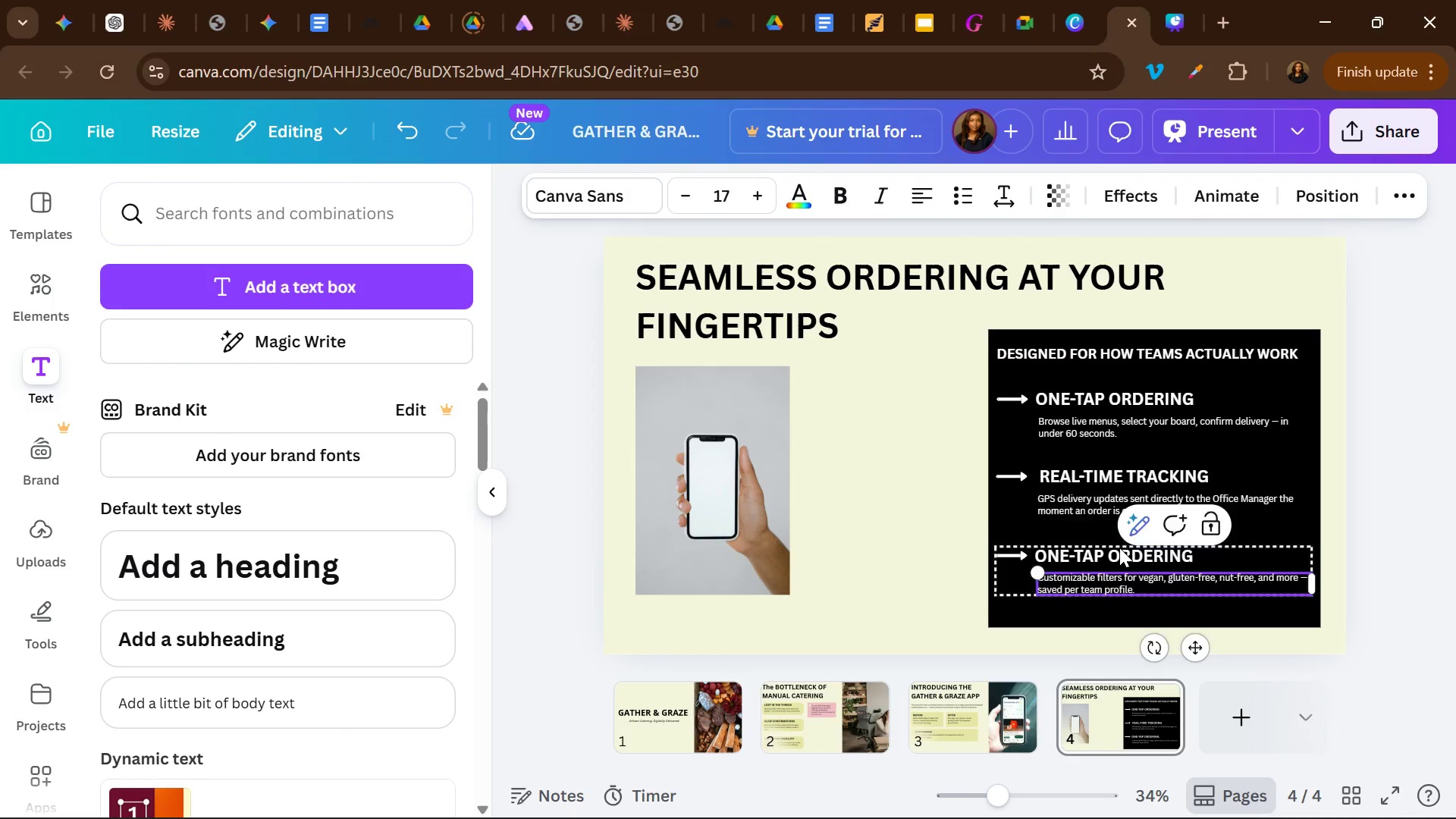 
double_click([1119, 548])
 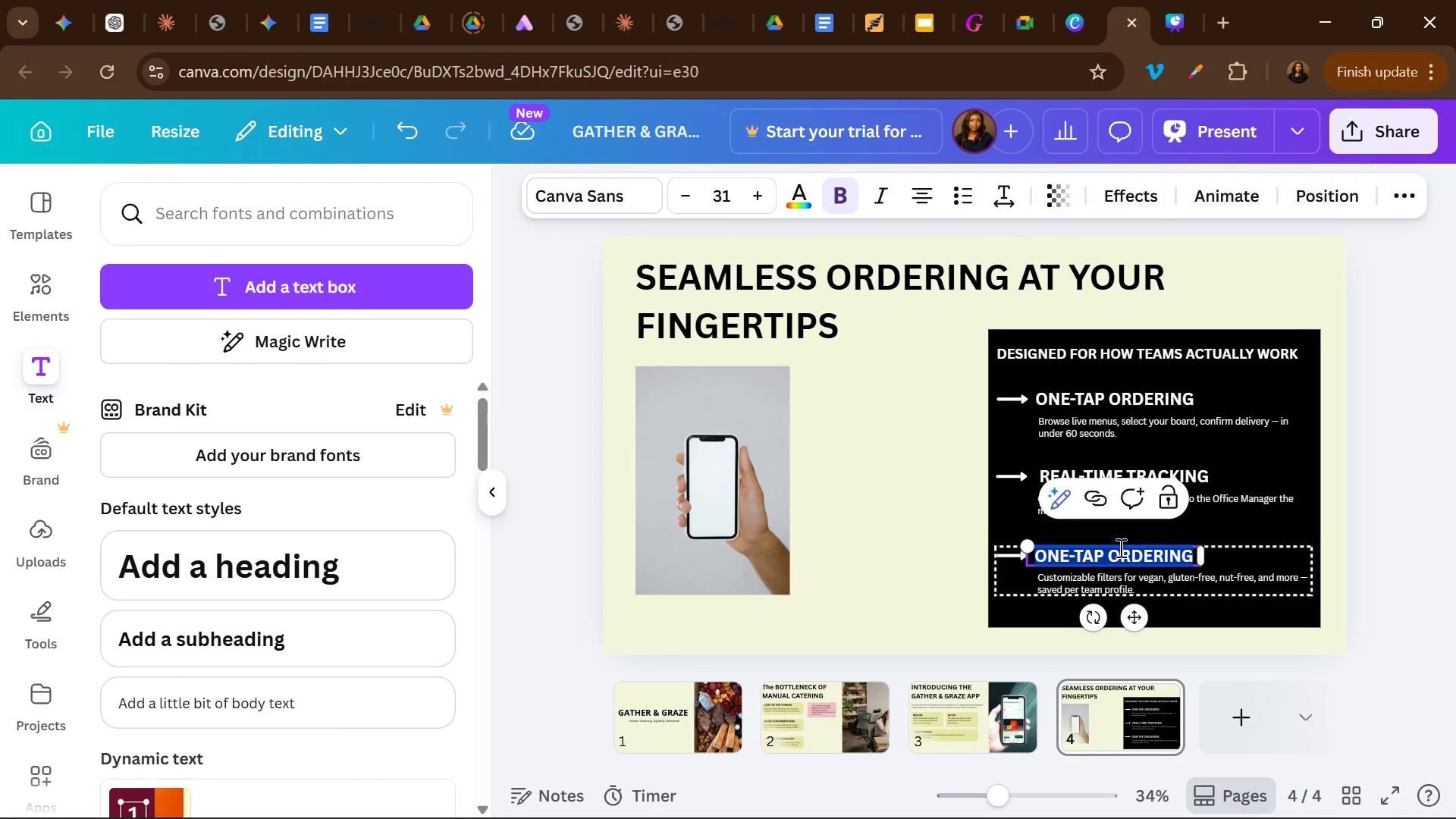 
wait(5.88)
 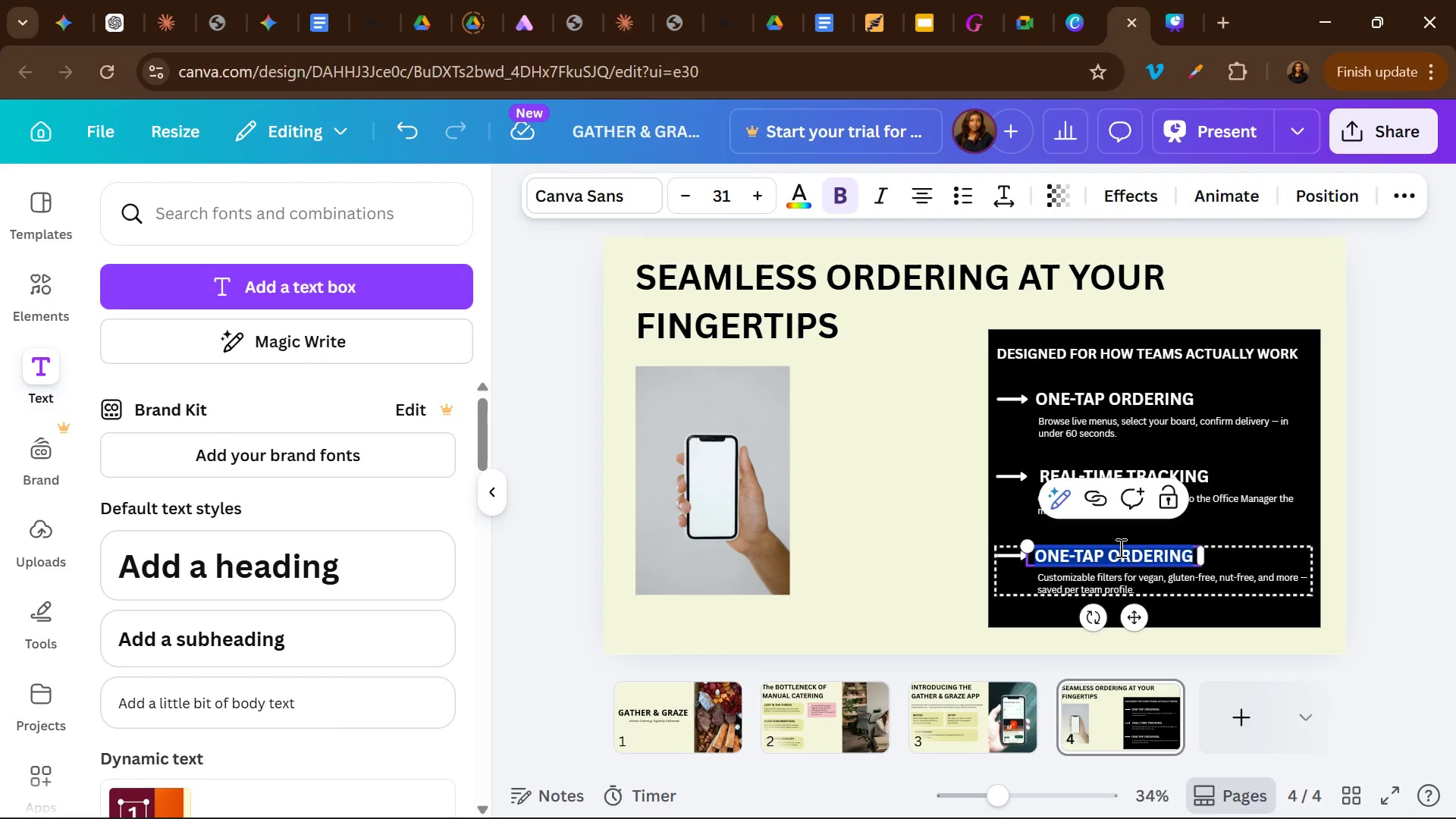 
type(DIETART)
key(Backspace)
type(Y PREFERENCES)
 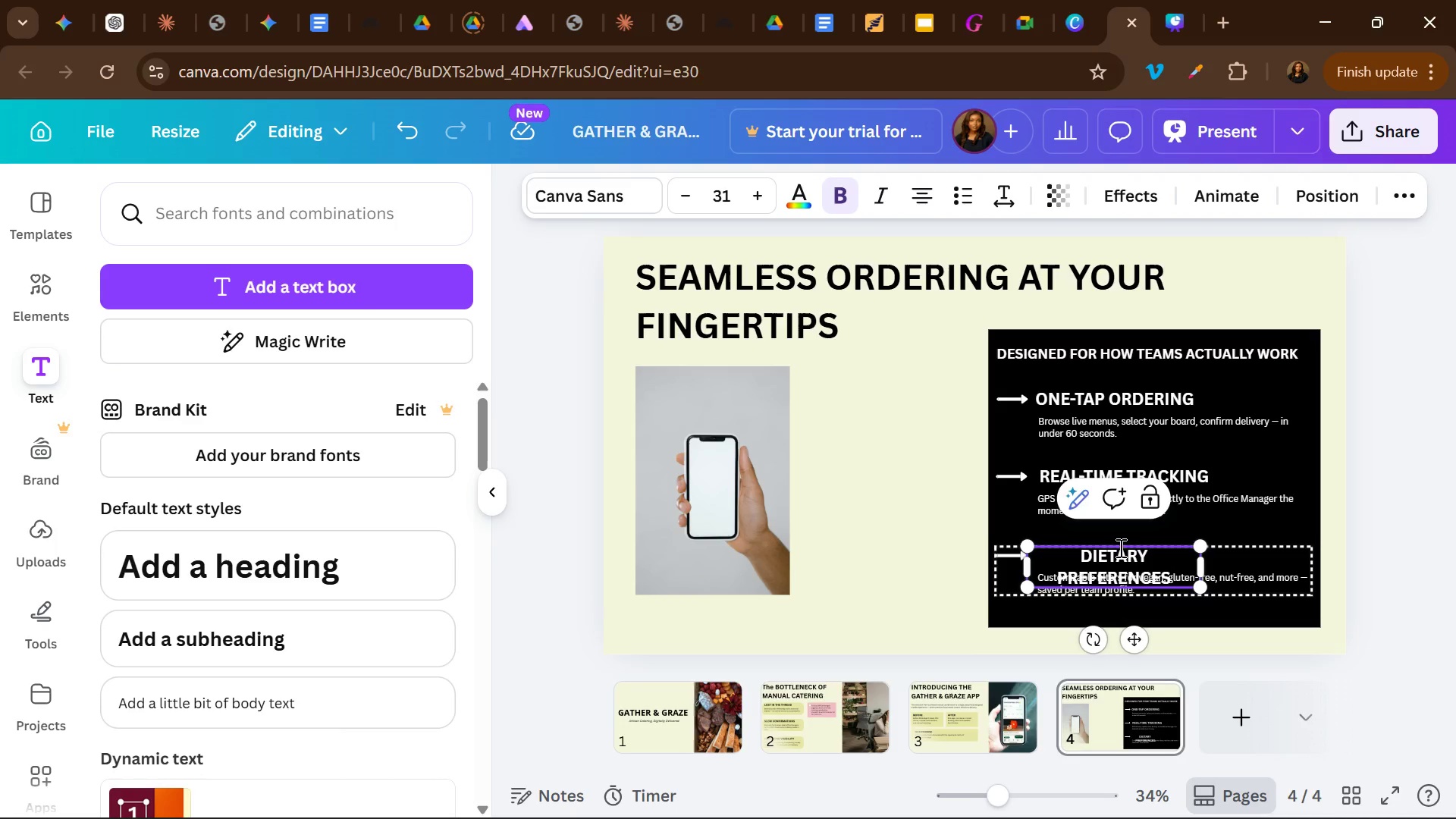 
left_click_drag(start_coordinate=[1204, 570], to_coordinate=[1225, 570])
 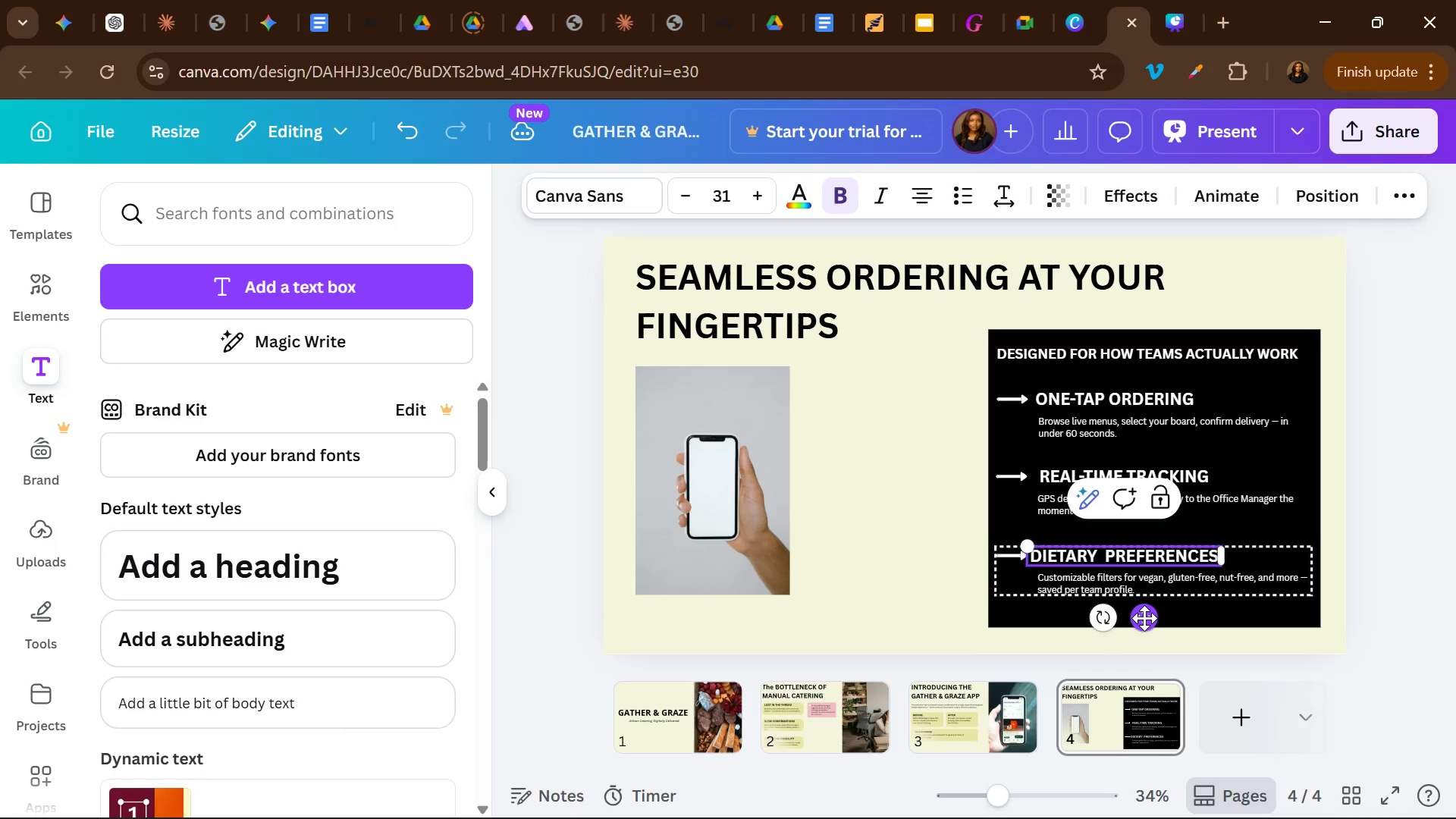 
left_click_drag(start_coordinate=[1144, 618], to_coordinate=[1149, 616])
 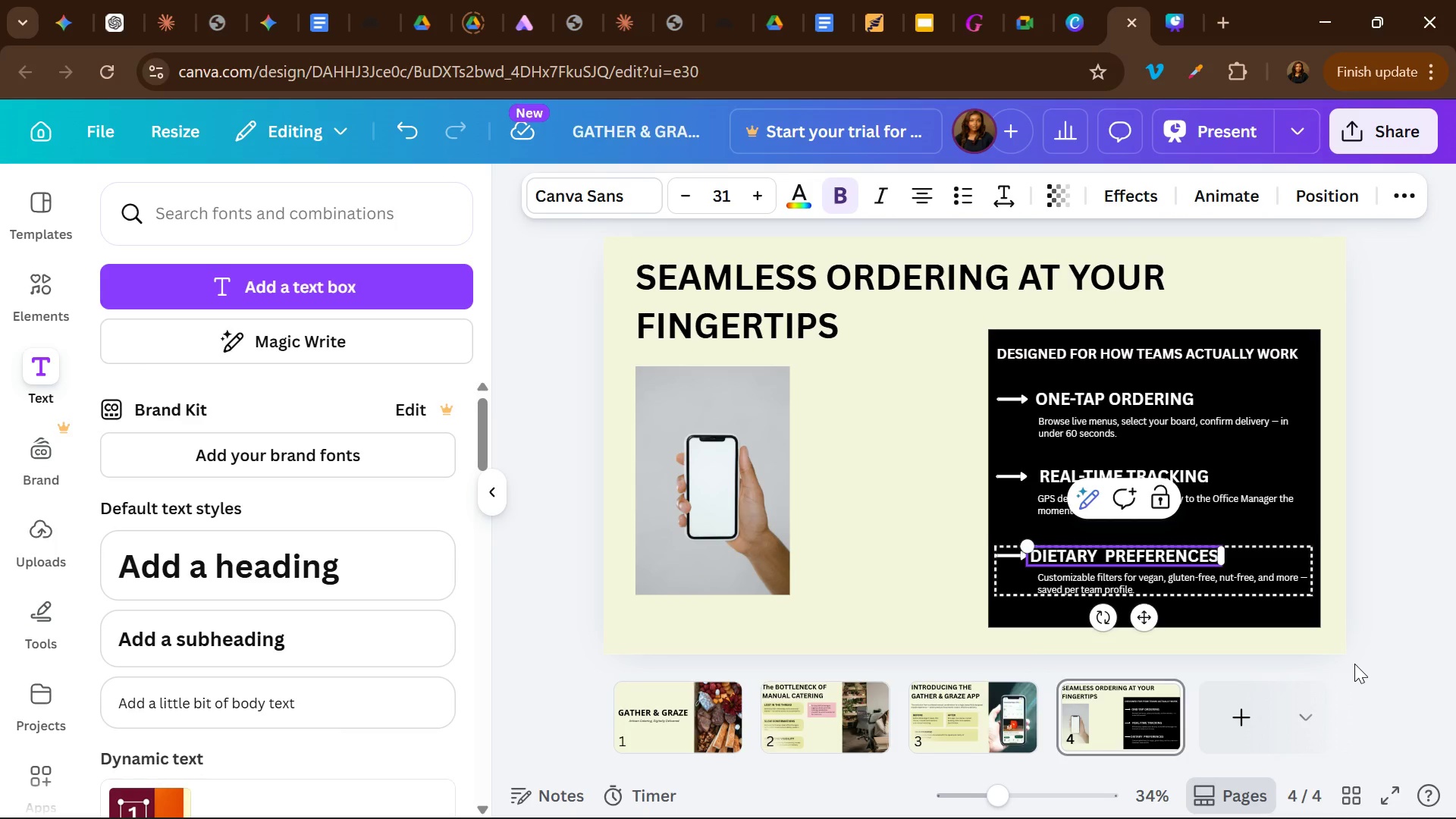 
left_click([1354, 664])
 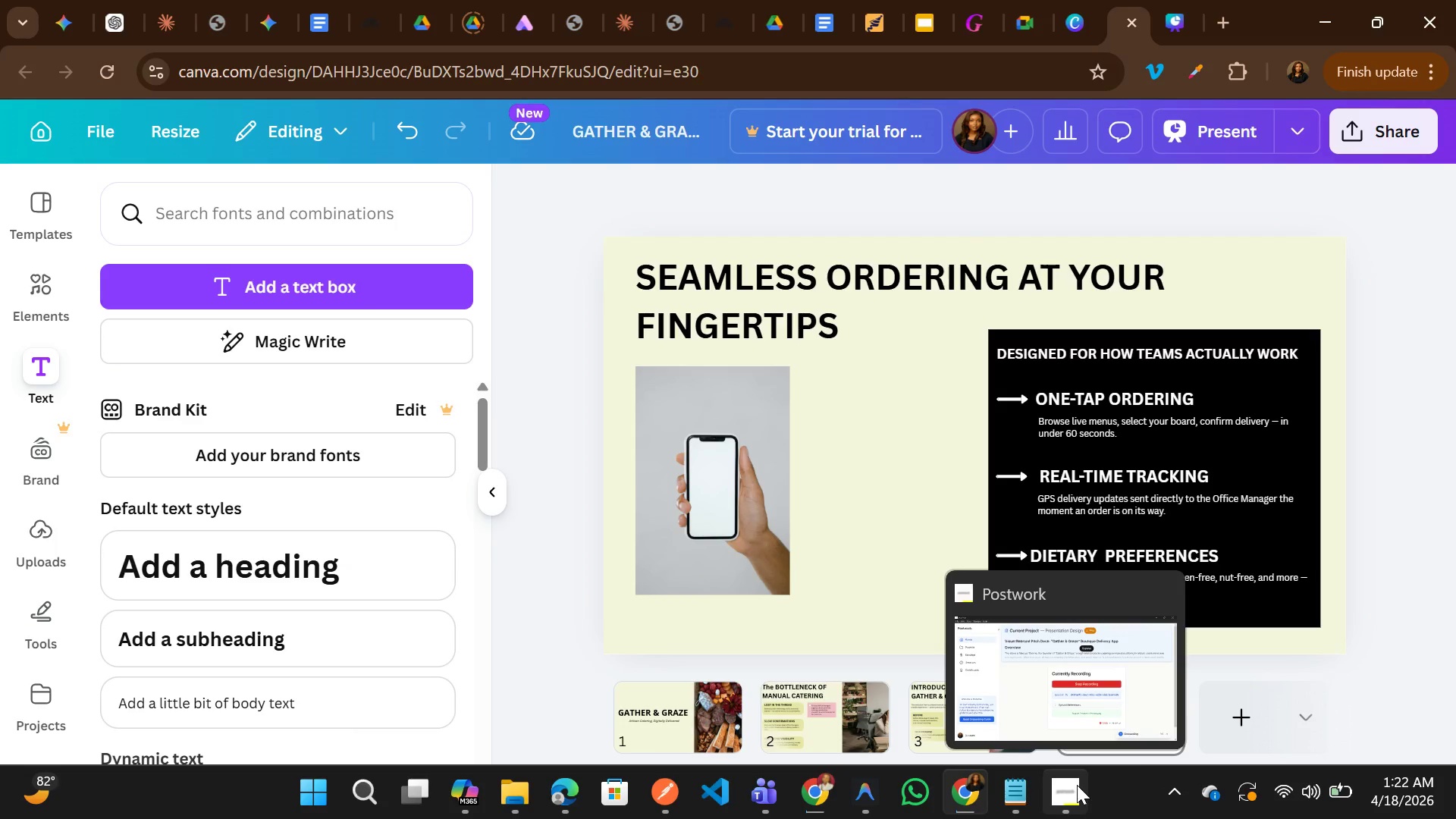 
wait(13.09)
 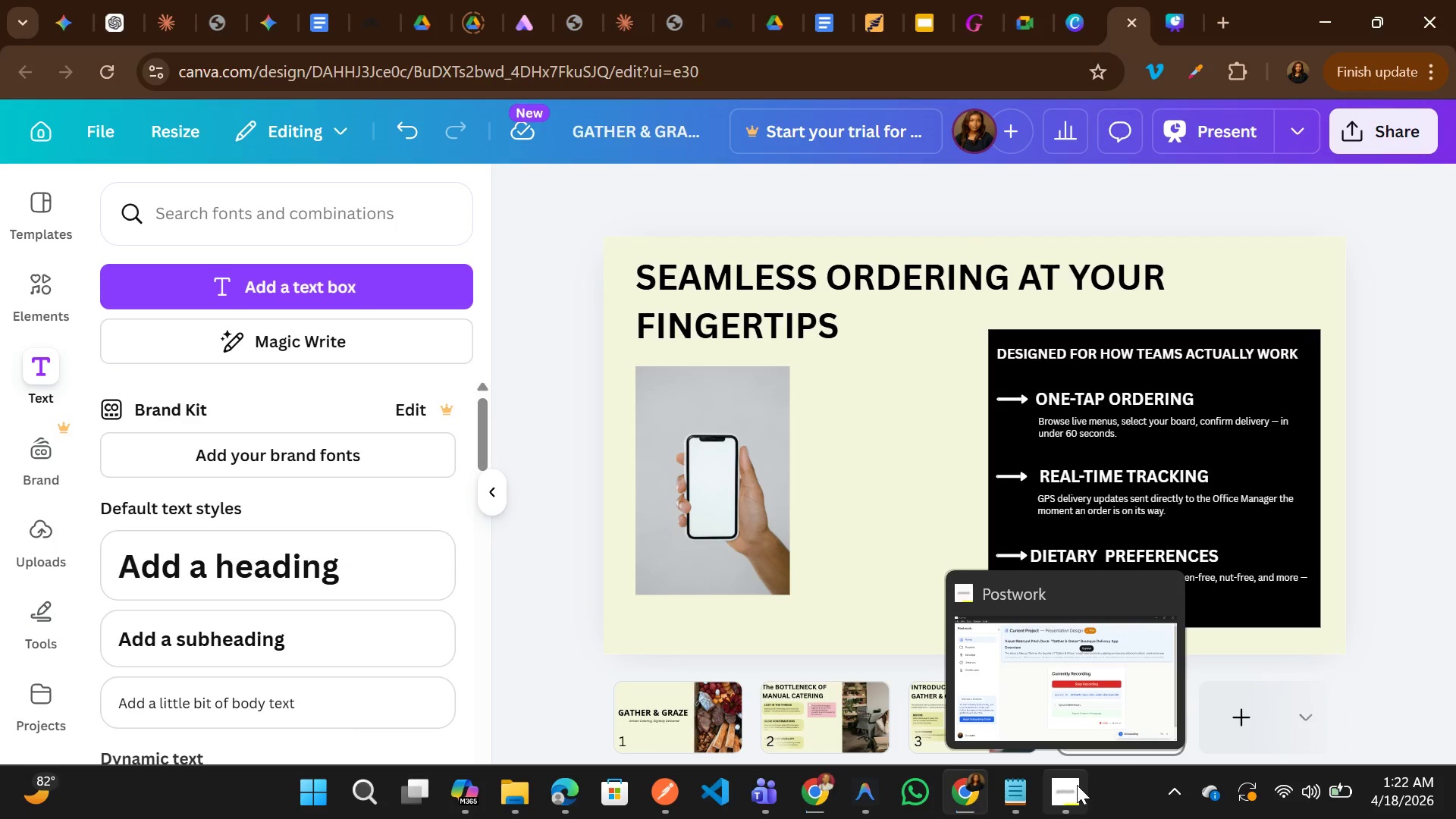 
left_click([783, 513])
 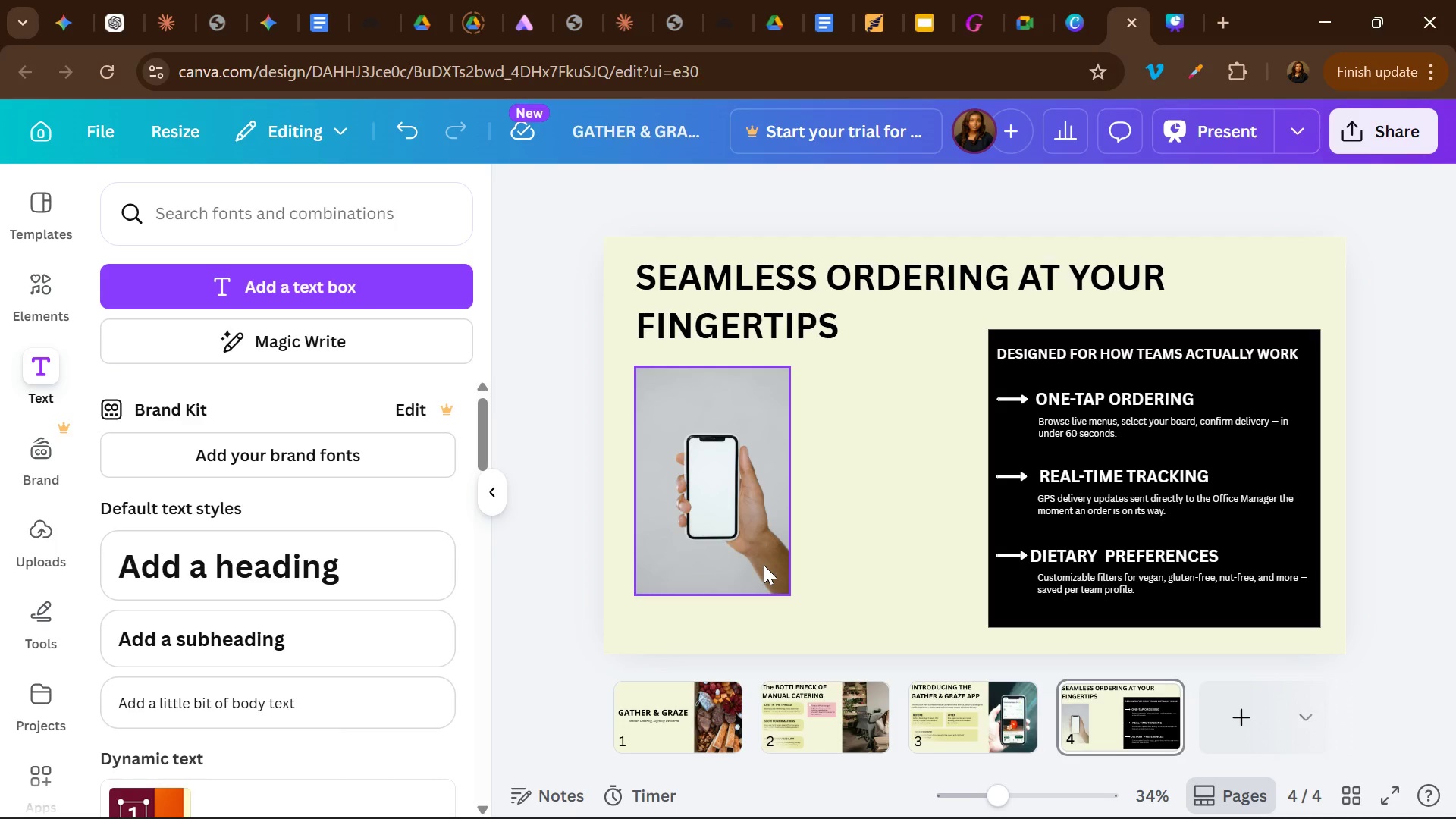 
left_click([764, 565])
 